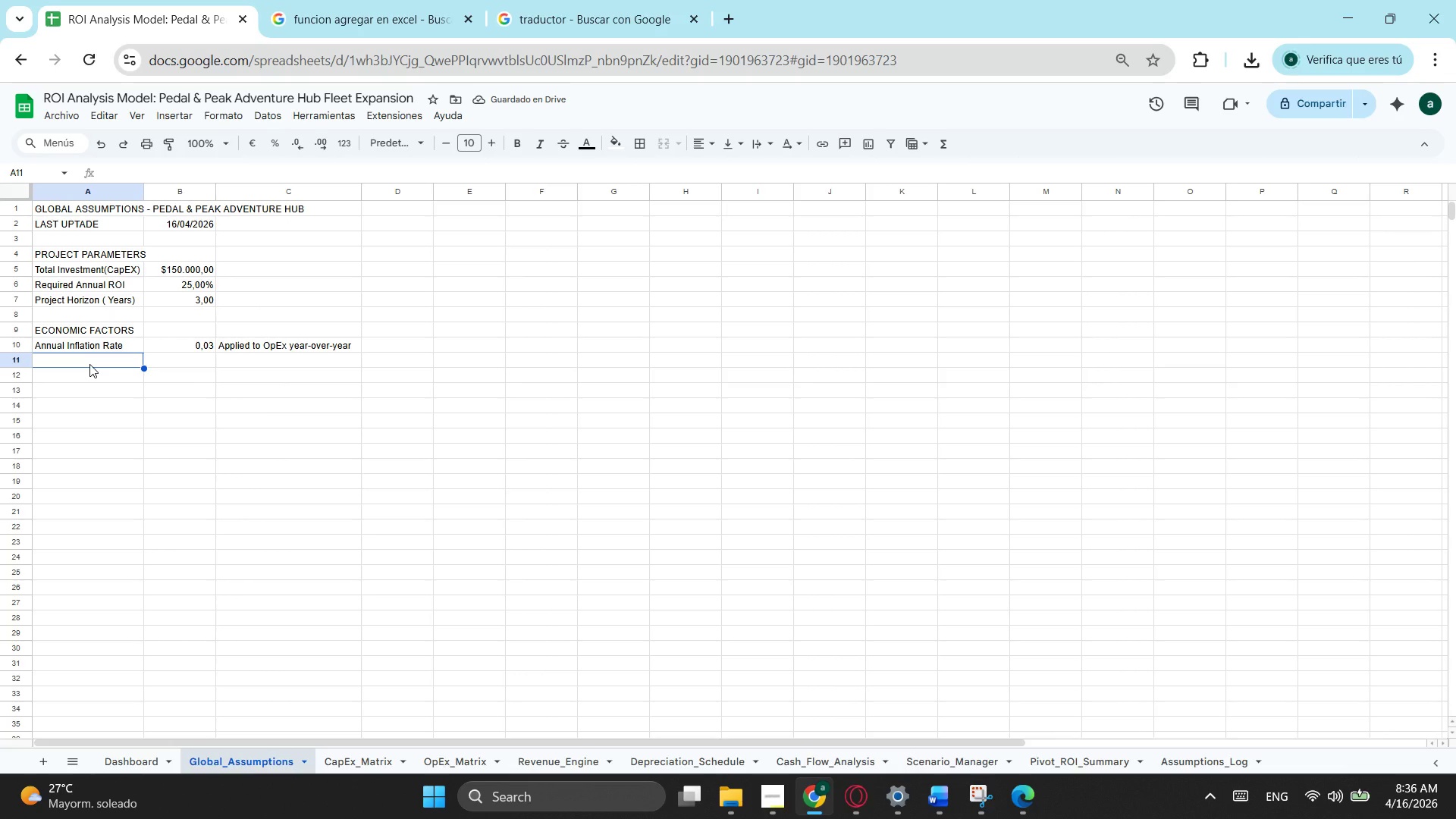 
type(Corporate Tax Rate)
key(Tab)
type(0,21)
key(Tab)
type(Federal =)
key(Backspace)
type(+ Sate)
 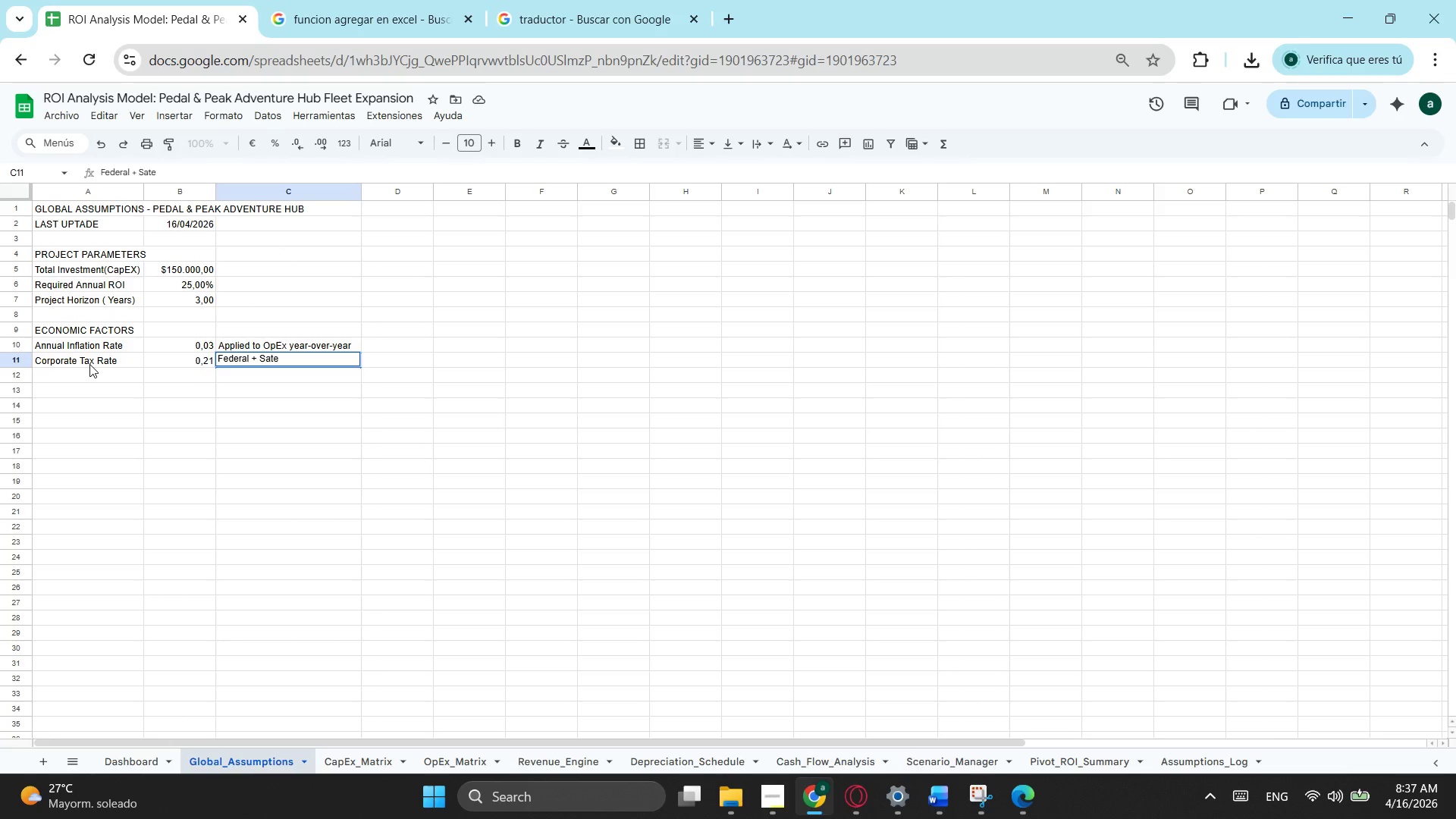 
key(Backspace)
key(Backspace)
key(Backspace)
type(tate C)
key(Backspace)
key(Backspace)
type(co)
key(Backspace)
key(Backspace)
type( con)
key(Backspace)
type(mbined)
 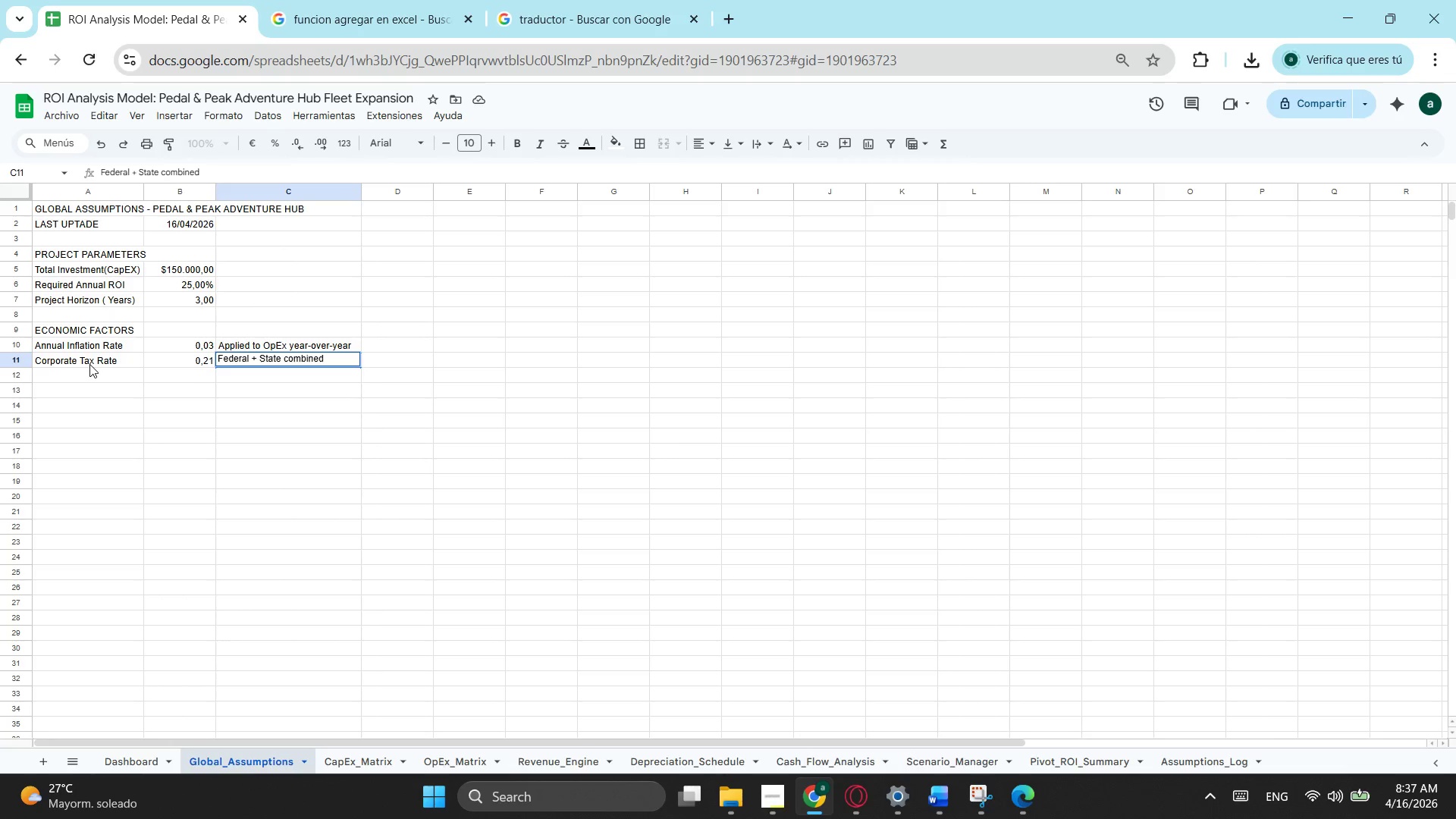 
key(Enter)
 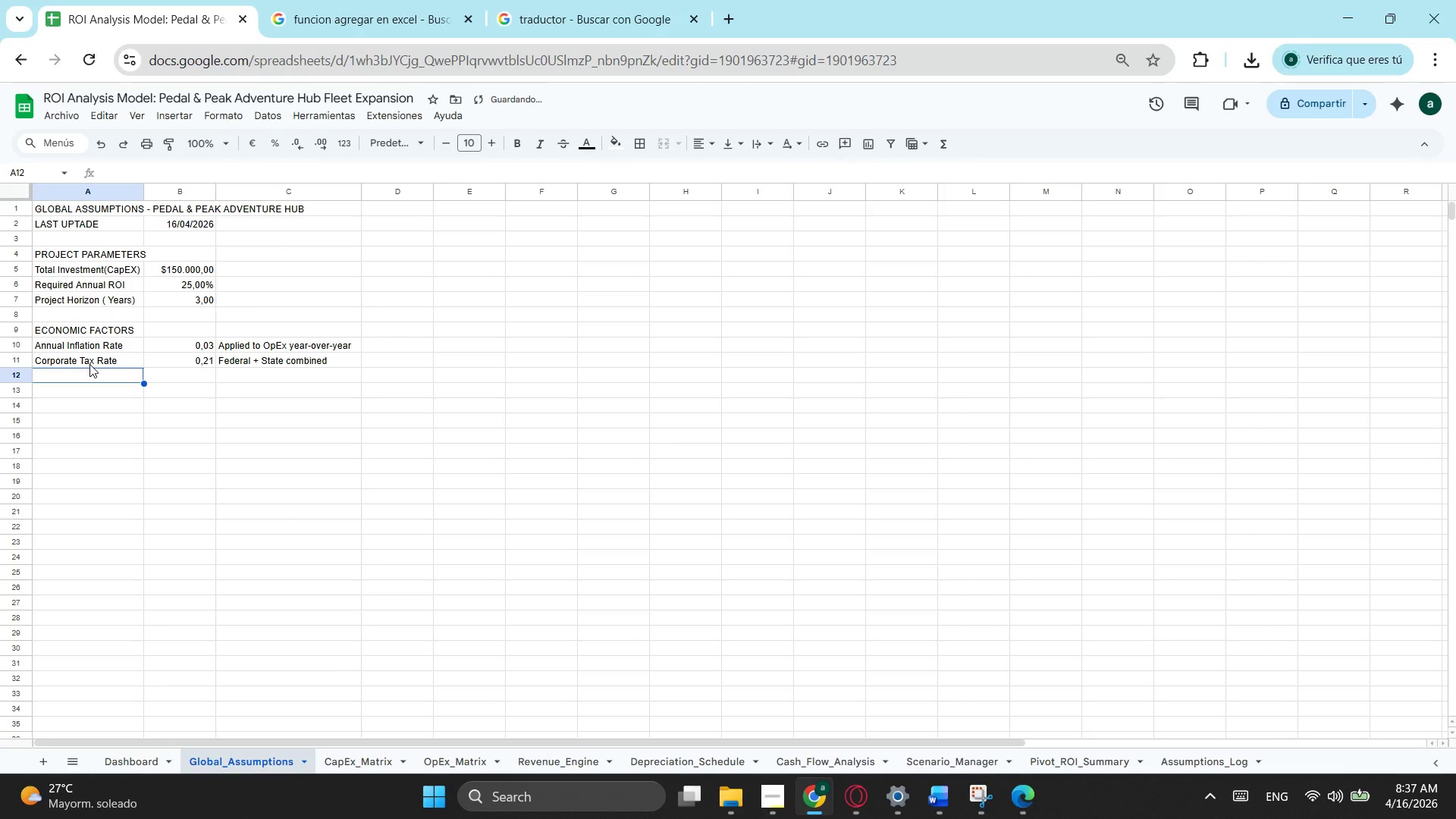 
type(Discoun)
 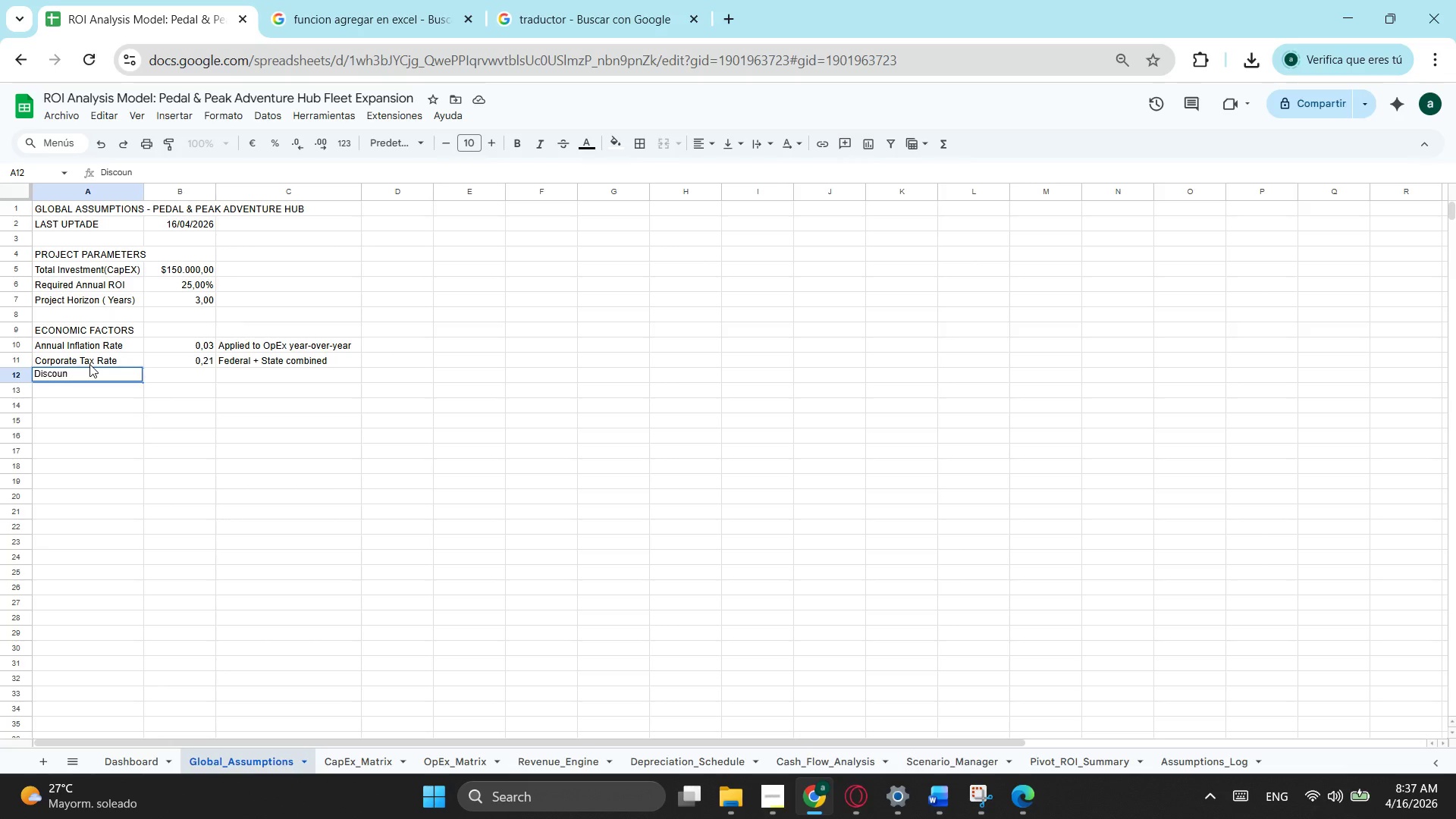 
wait(6.64)
 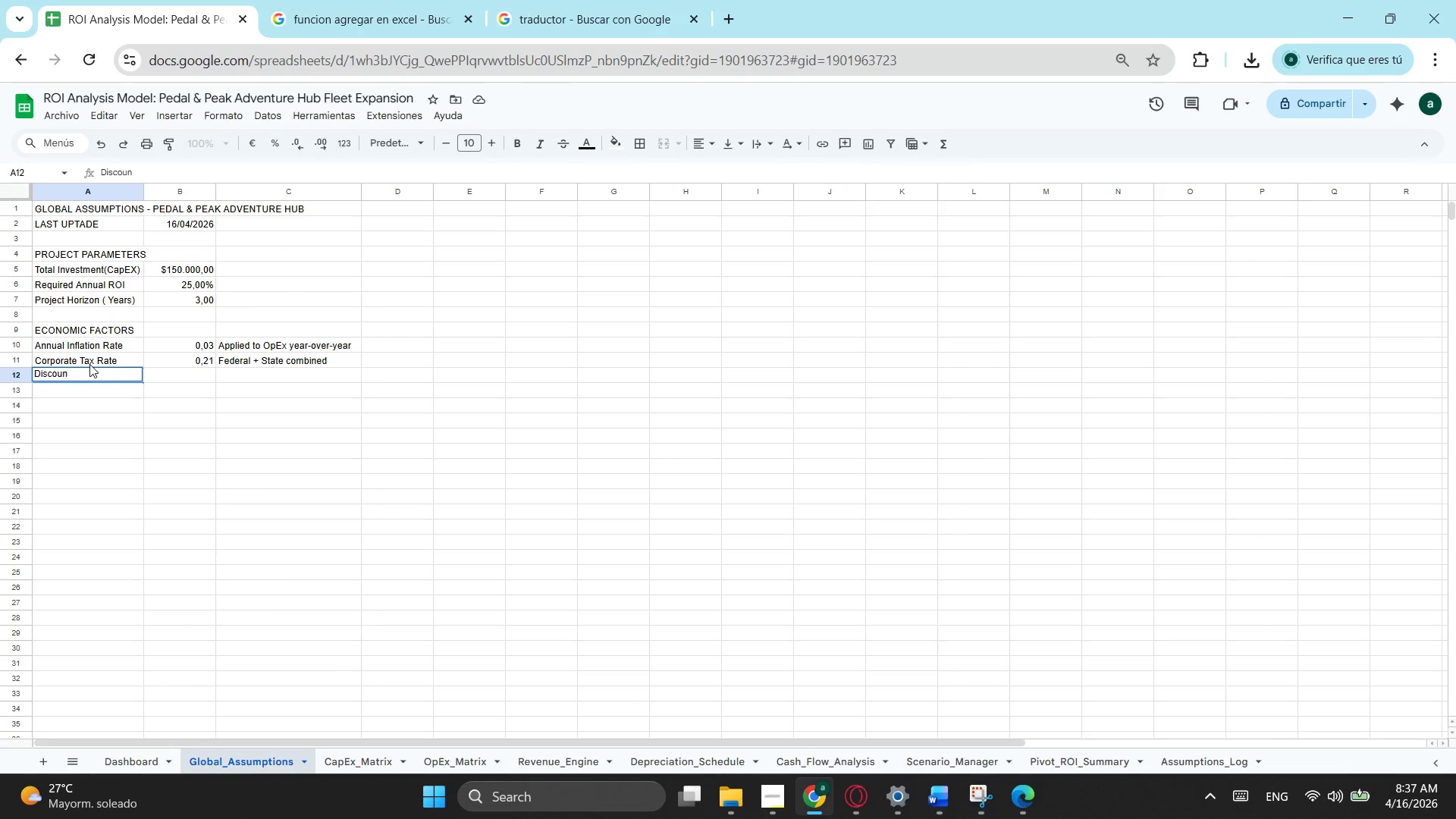 
type(t r)
key(Backspace)
type(Rate (WAA)
key(Backspace)
type(CC0)
key(Backspace)
type())
 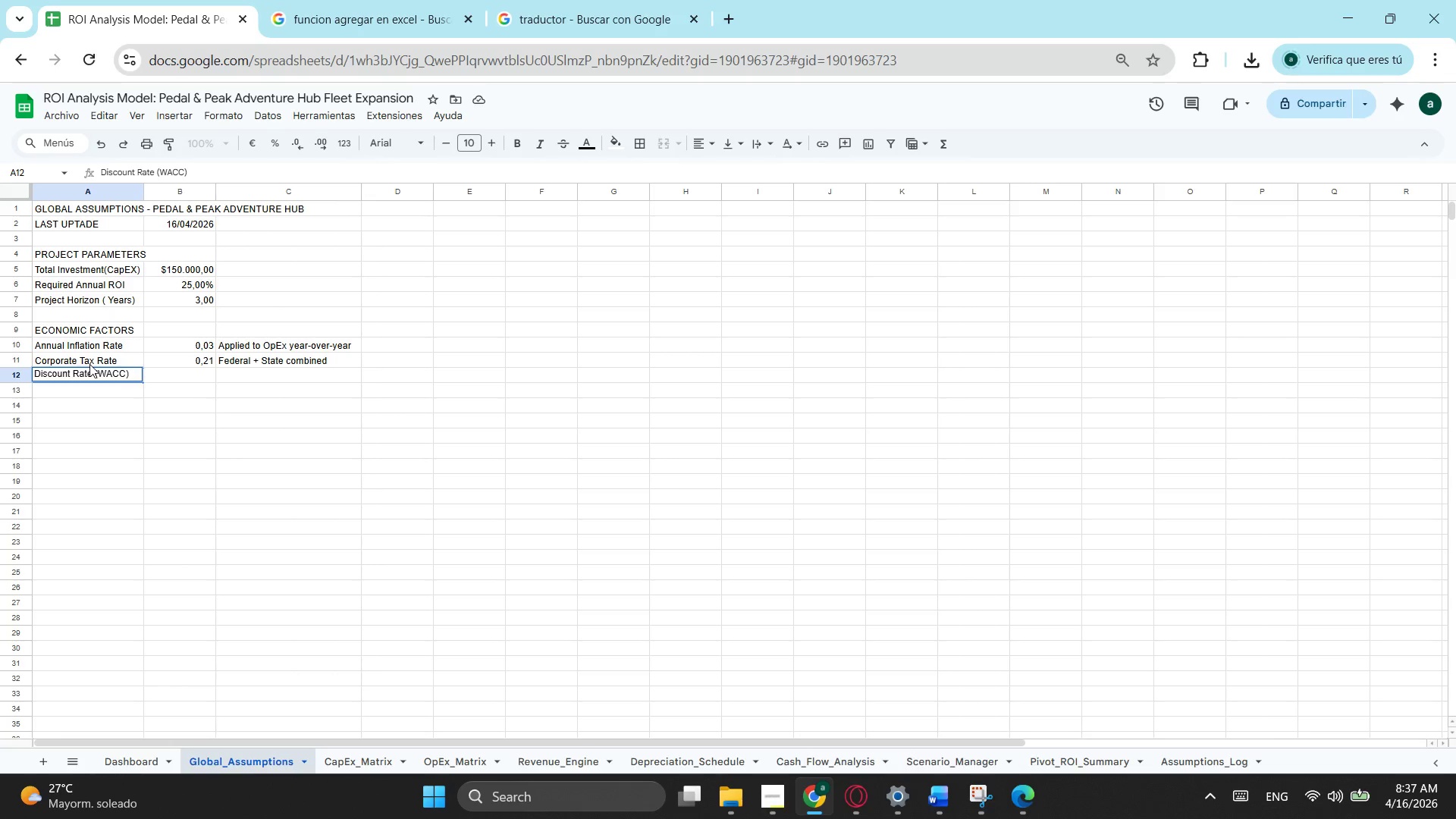 
key(Tab)
type(0,08)
key(Tab)
 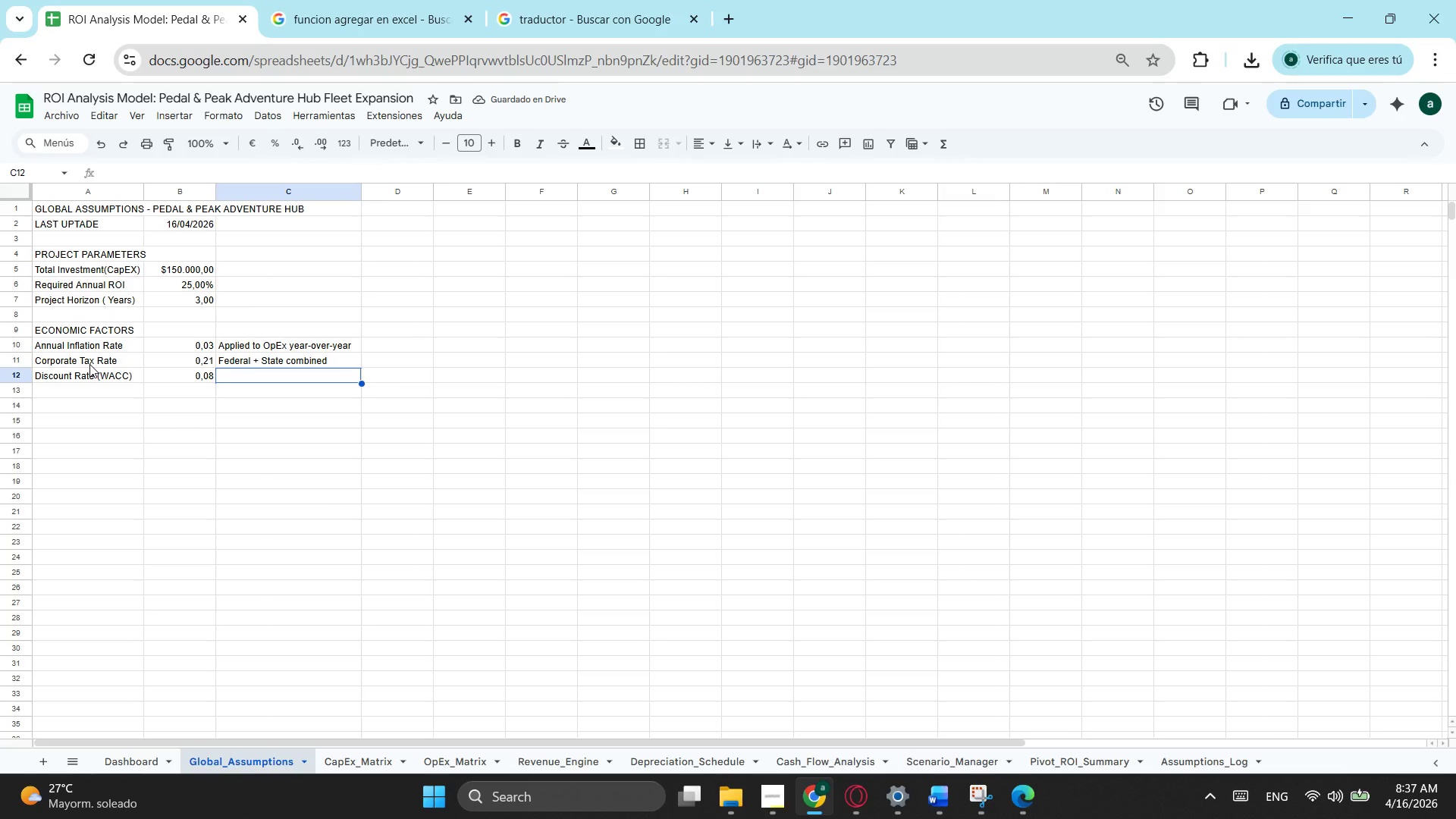 
wait(5.42)
 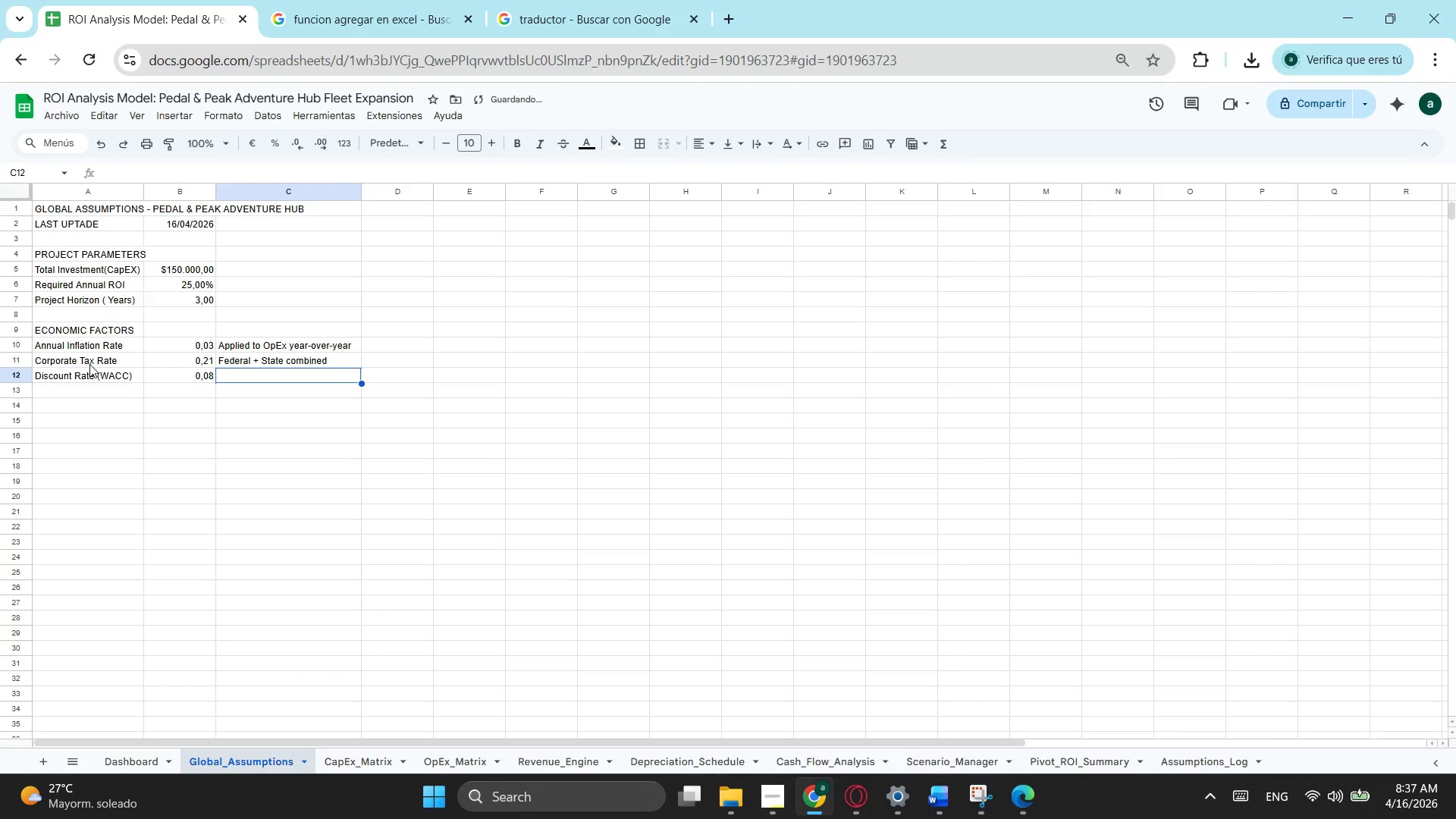 
type(Wei)
 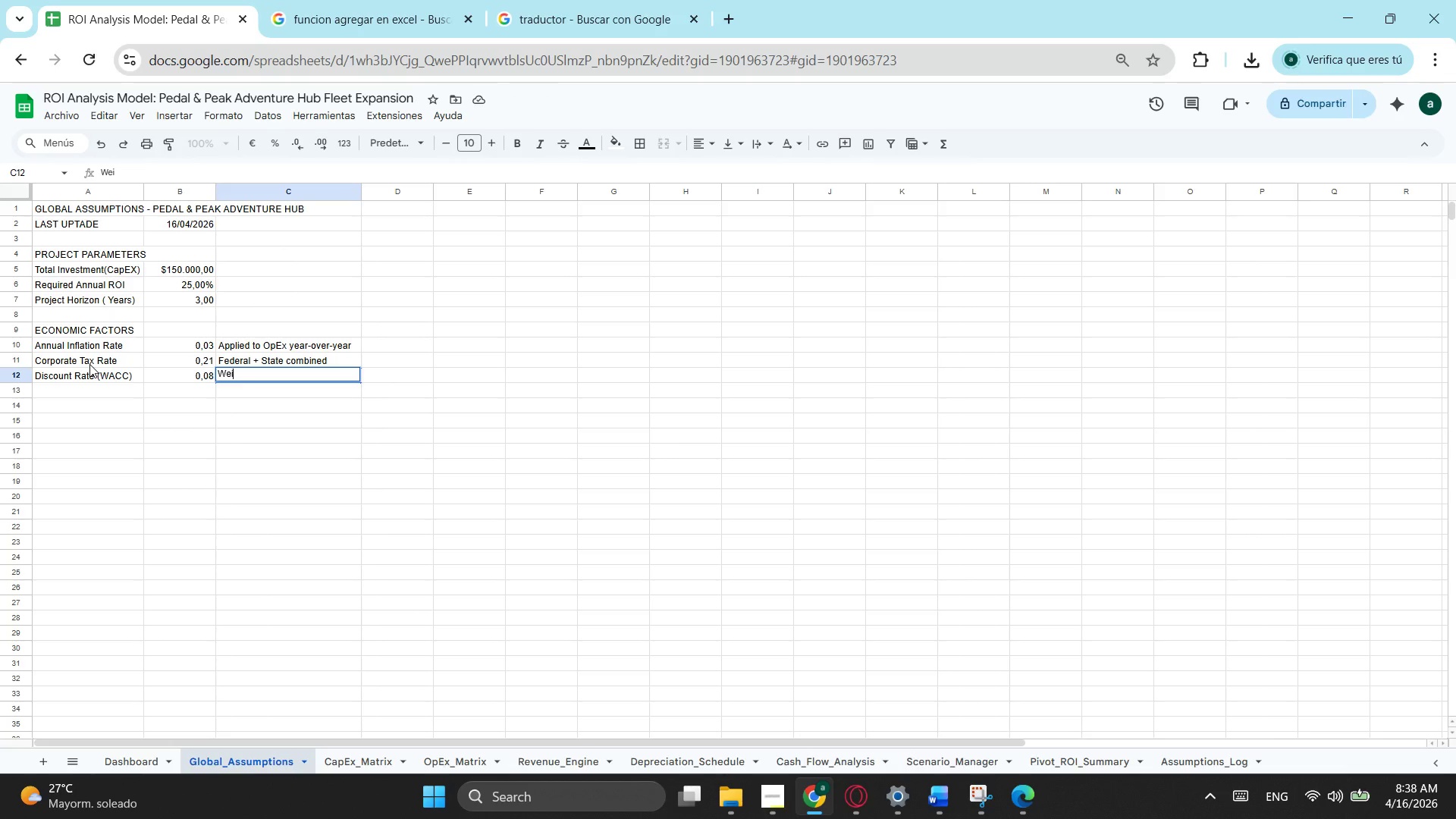 
type(ghted Average Cost of Capital)
 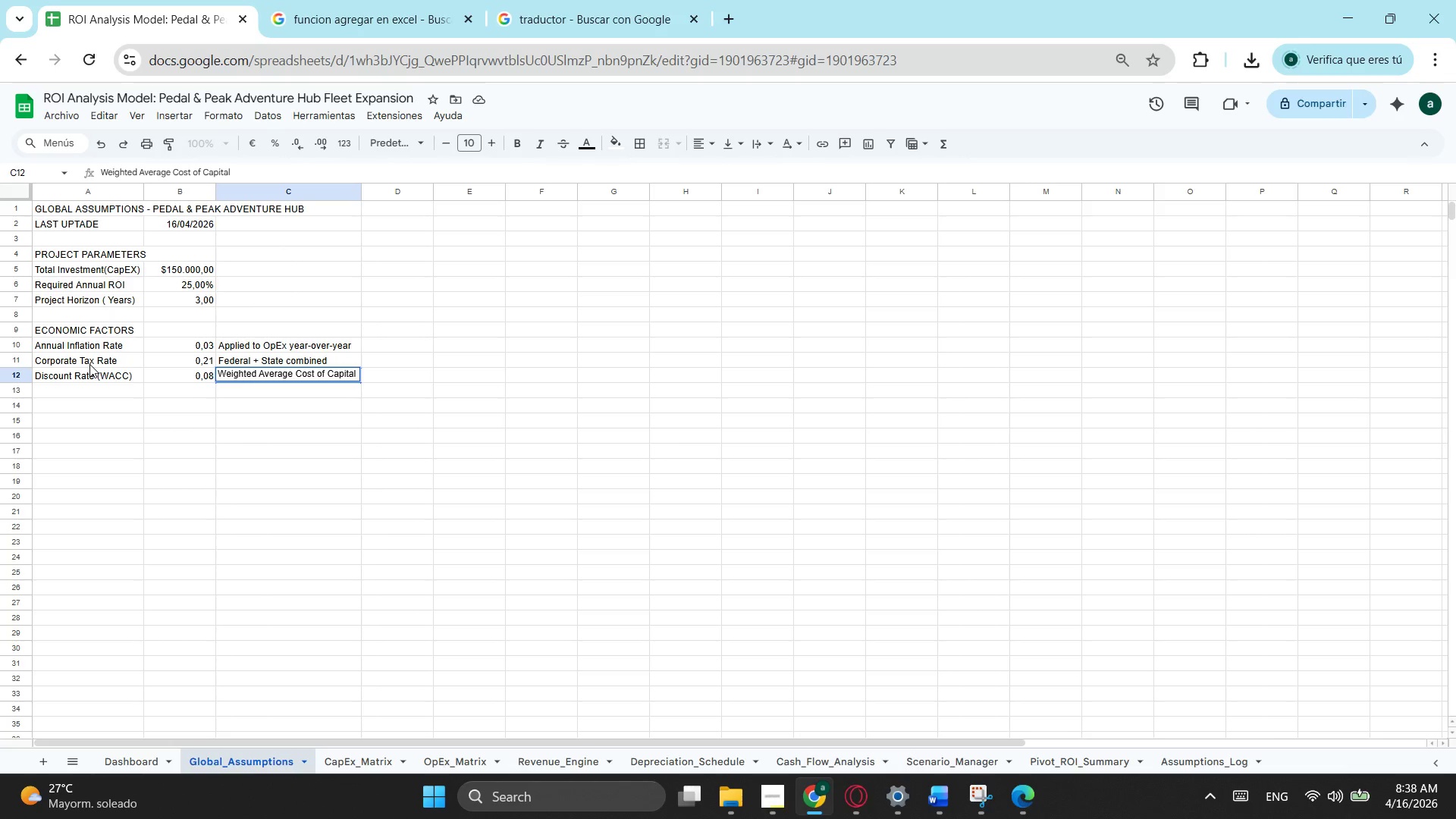 
left_click([180, 443])
 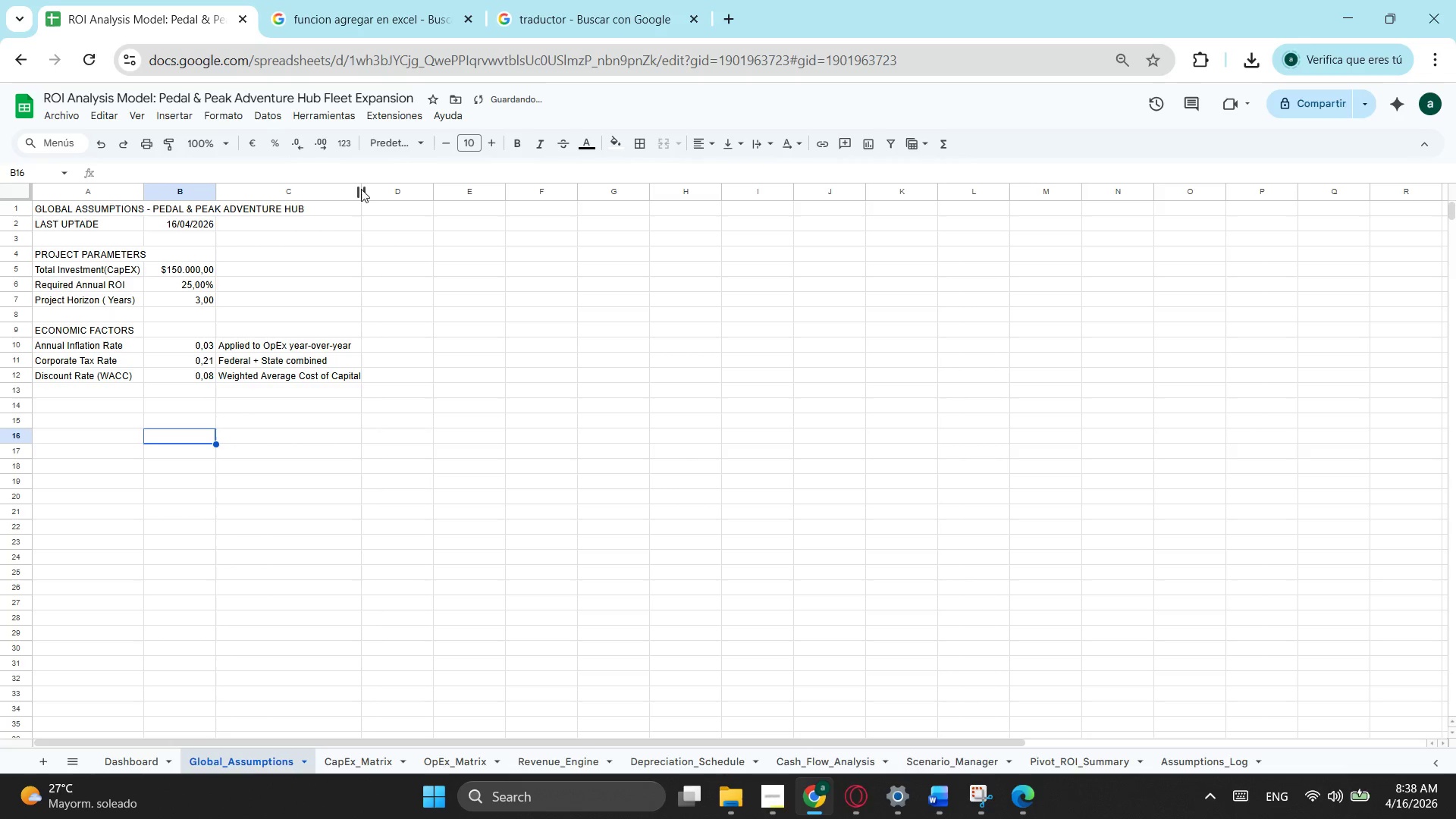 
left_click_drag(start_coordinate=[361, 189], to_coordinate=[368, 188])
 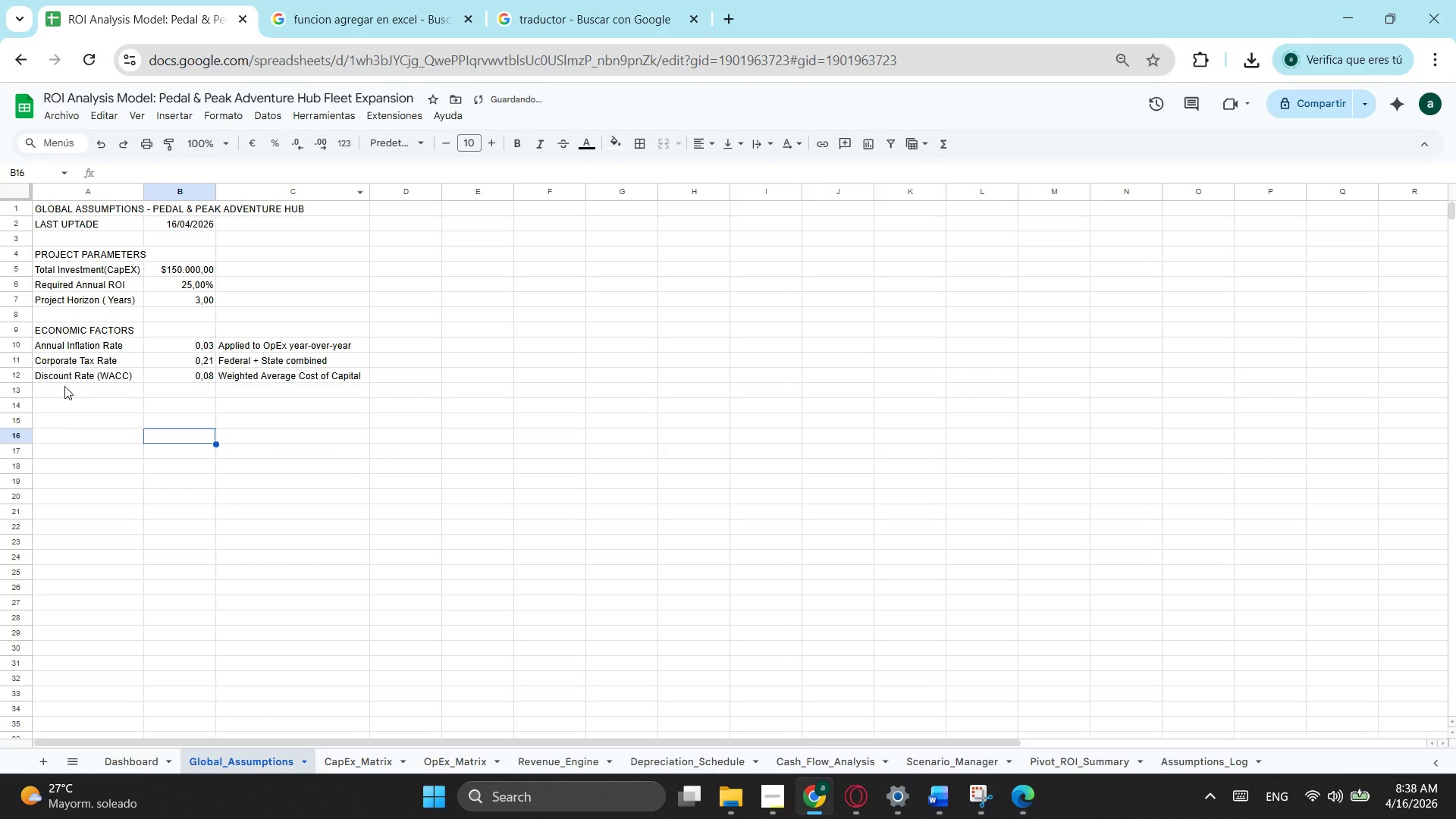 
left_click([64, 386])
 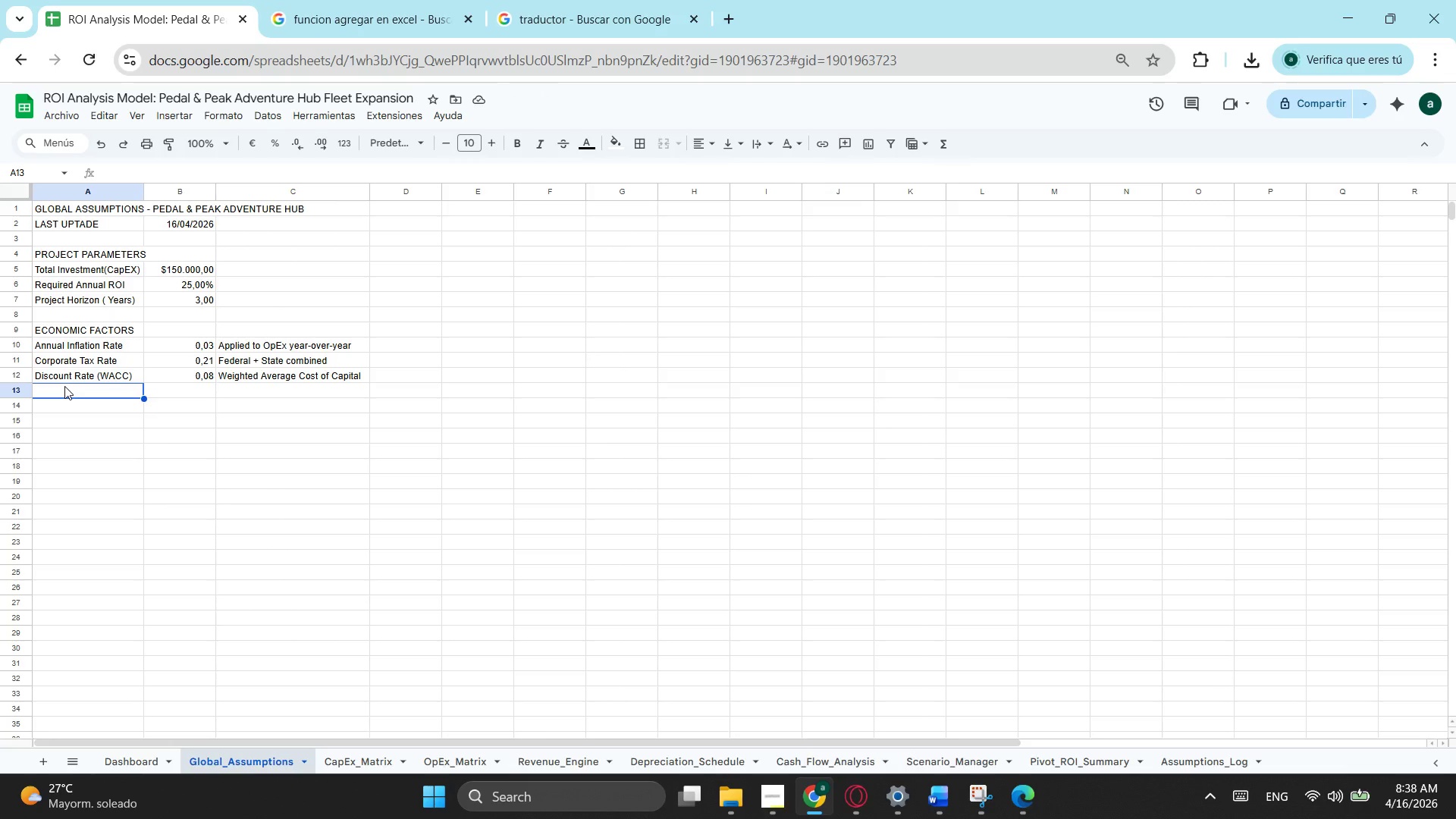 
wait(10.12)
 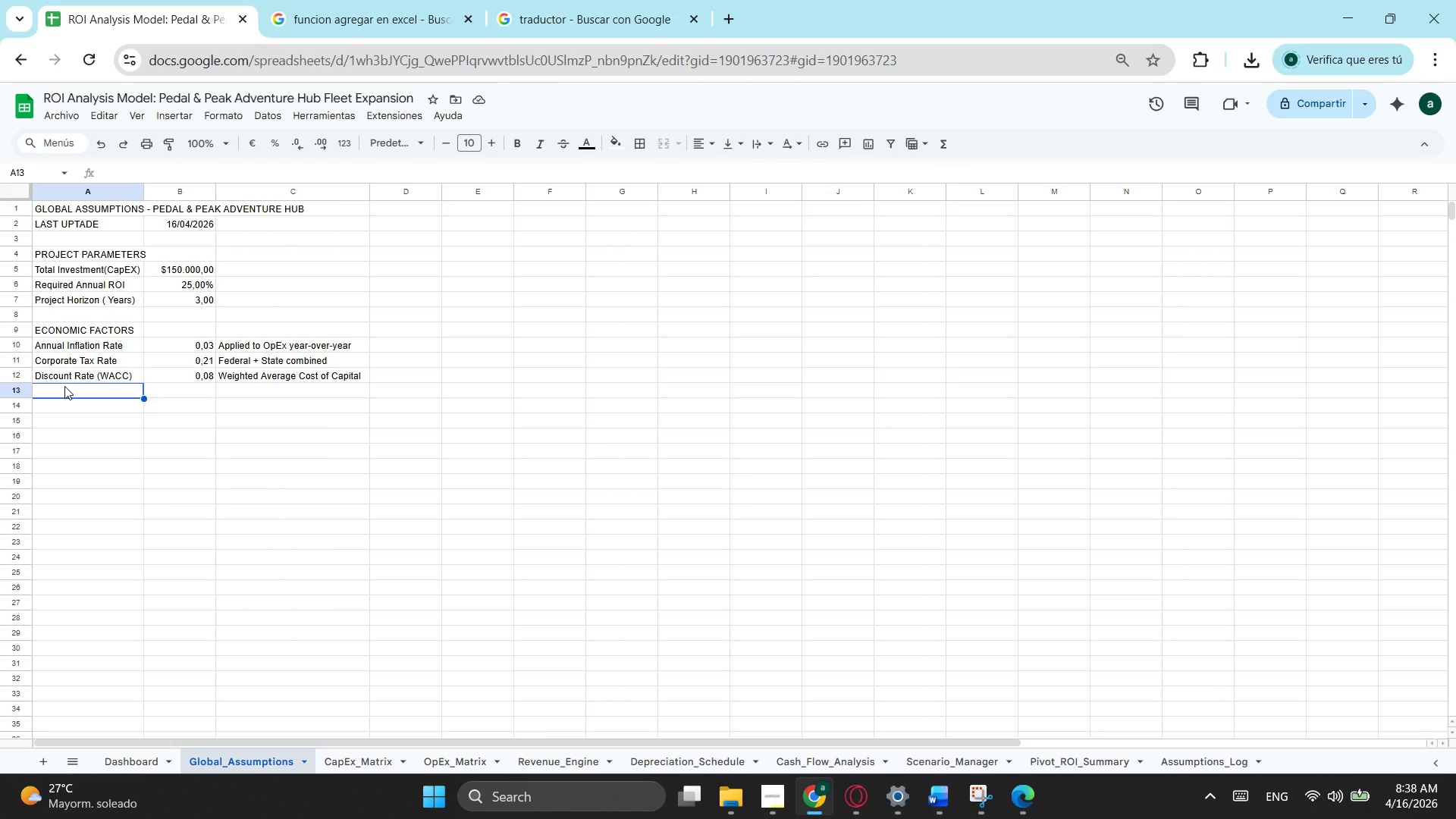 
type(Residual Value Factor)
 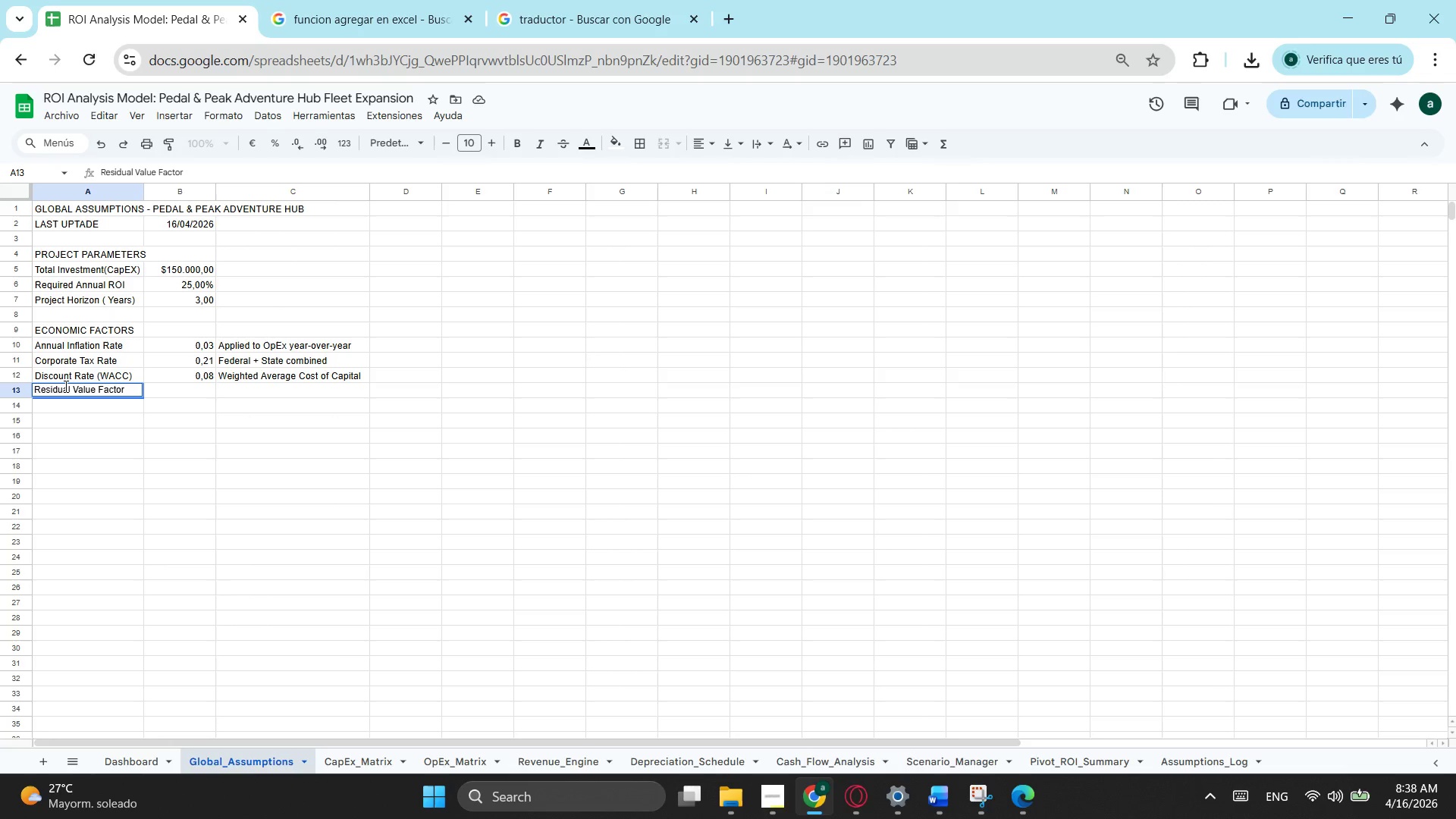 
wait(6.47)
 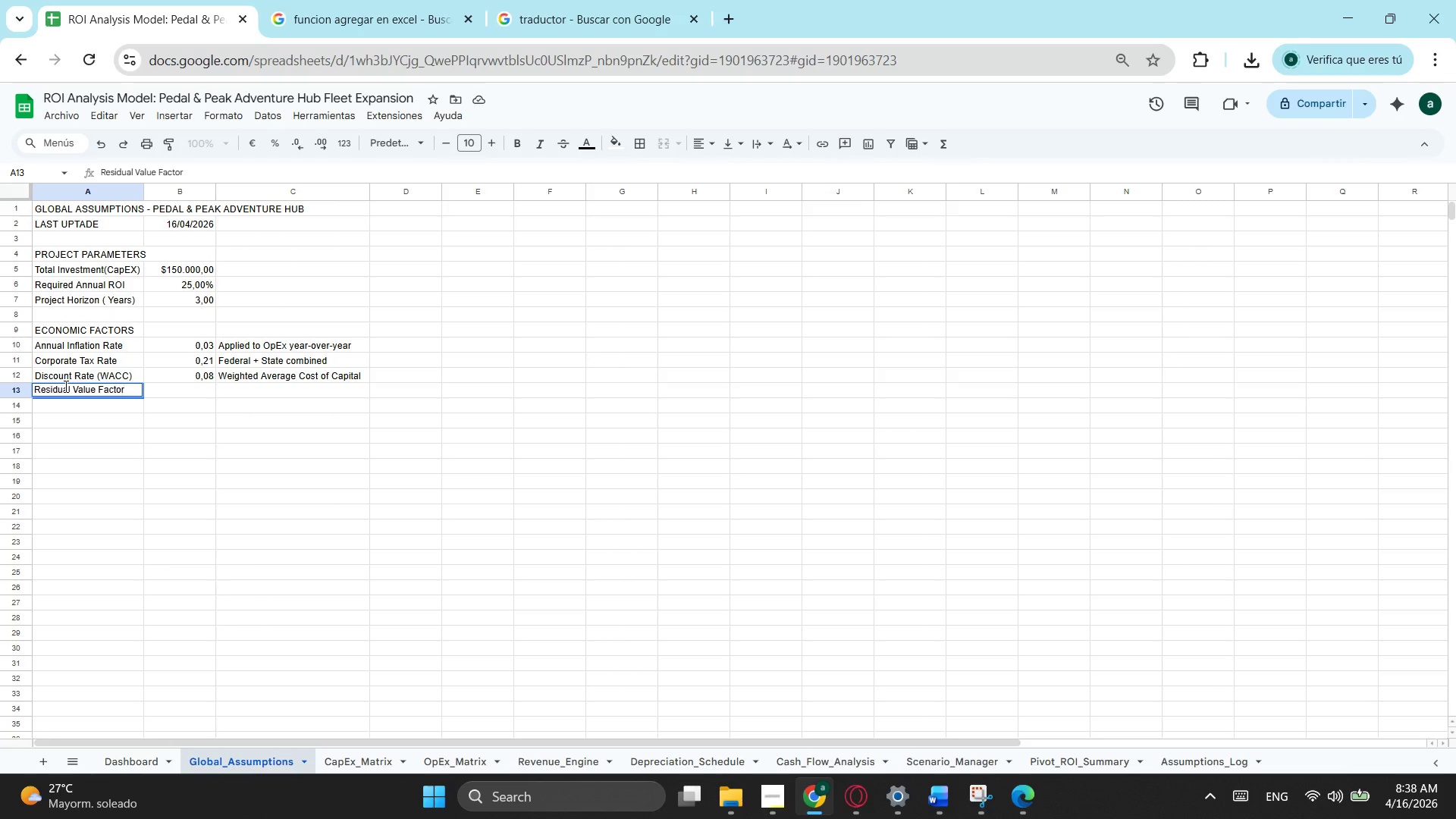 
key(Tab)
 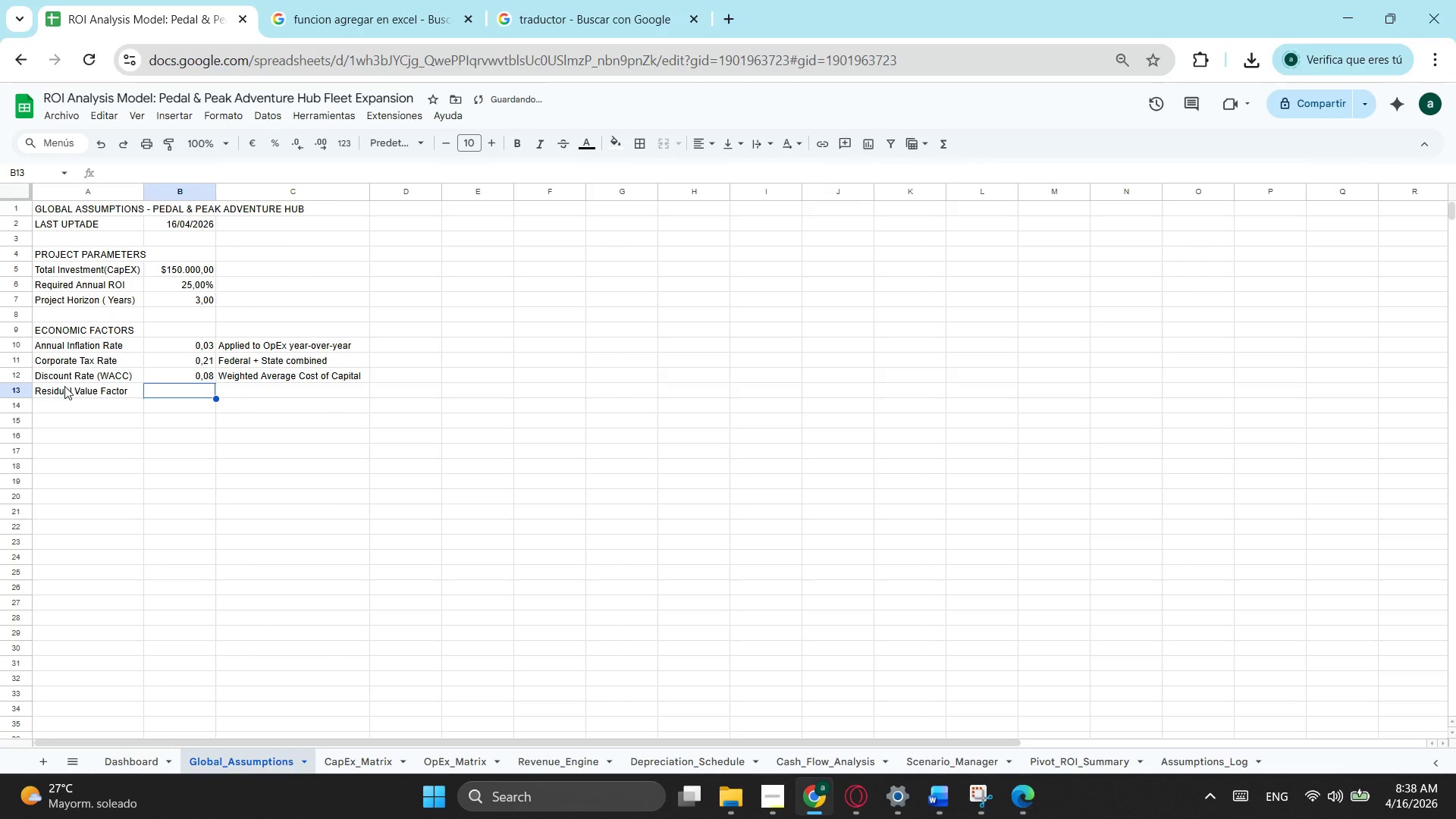 
key(0)
 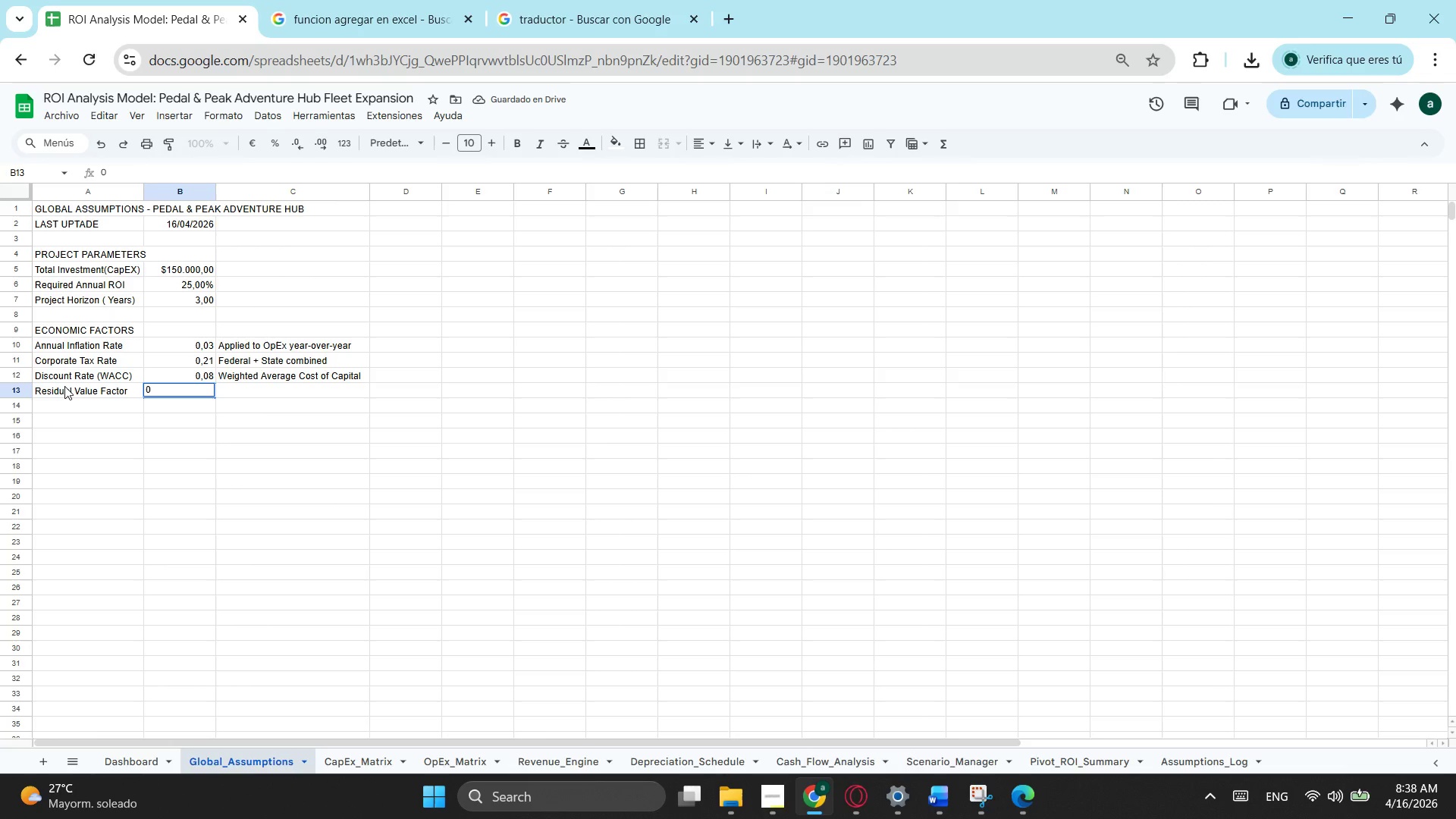 
key(Comma)
 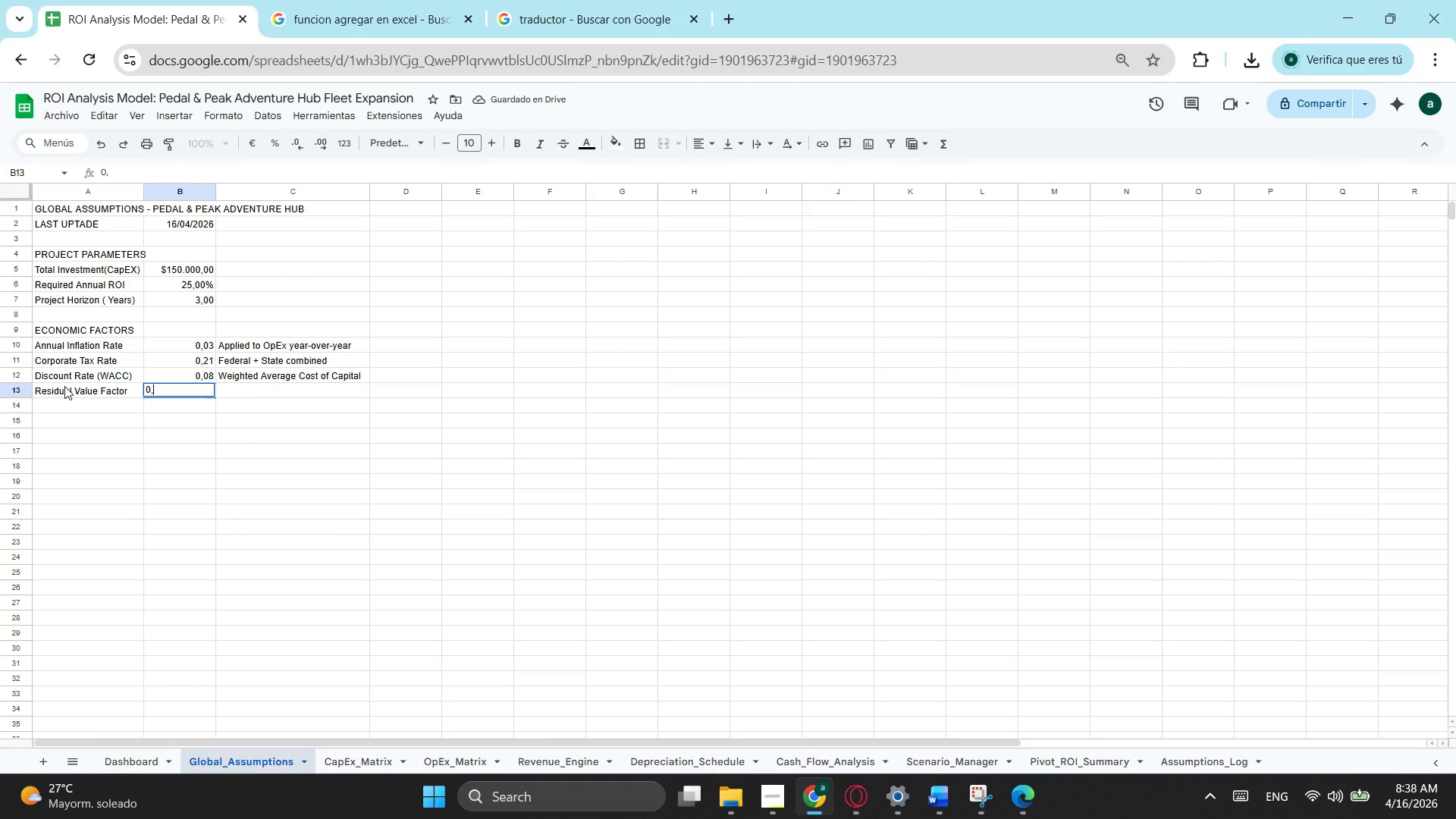 
key(3)
 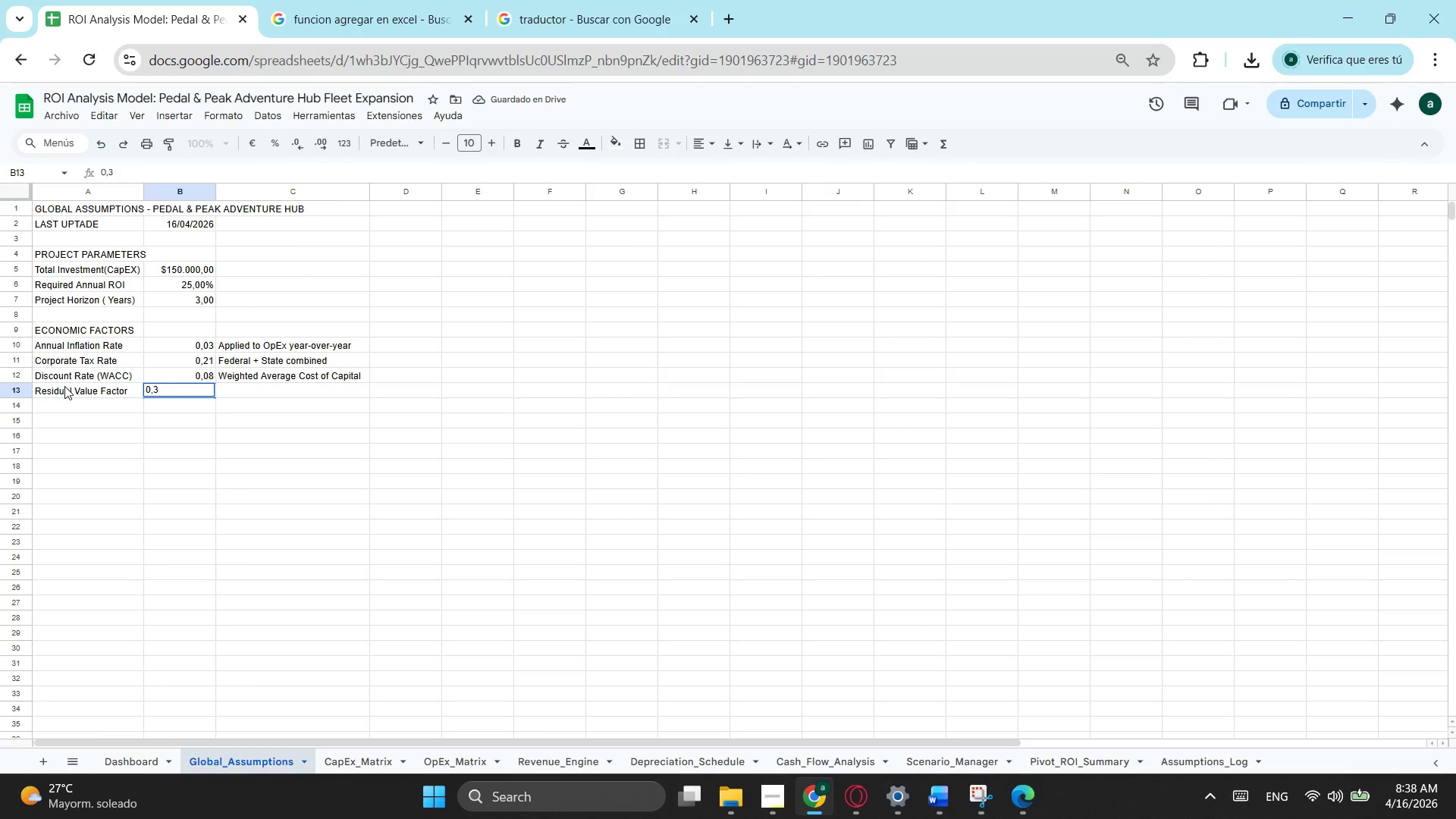 
key(Tab)
 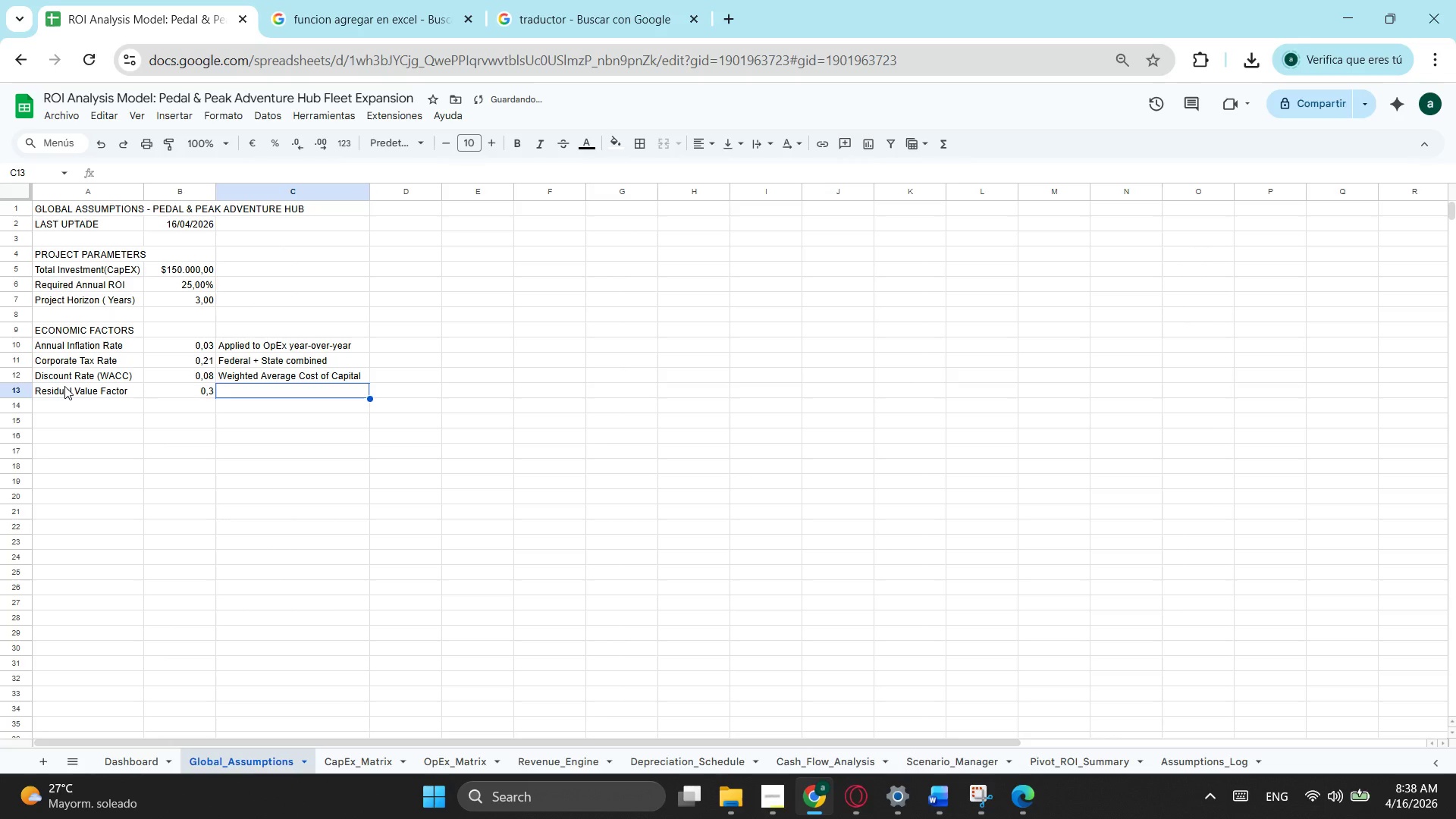 
type(% of origia)
key(Backspace)
type(nal CapEx After)
key(Backspace)
type(r #)
key(Backspace)
type(3 Years)
 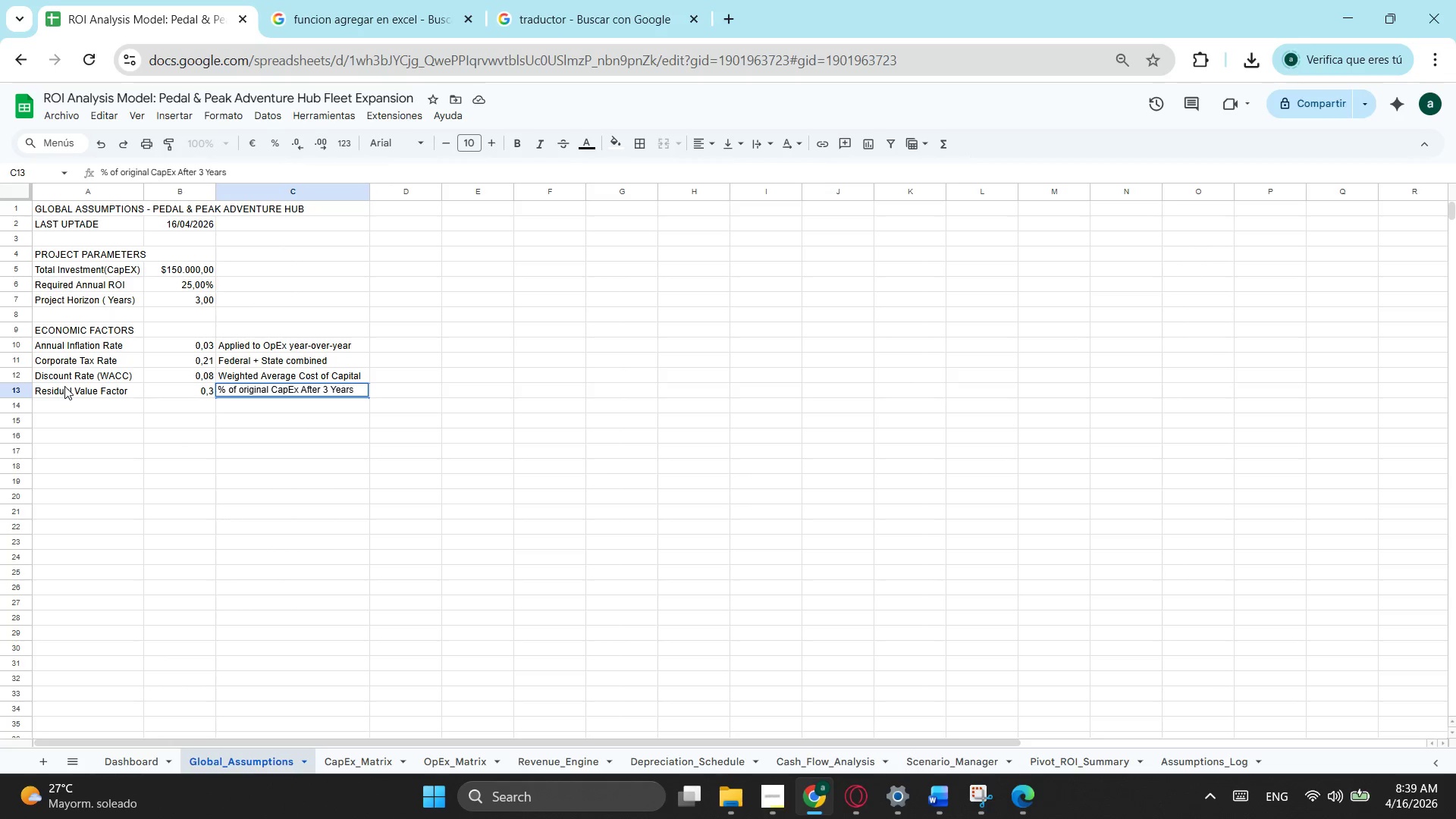 
key(Enter)
 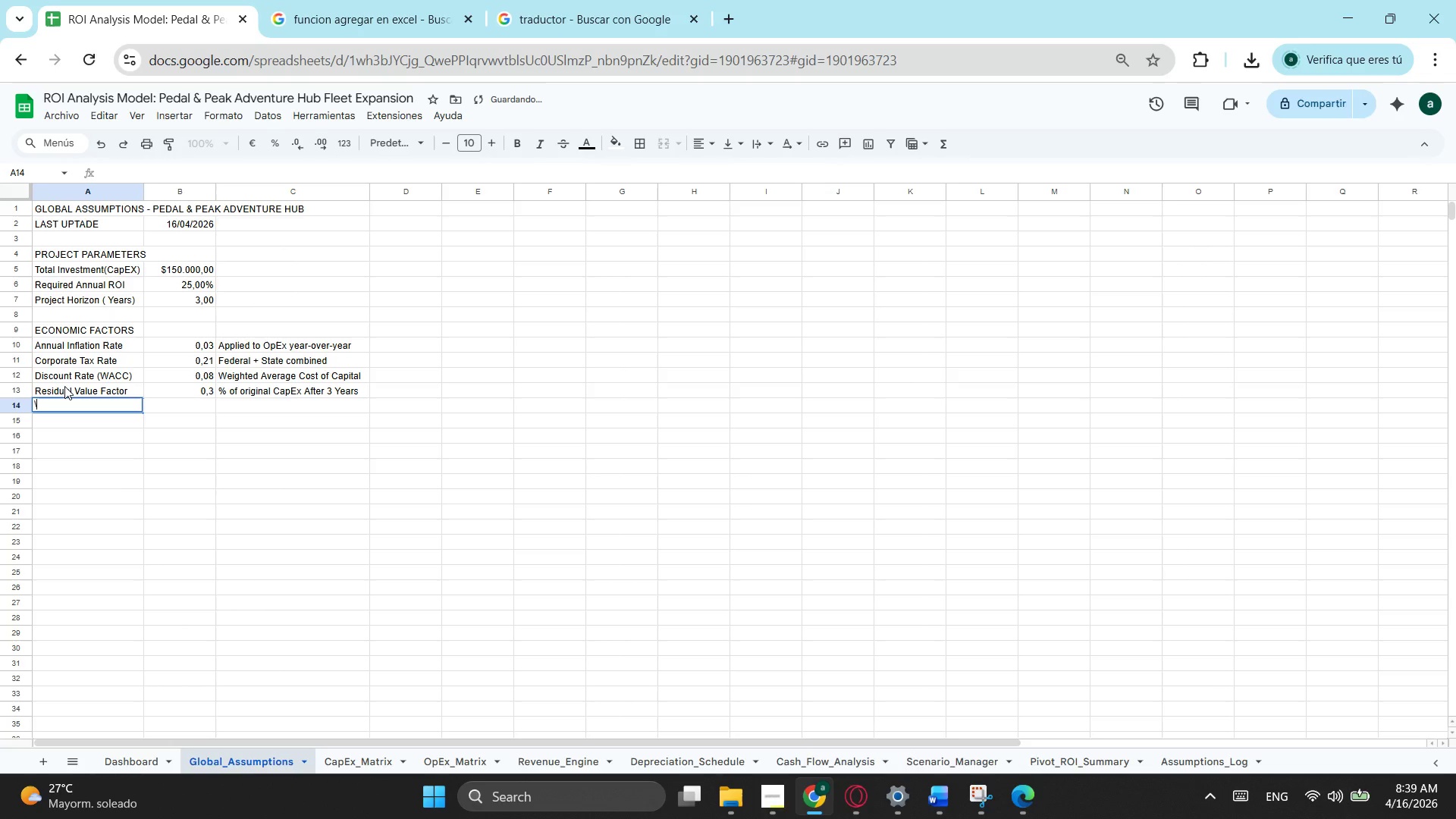 
key(Backspace)
 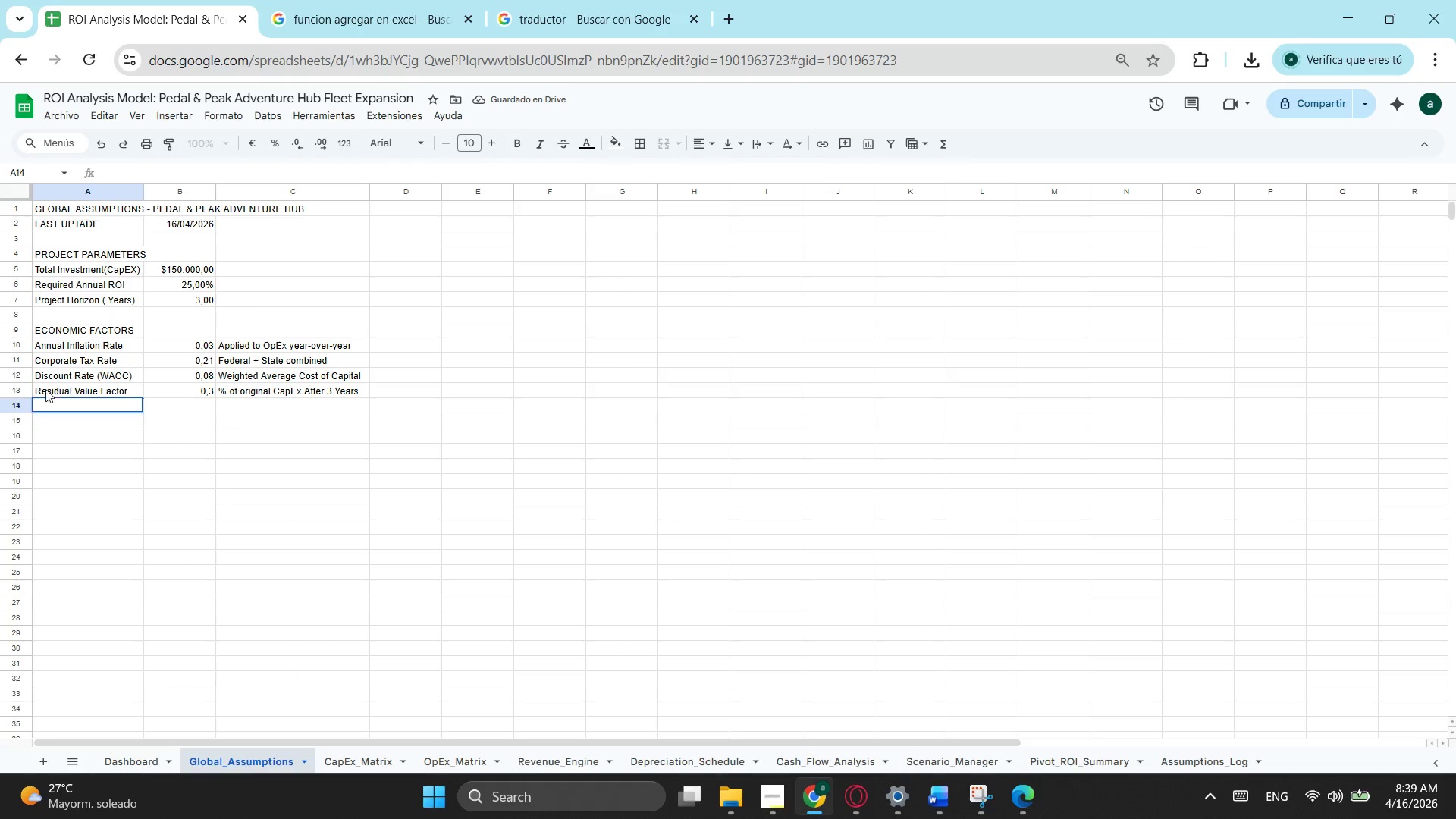 
left_click([67, 439])
 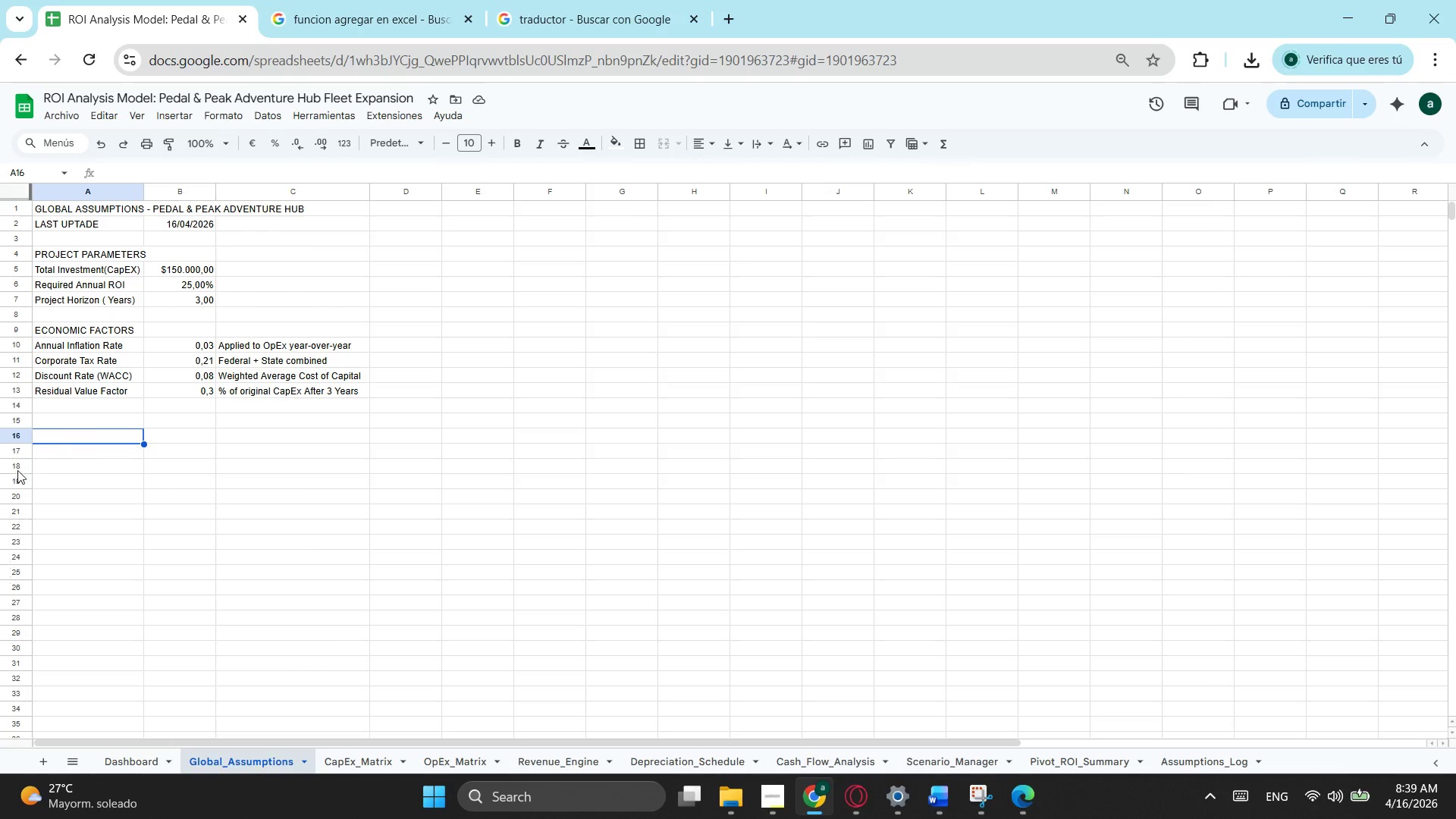 
wait(6.83)
 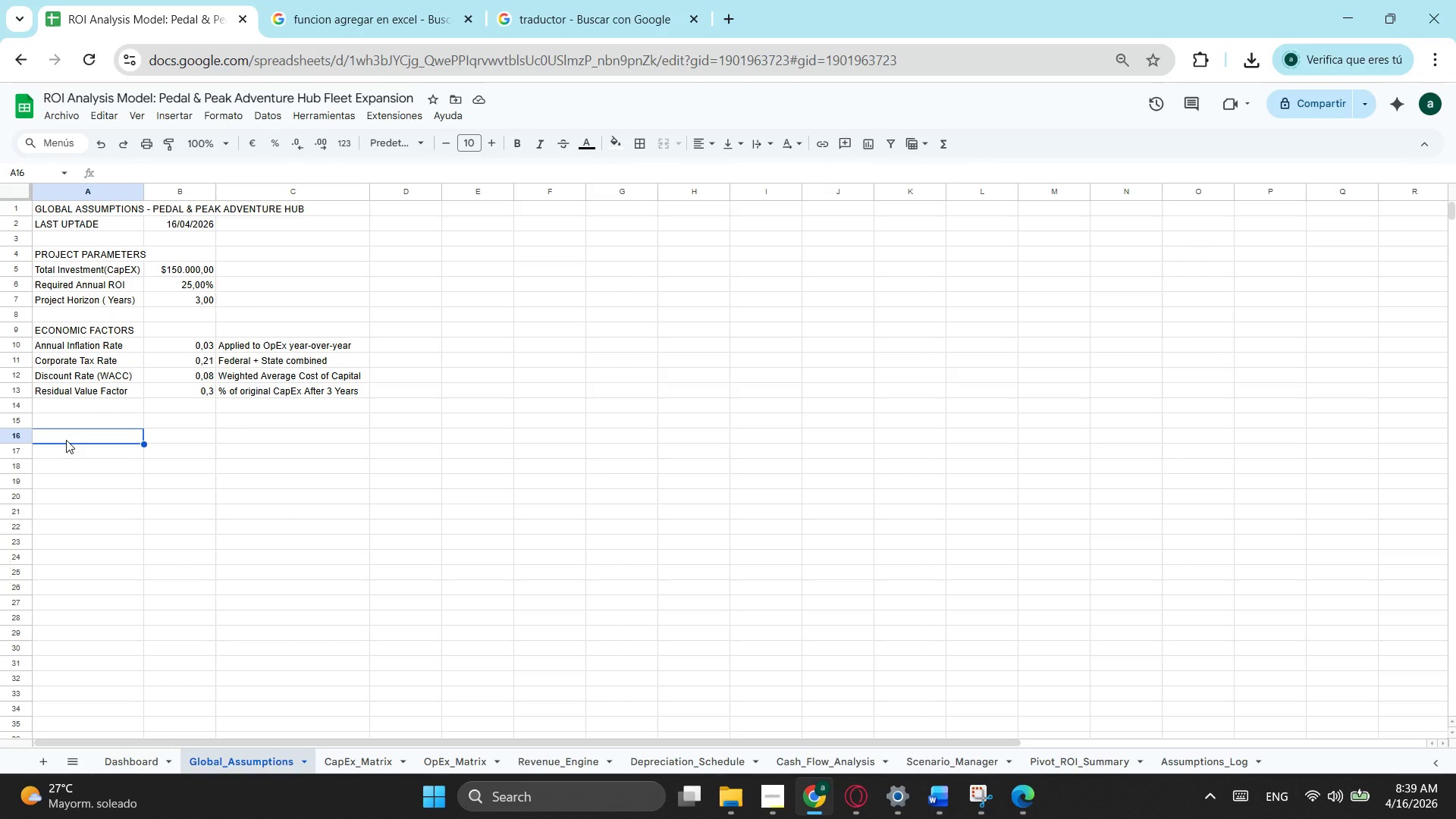 
left_click([77, 450])
 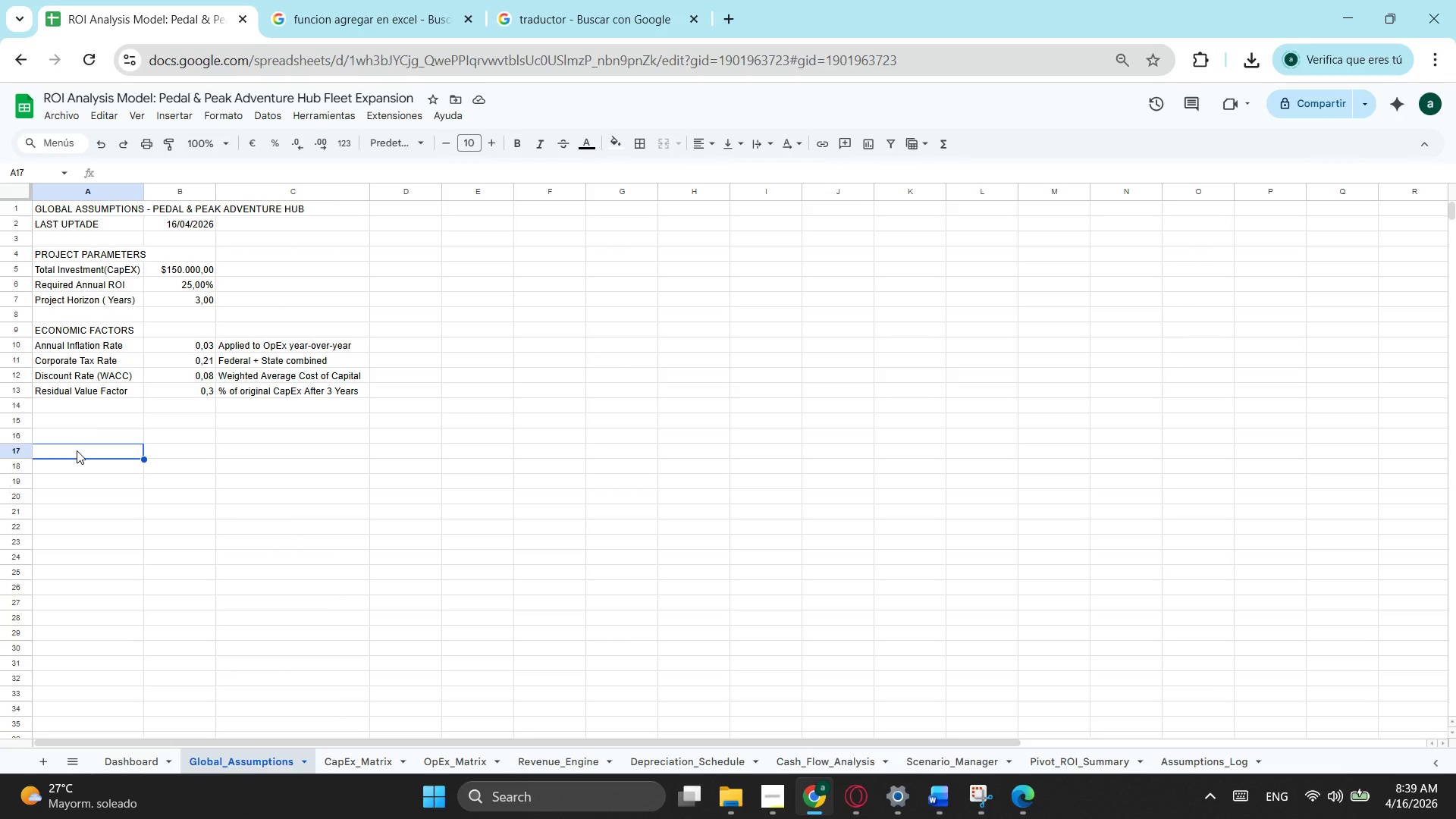 
type(LAbor Costs)
 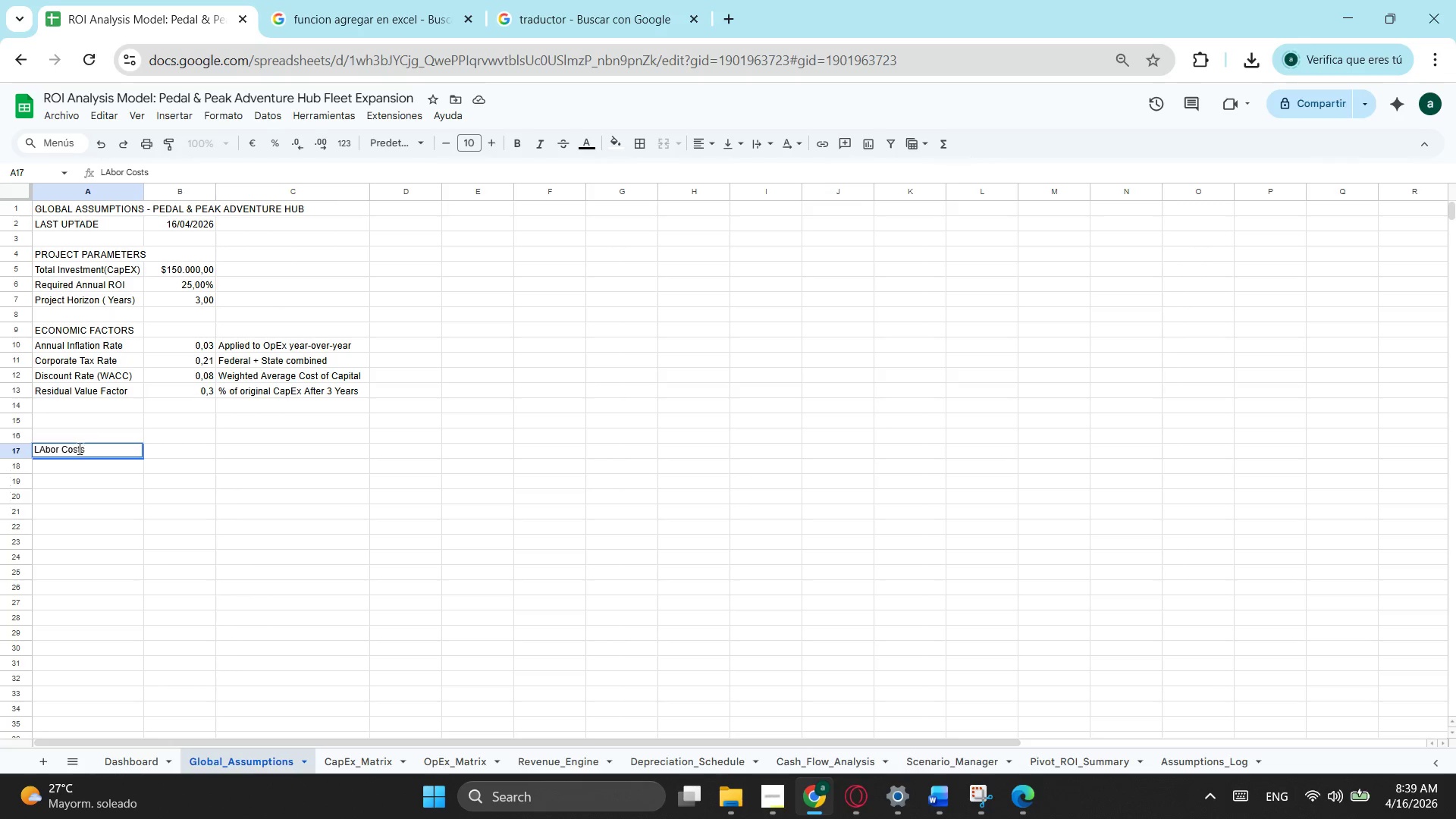 
wait(5.53)
 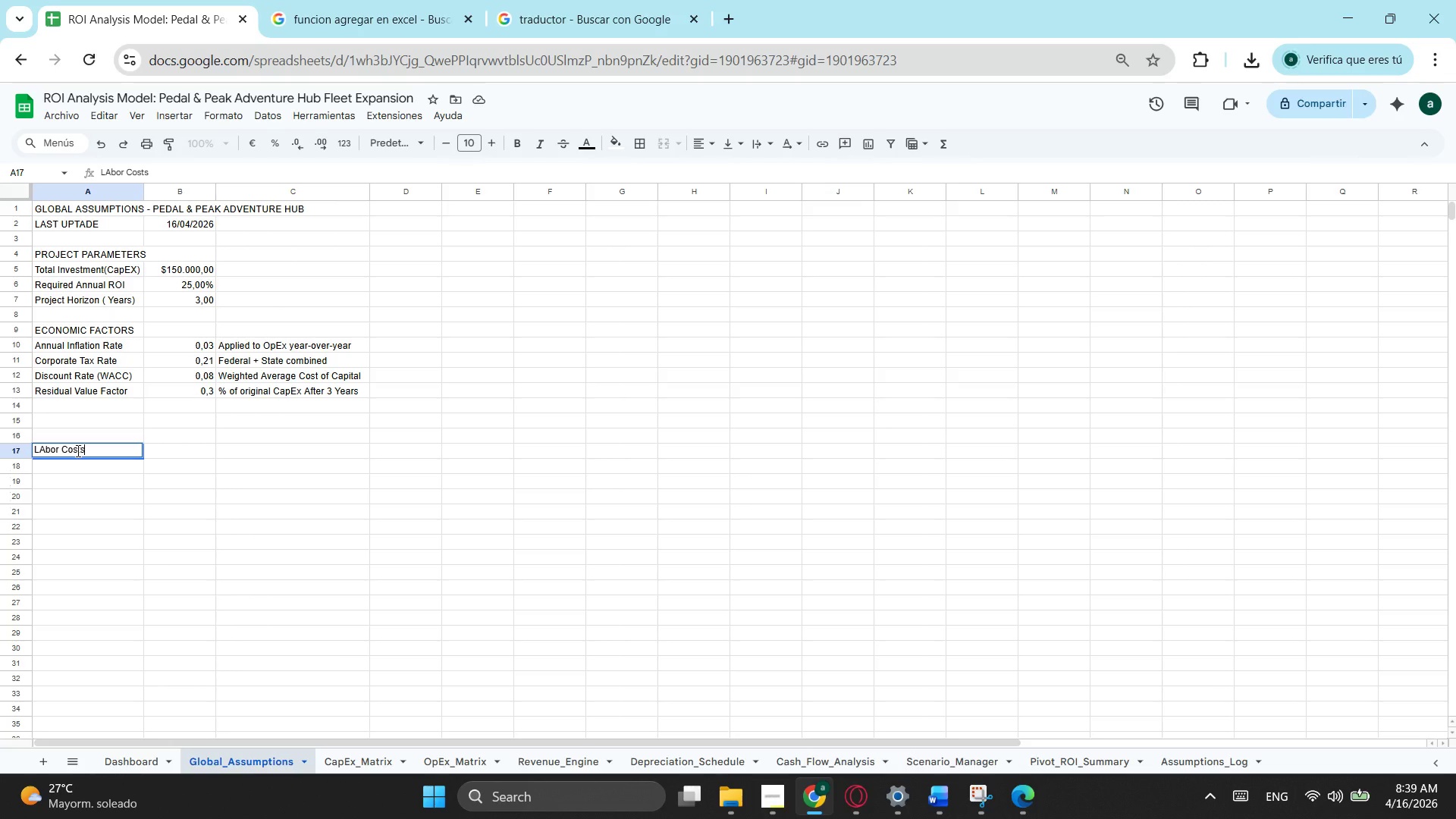 
left_click([78, 463])
 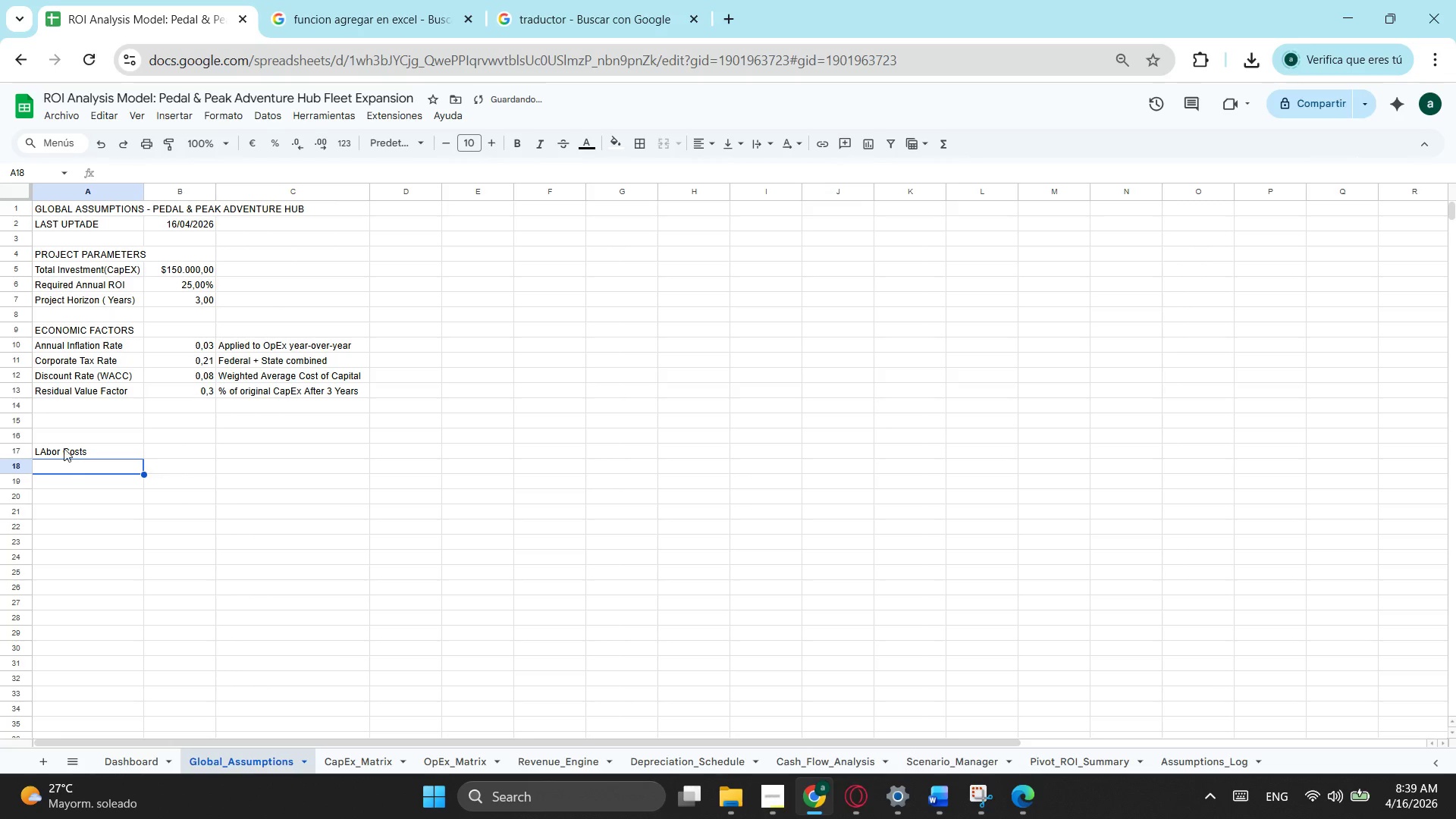 
left_click([51, 448])
 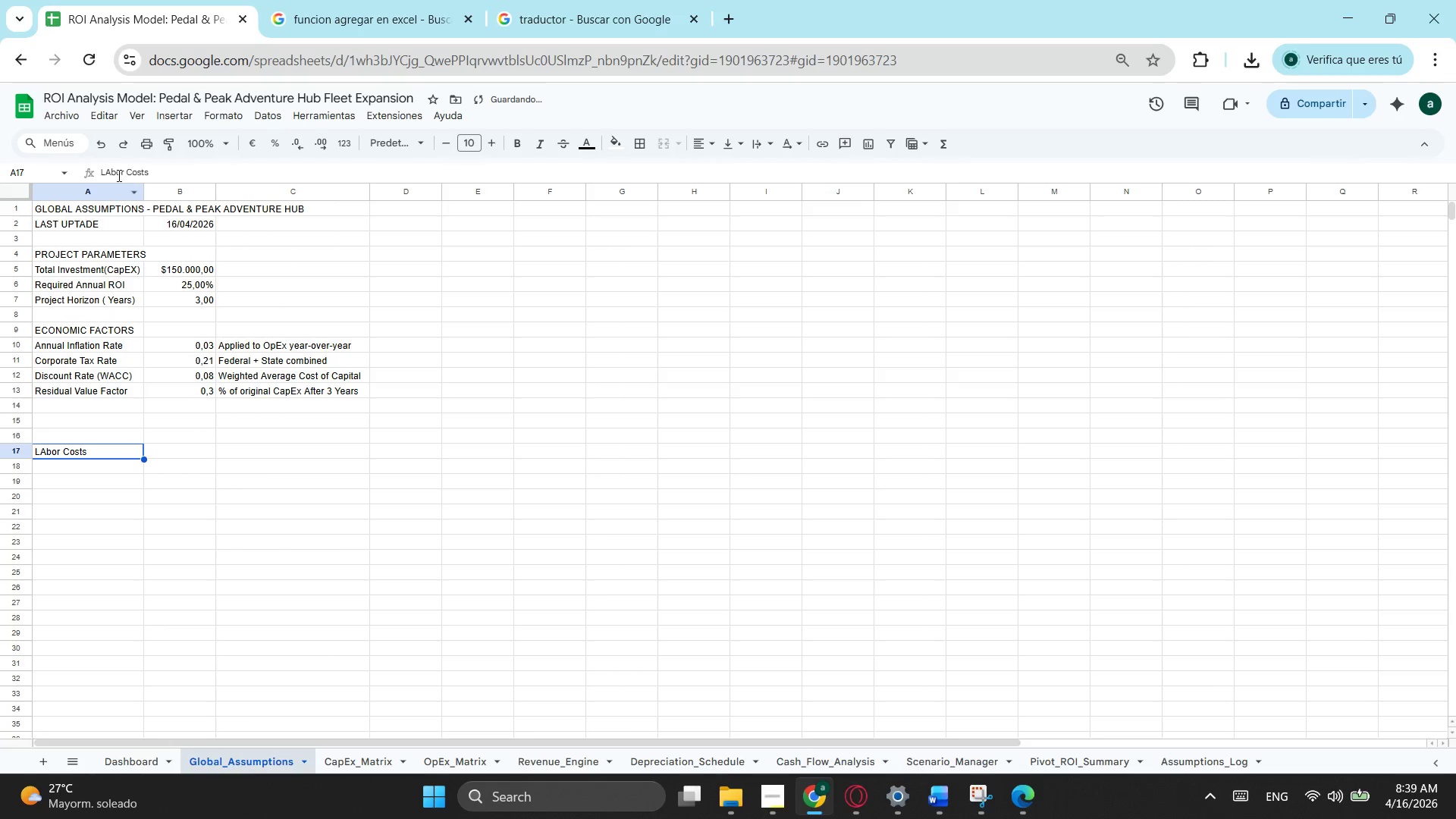 
left_click([115, 175])
 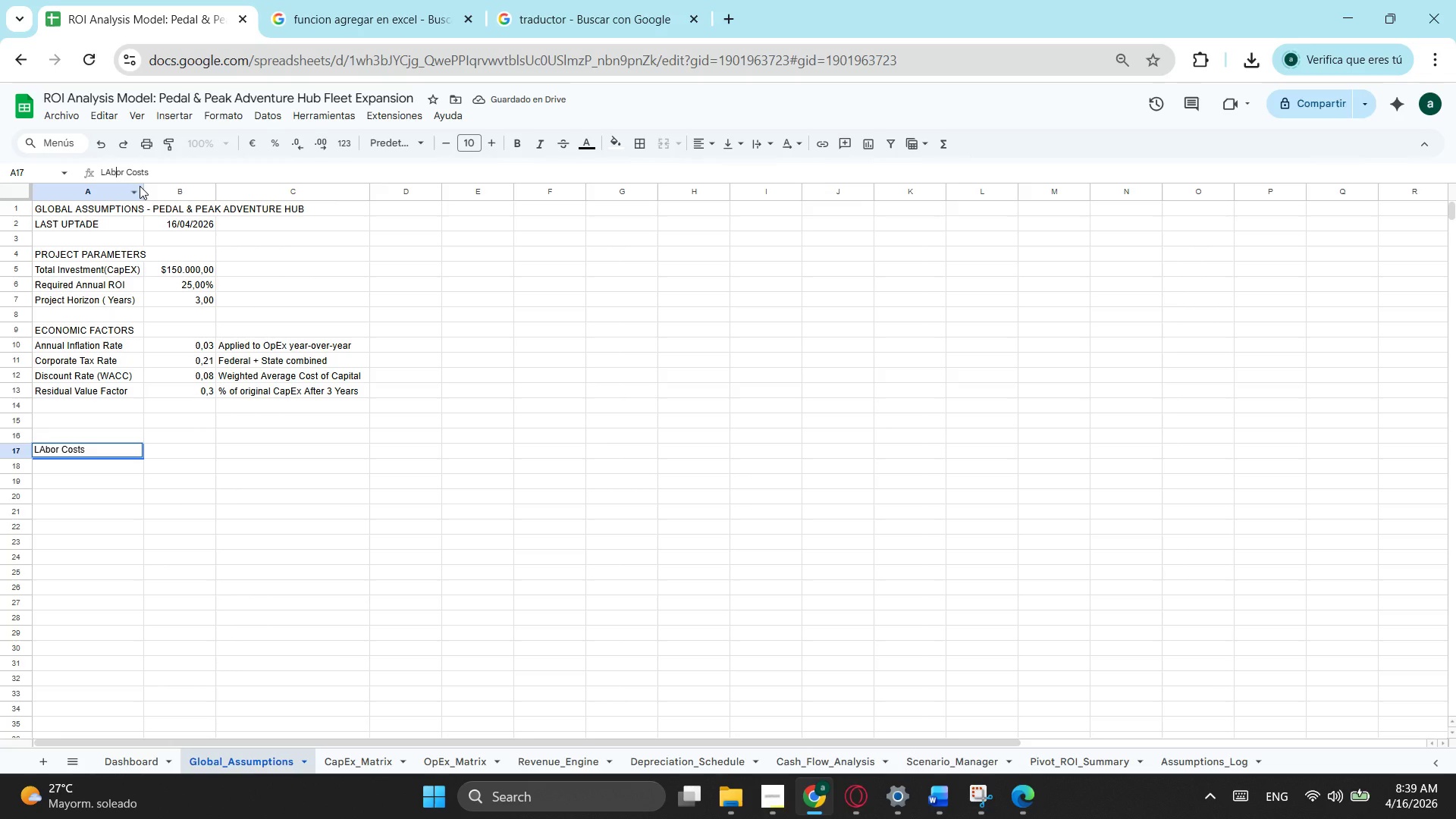 
key(ArrowLeft)
 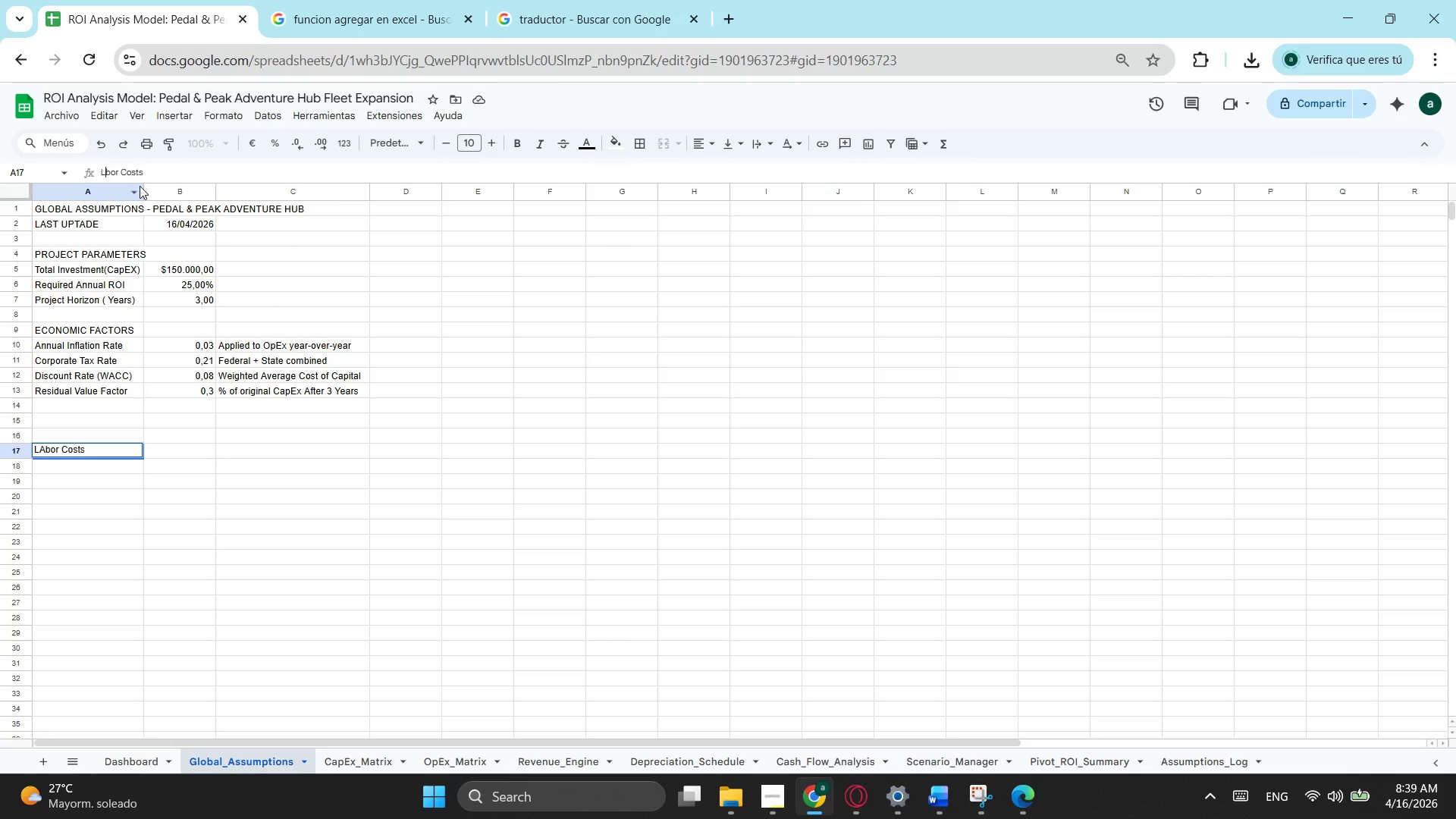 
key(Backspace)
 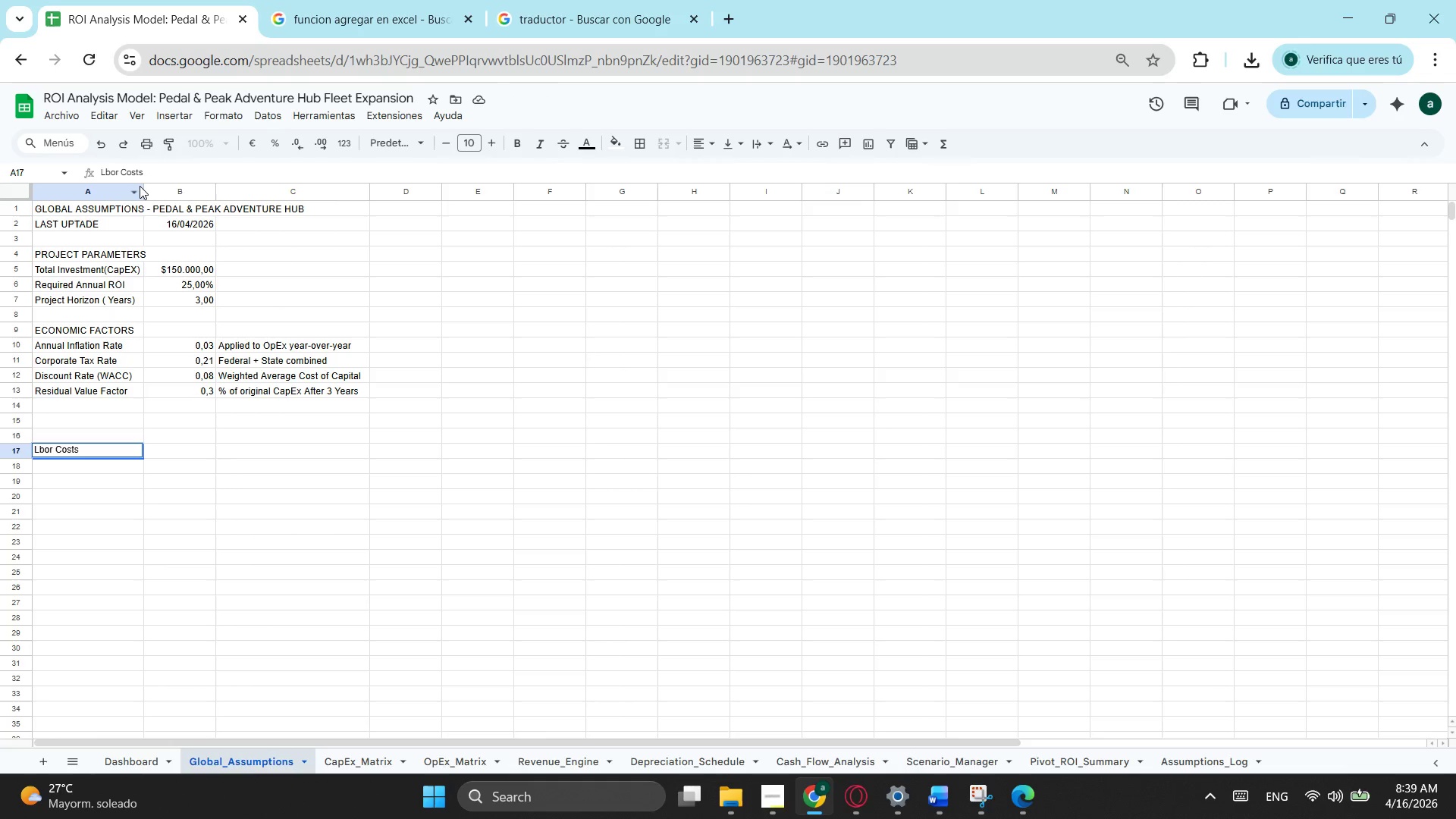 
key(A)
 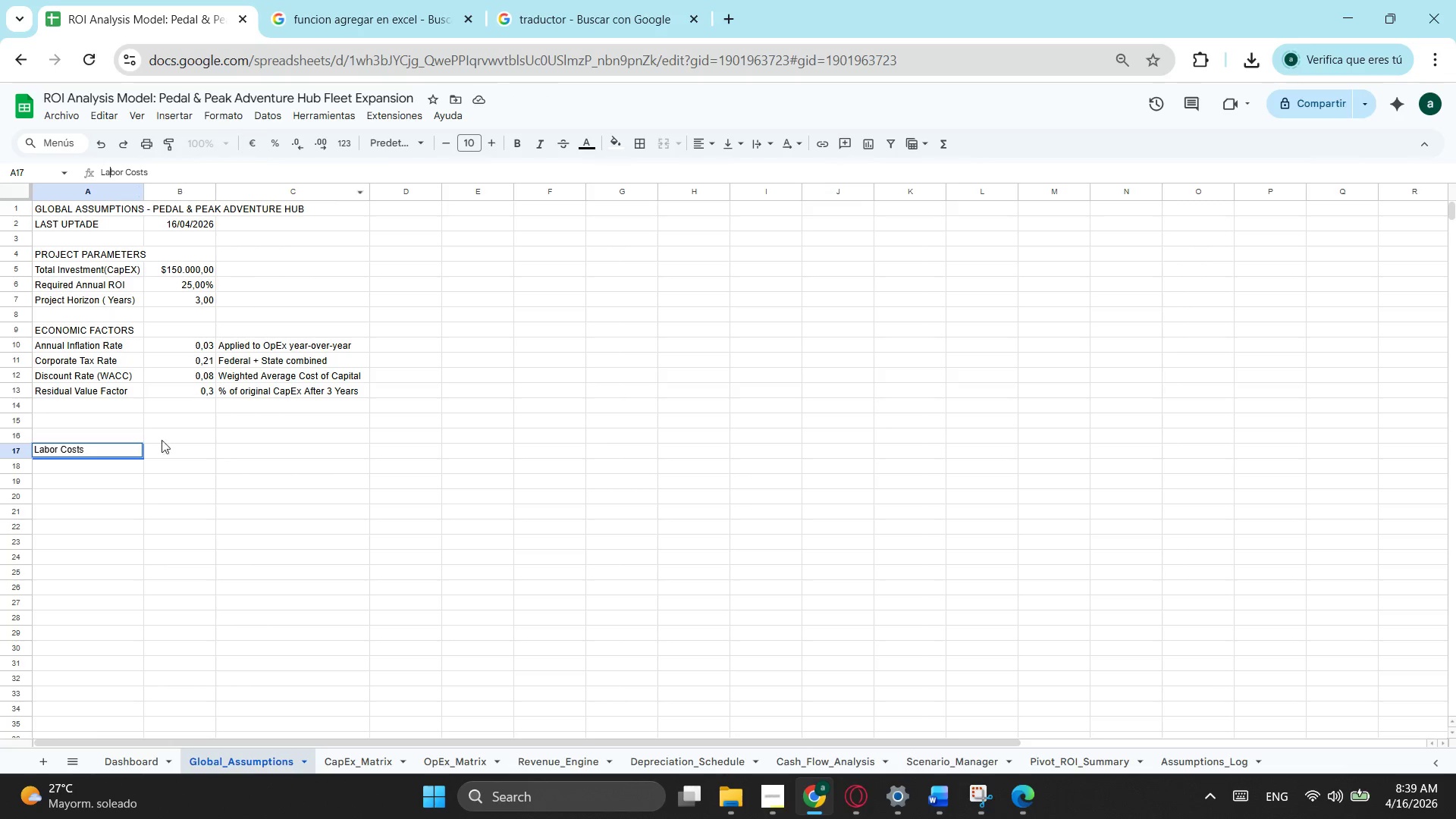 
left_click([71, 465])
 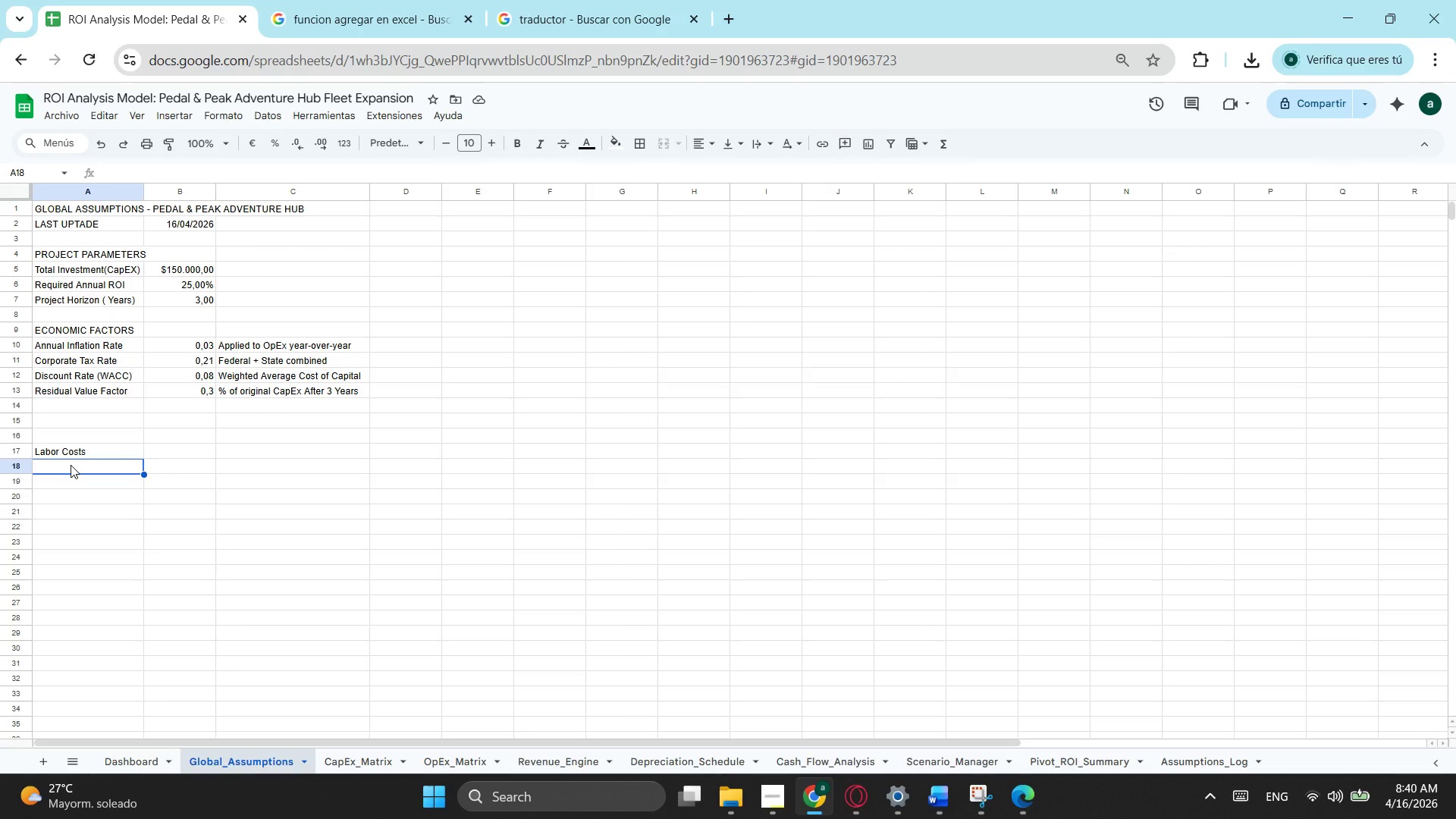 
wait(37.72)
 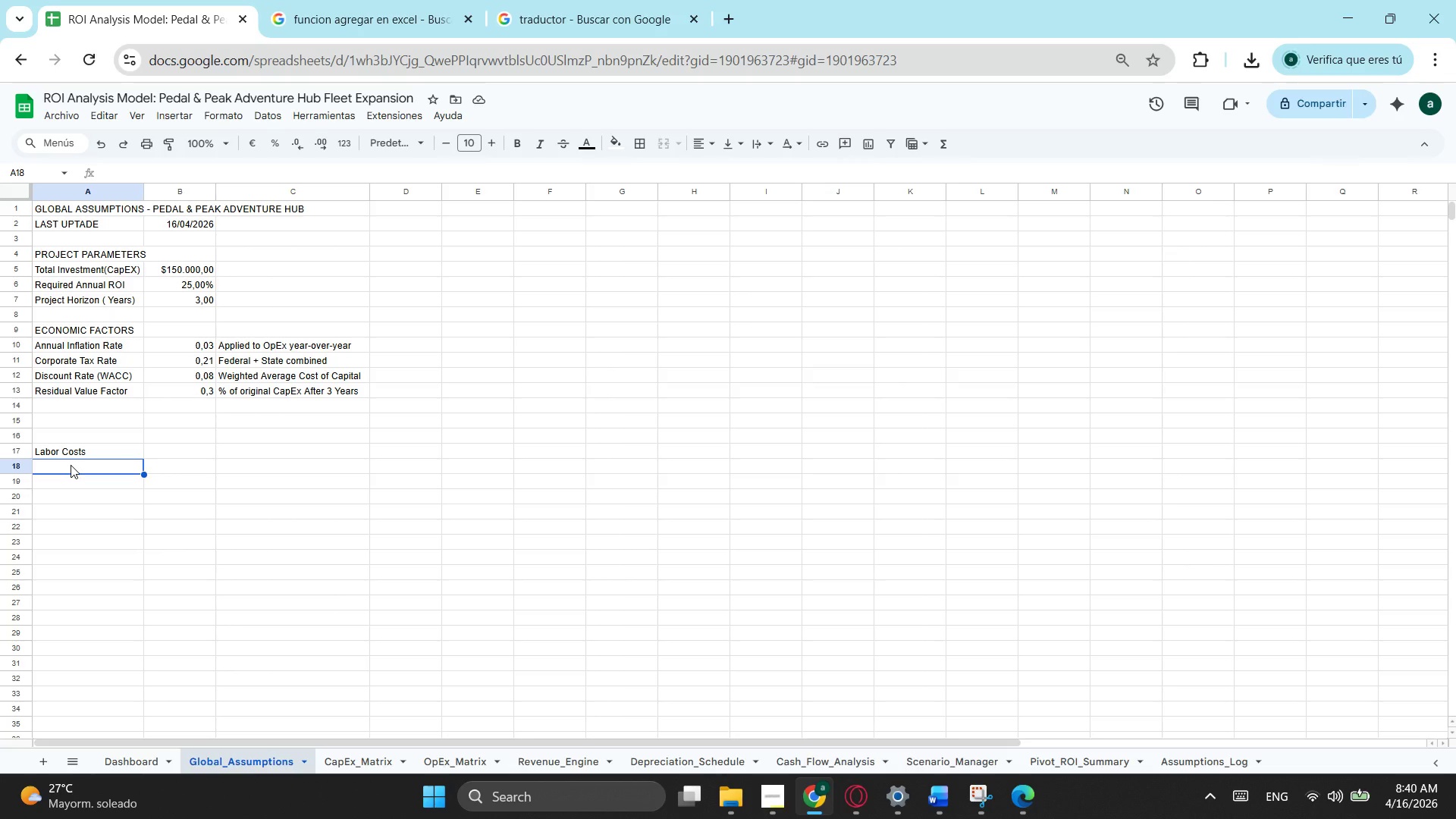 
type(Bike Technician )
 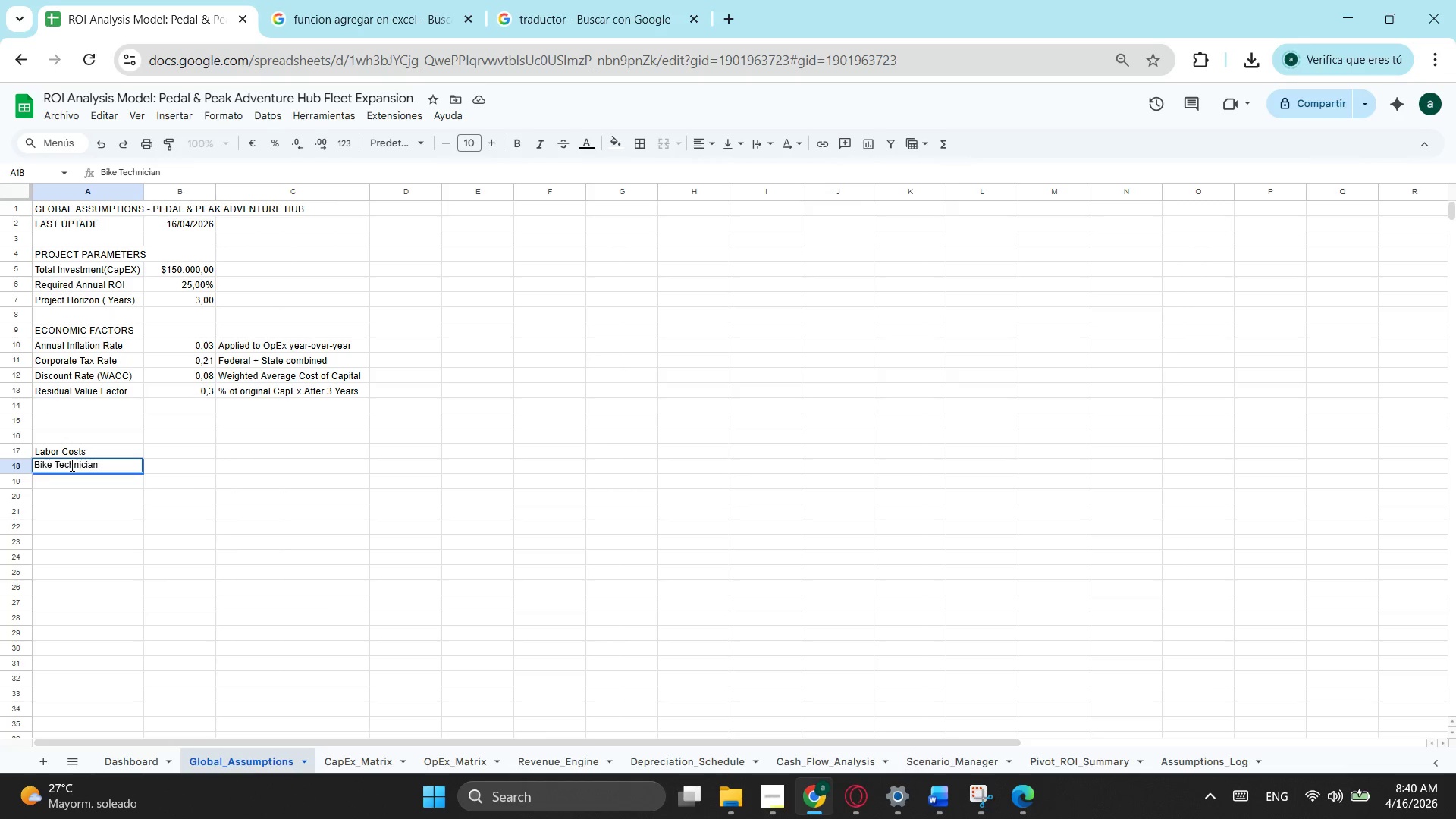 
type(Hou)
 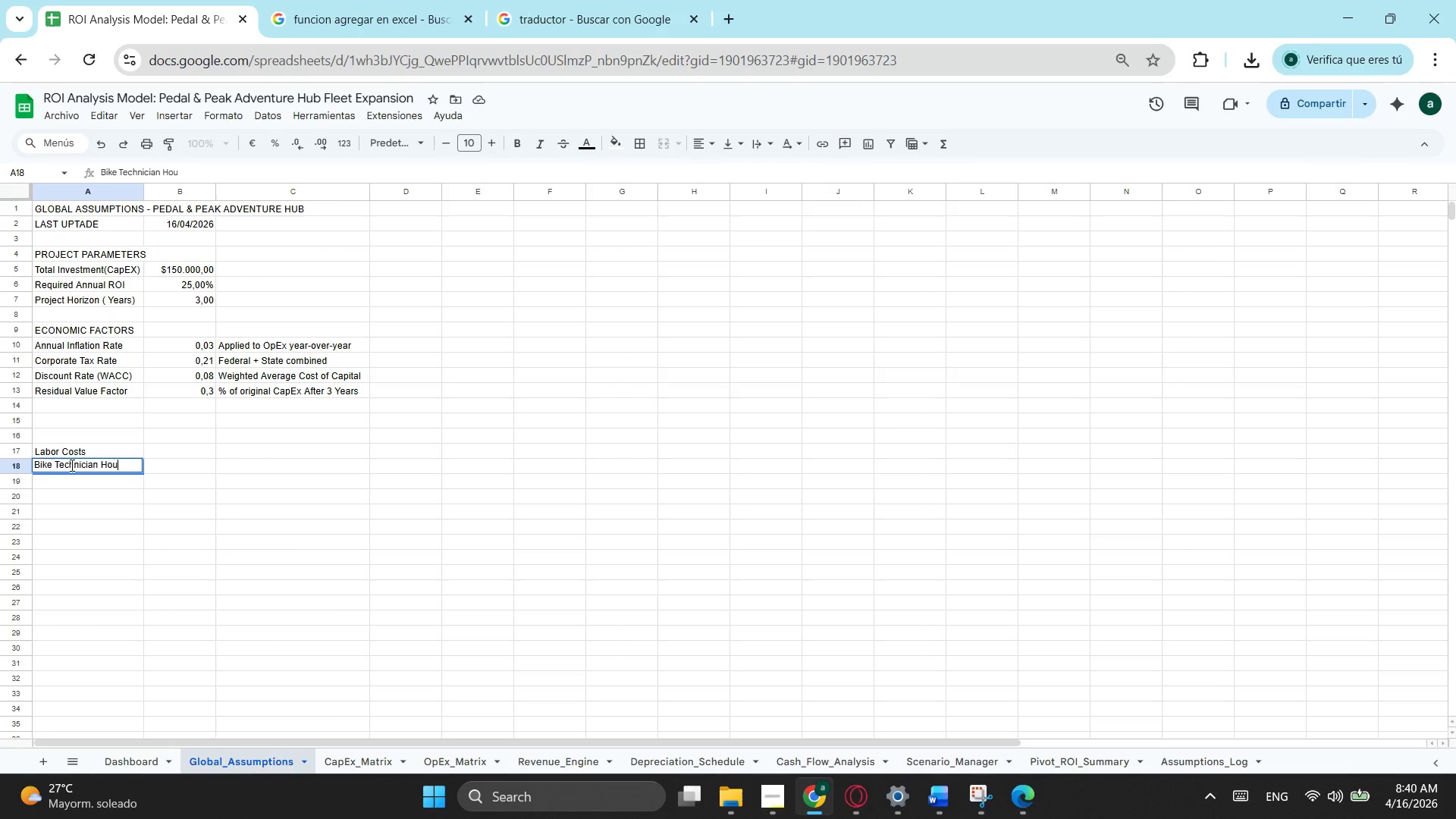 
type(rly Rate)
key(Tab)
type(28,5)
key(Tab)
type(USD per hour)
 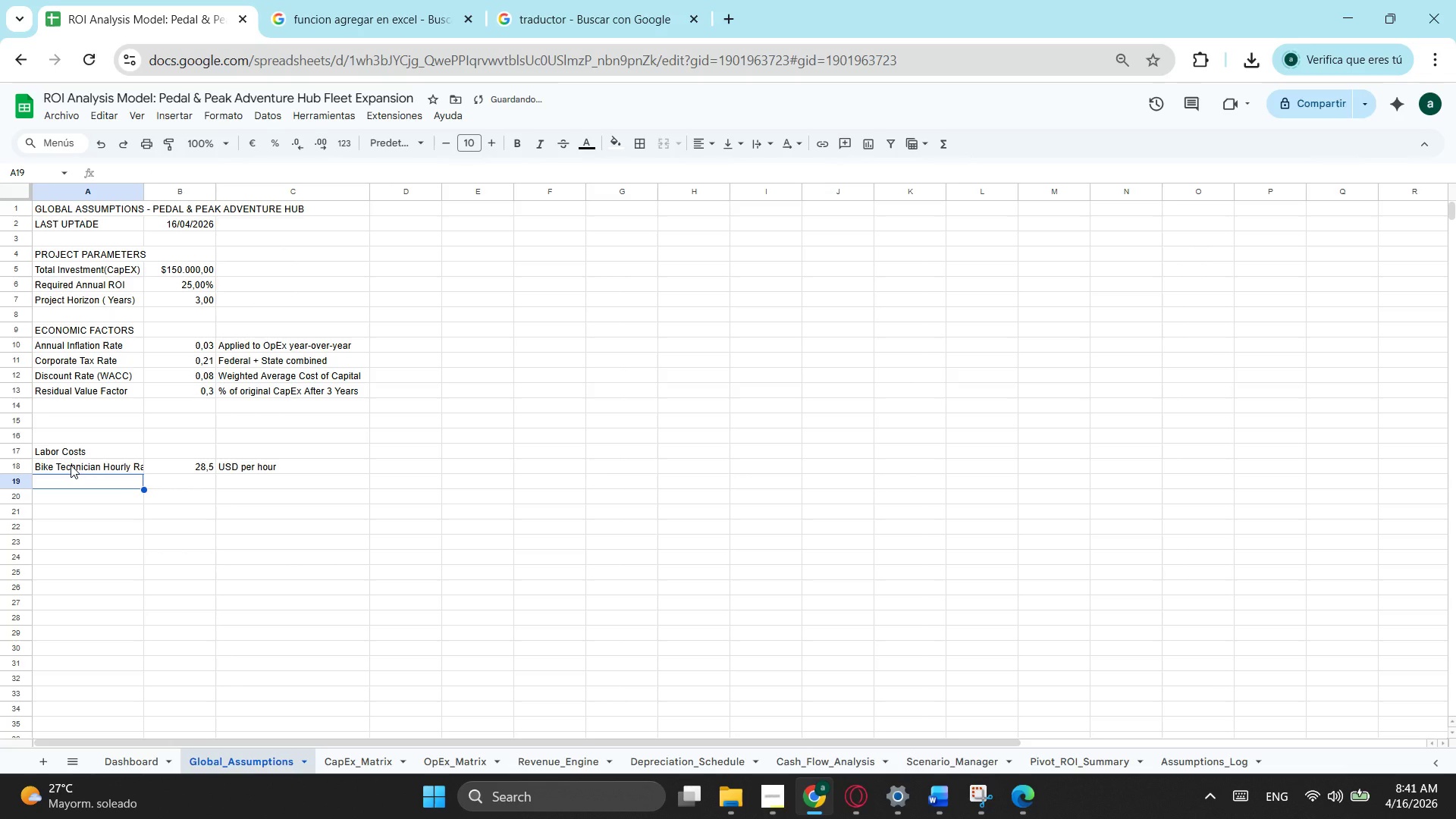 
 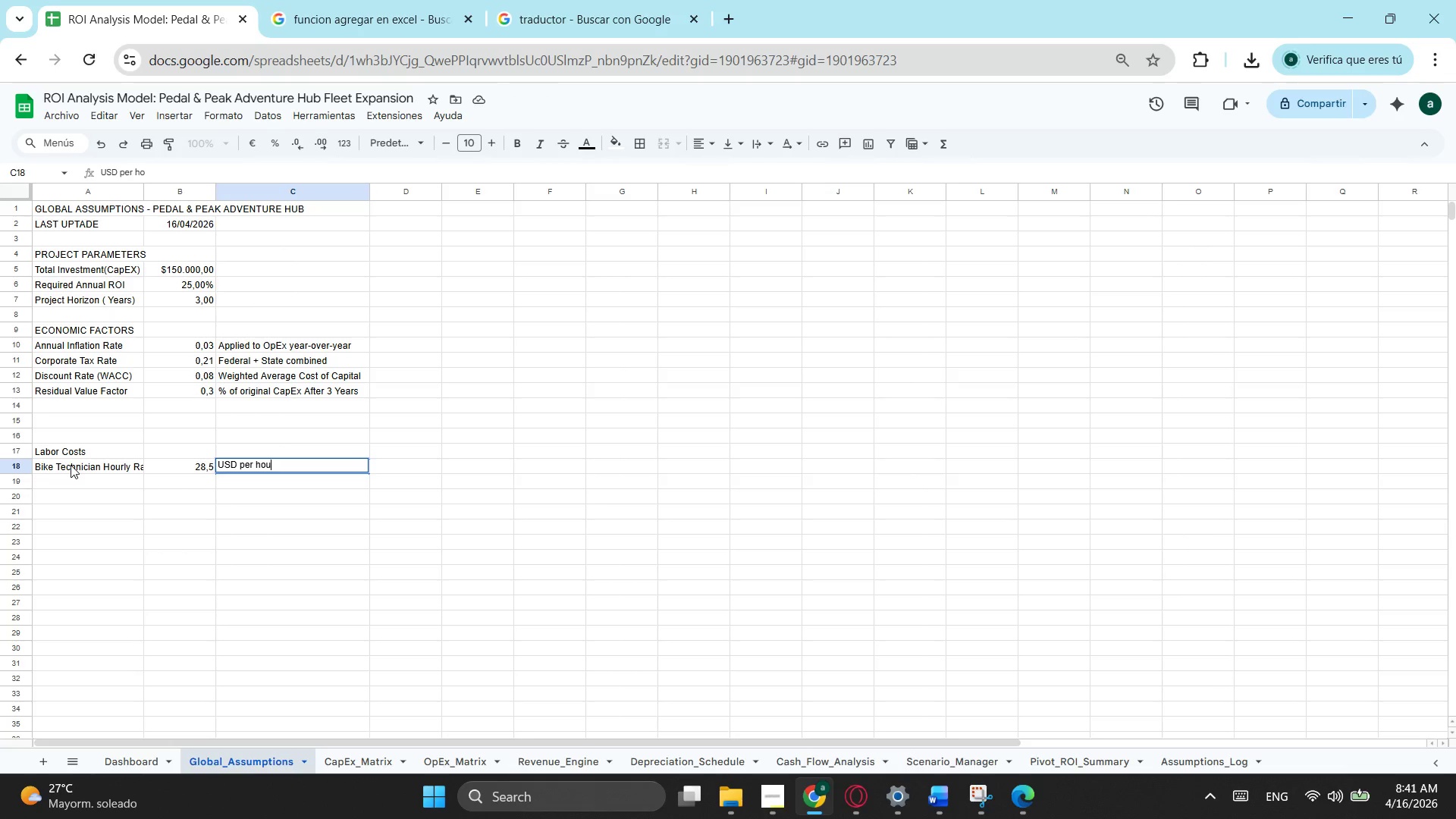 
key(Enter)
 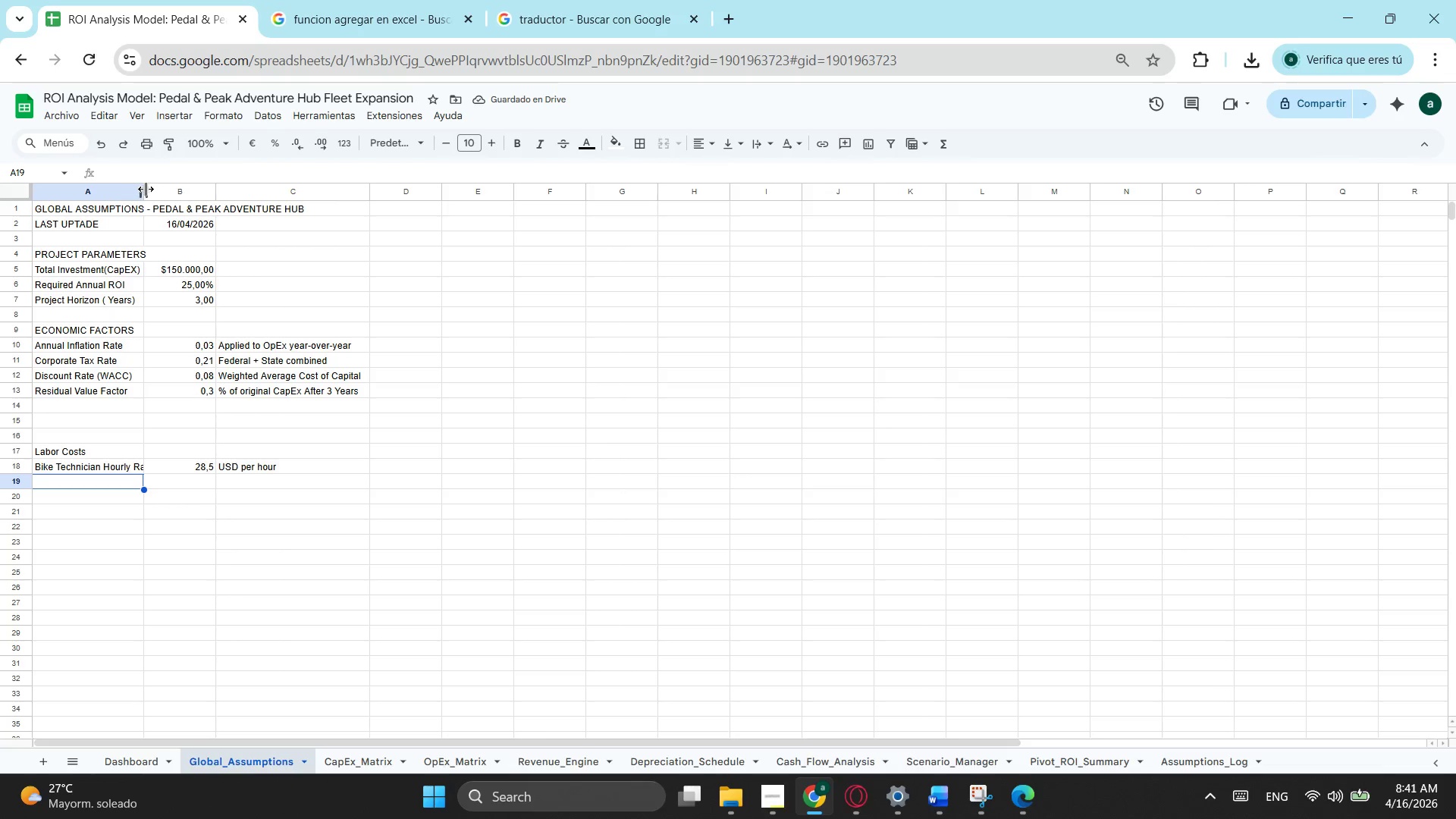 
left_click_drag(start_coordinate=[143, 189], to_coordinate=[154, 185])
 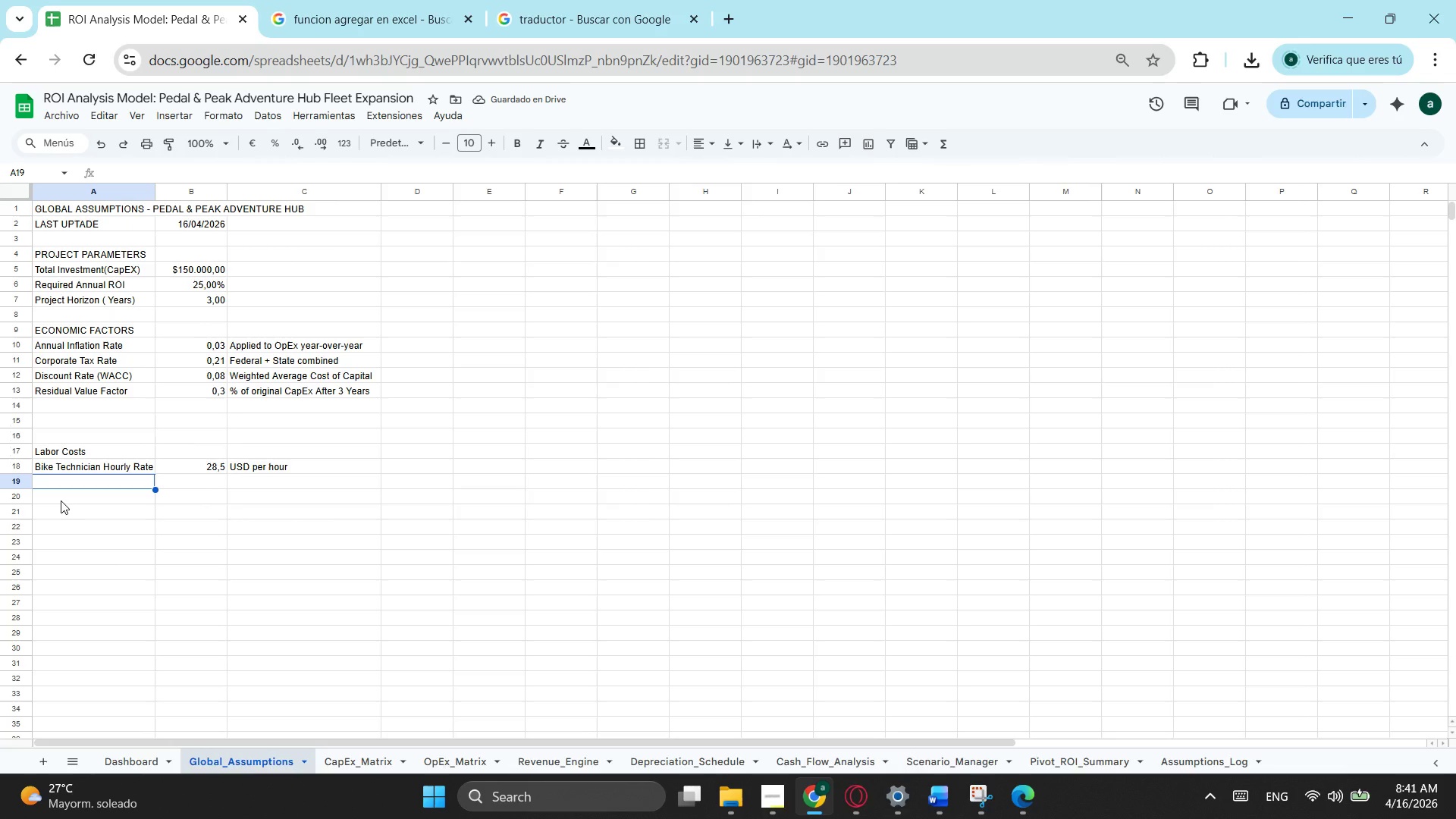 
left_click([151, 171])
 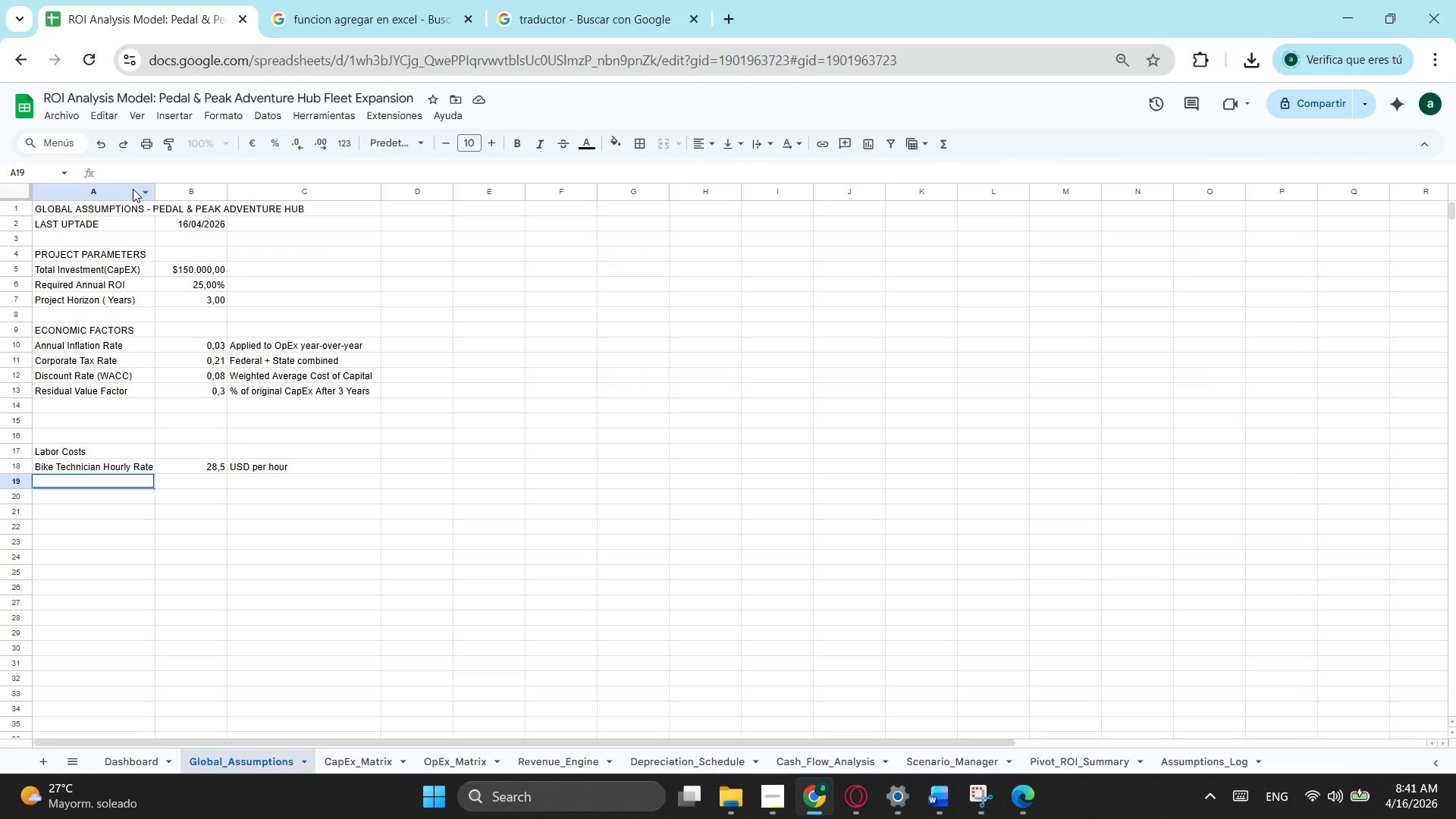 
type(t)
key(Backspace)
type(Tour Guide Hour)
 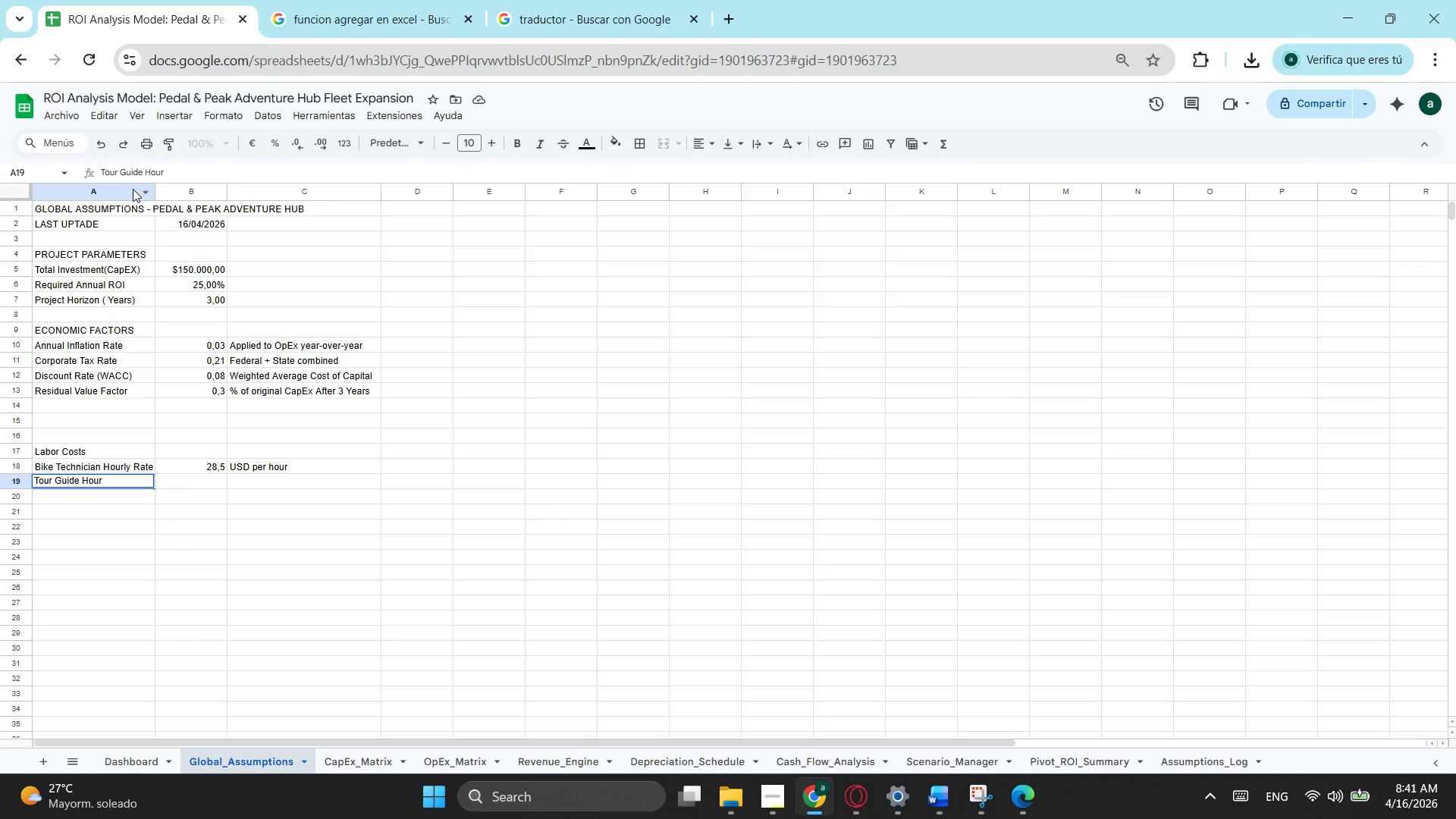 
type(ly Rate)
key(Tab)
 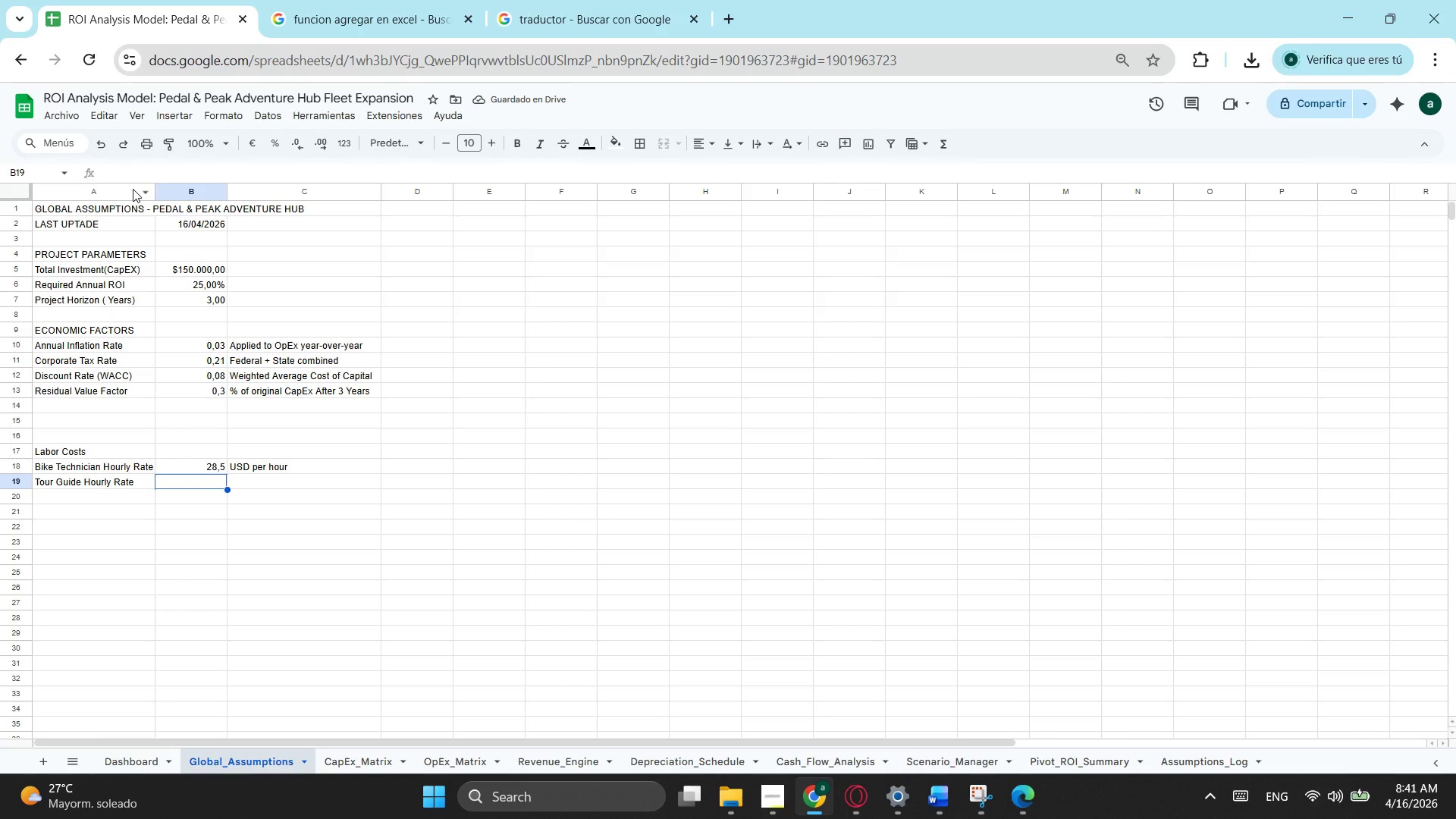 
wait(8.7)
 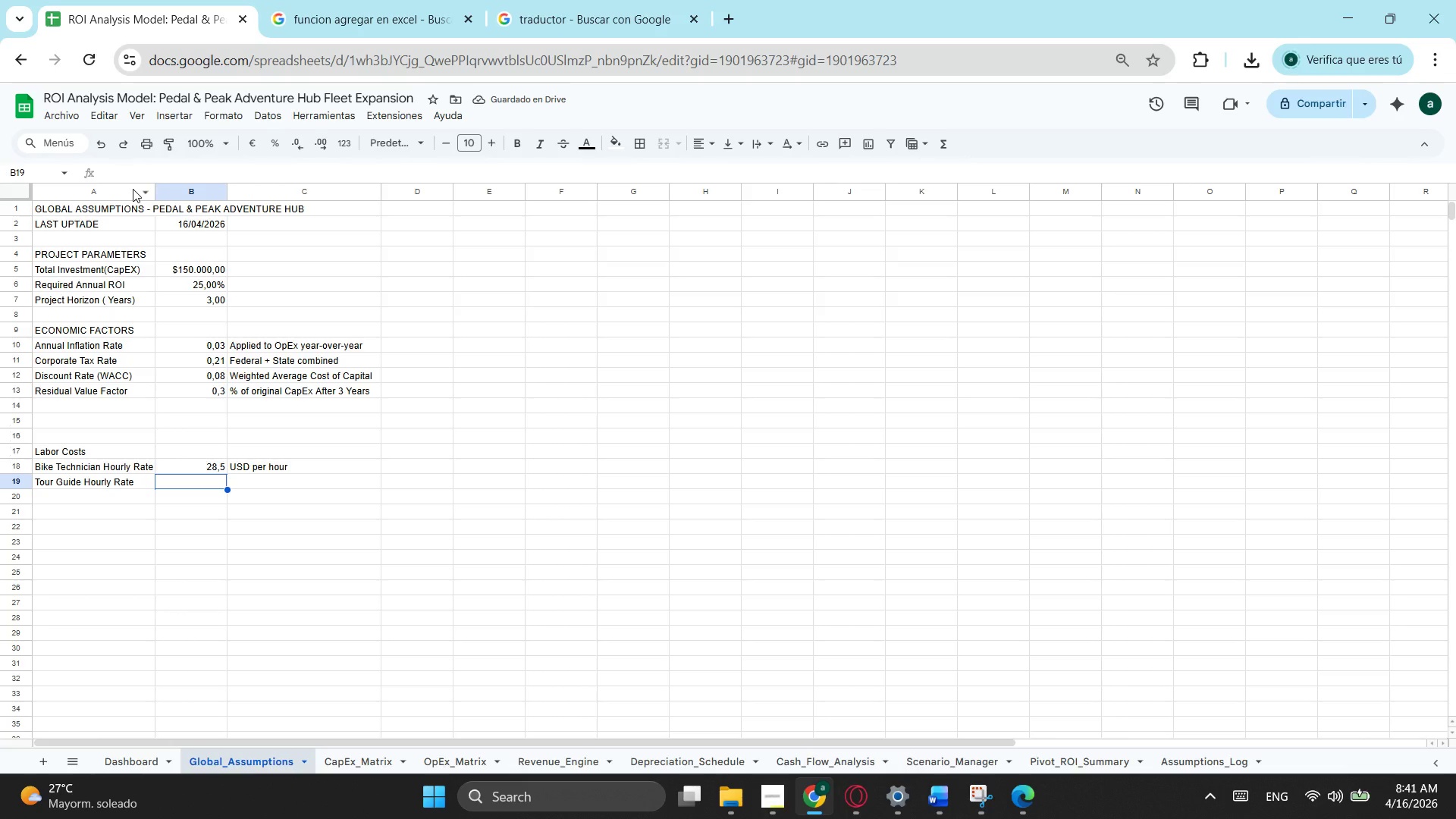 
type(35,00)
key(Tab)
 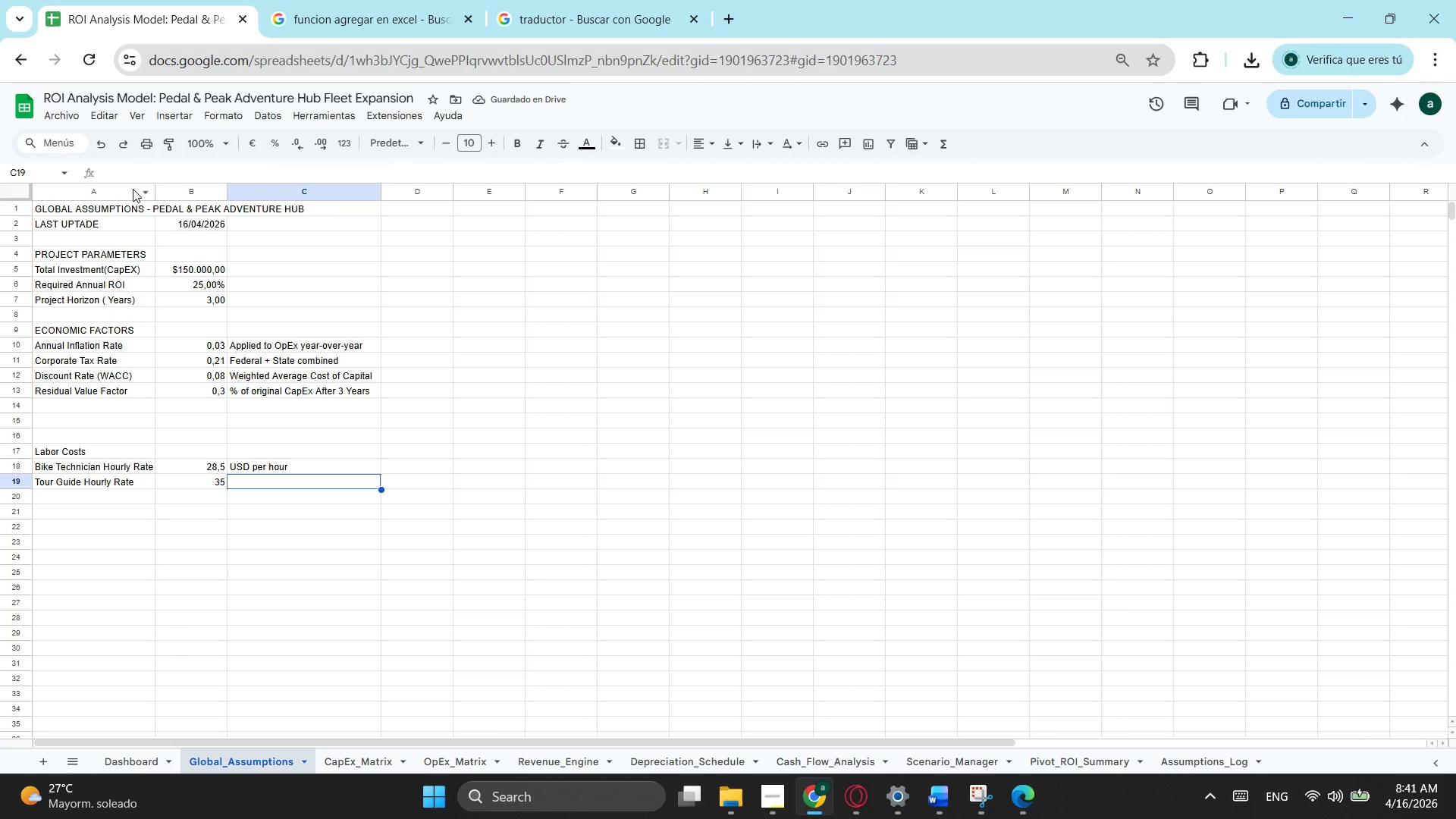 
wait(8.3)
 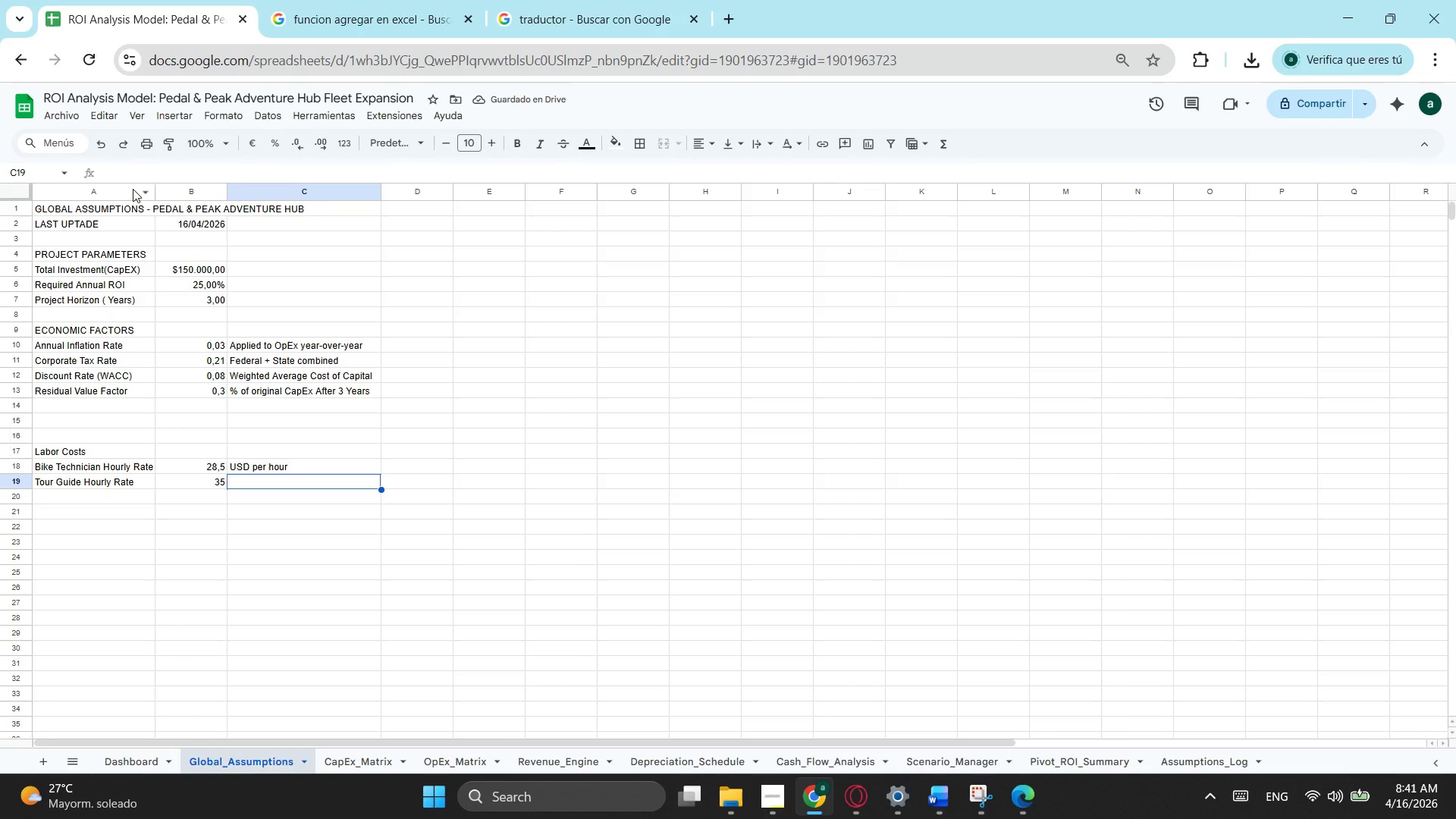 
left_click([292, 460])
 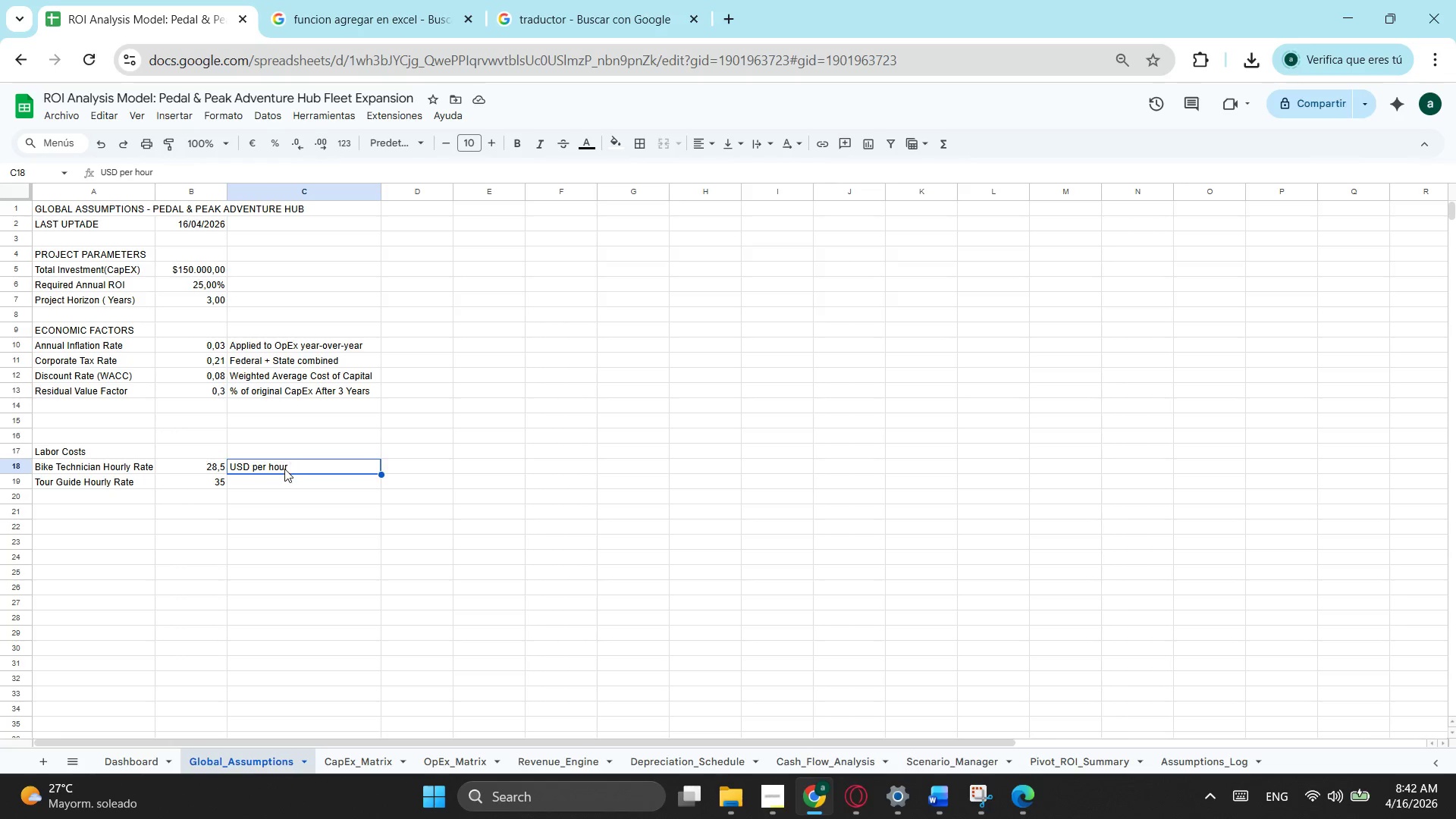 
key(Control+ControlLeft)
 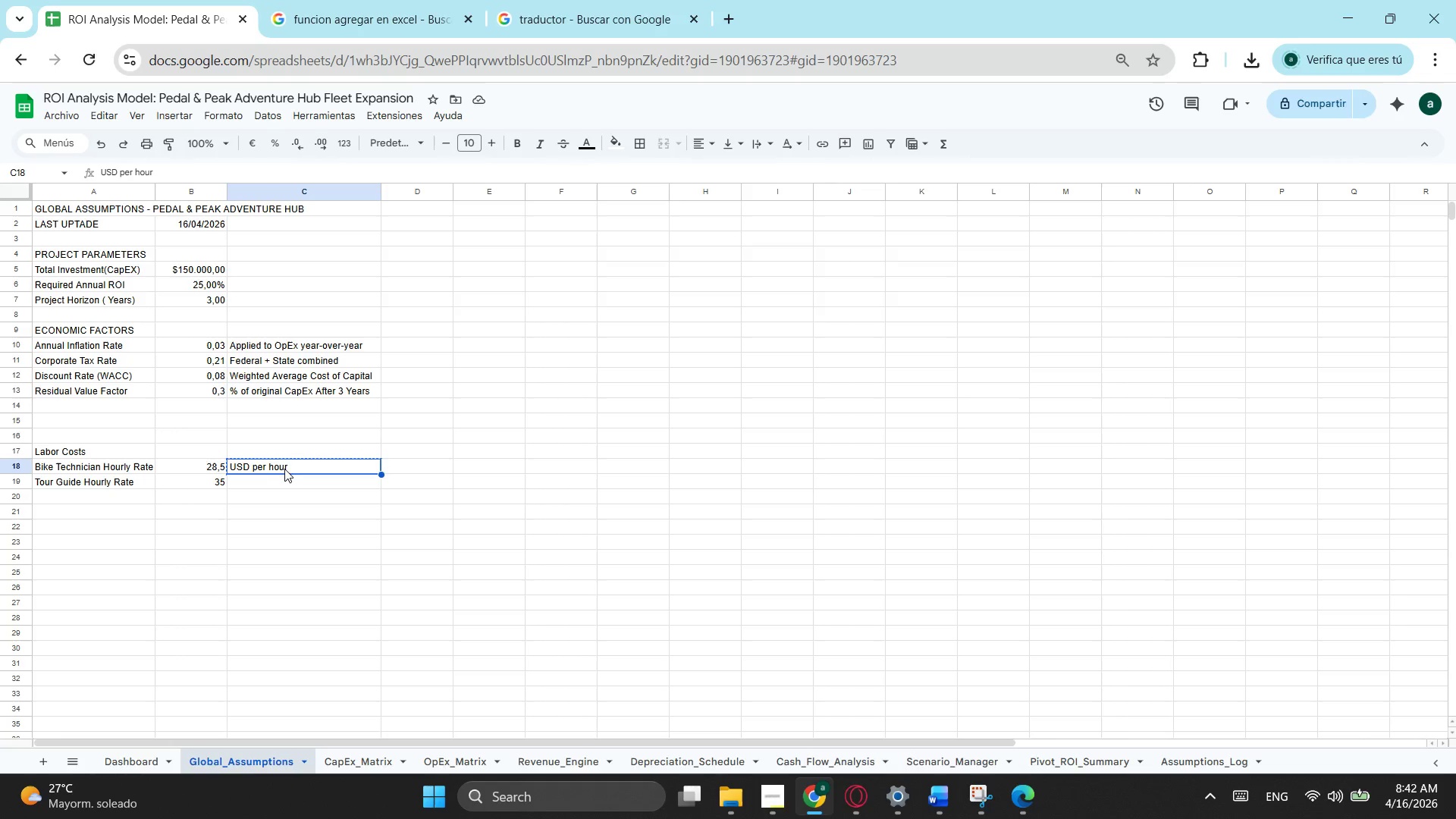 
key(Control+C)
 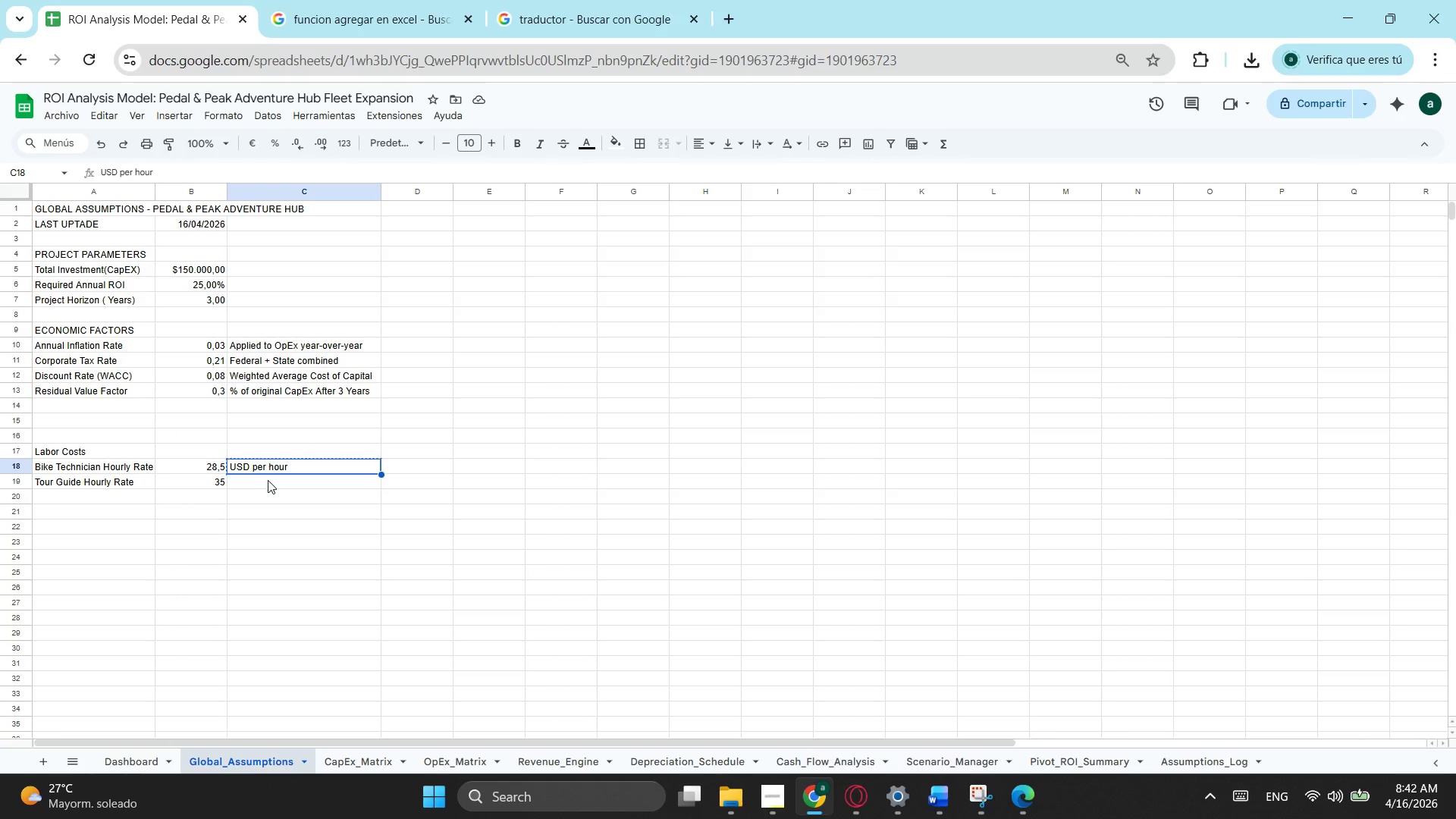 
left_click([265, 482])
 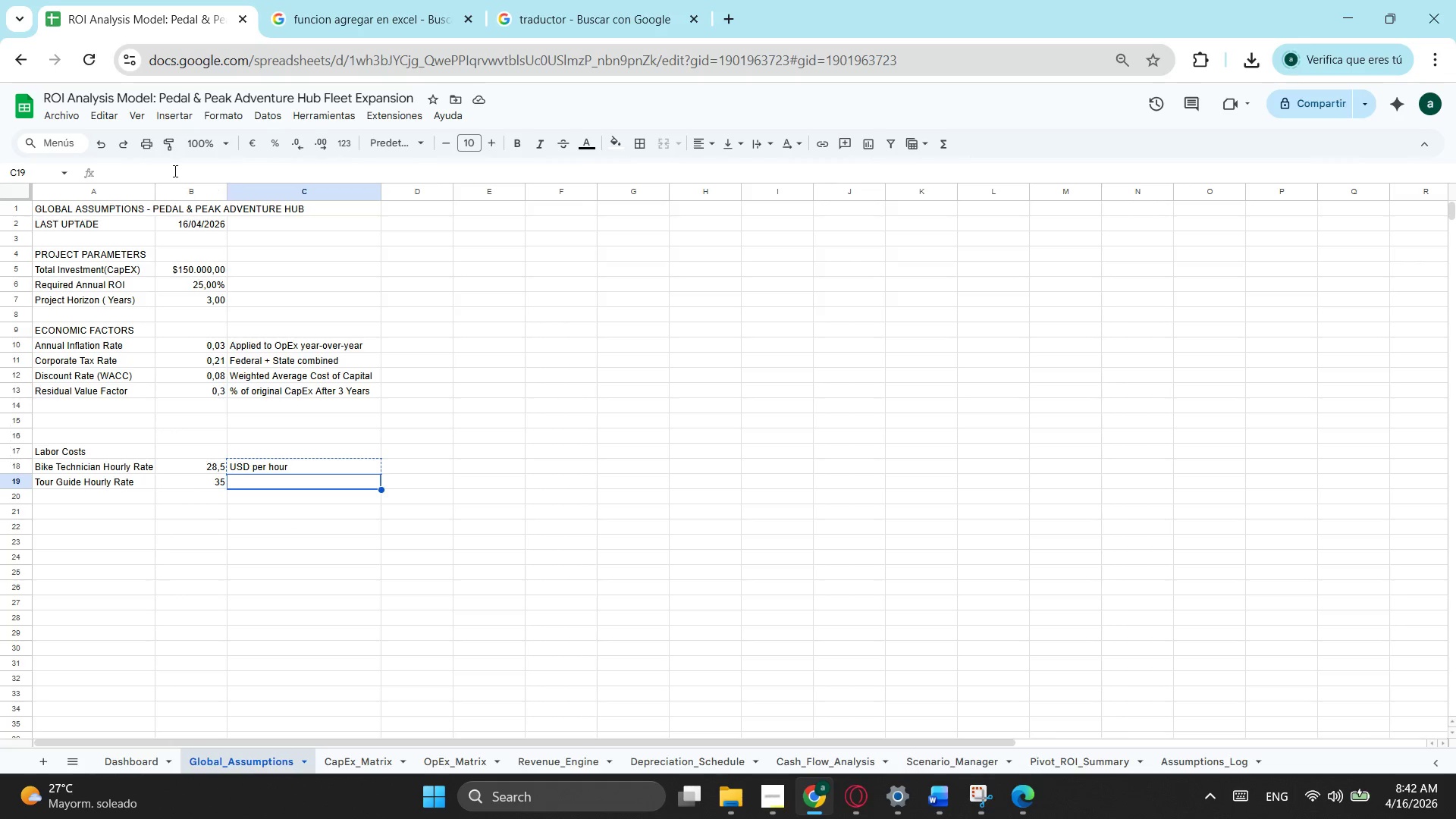 
left_click([174, 171])
 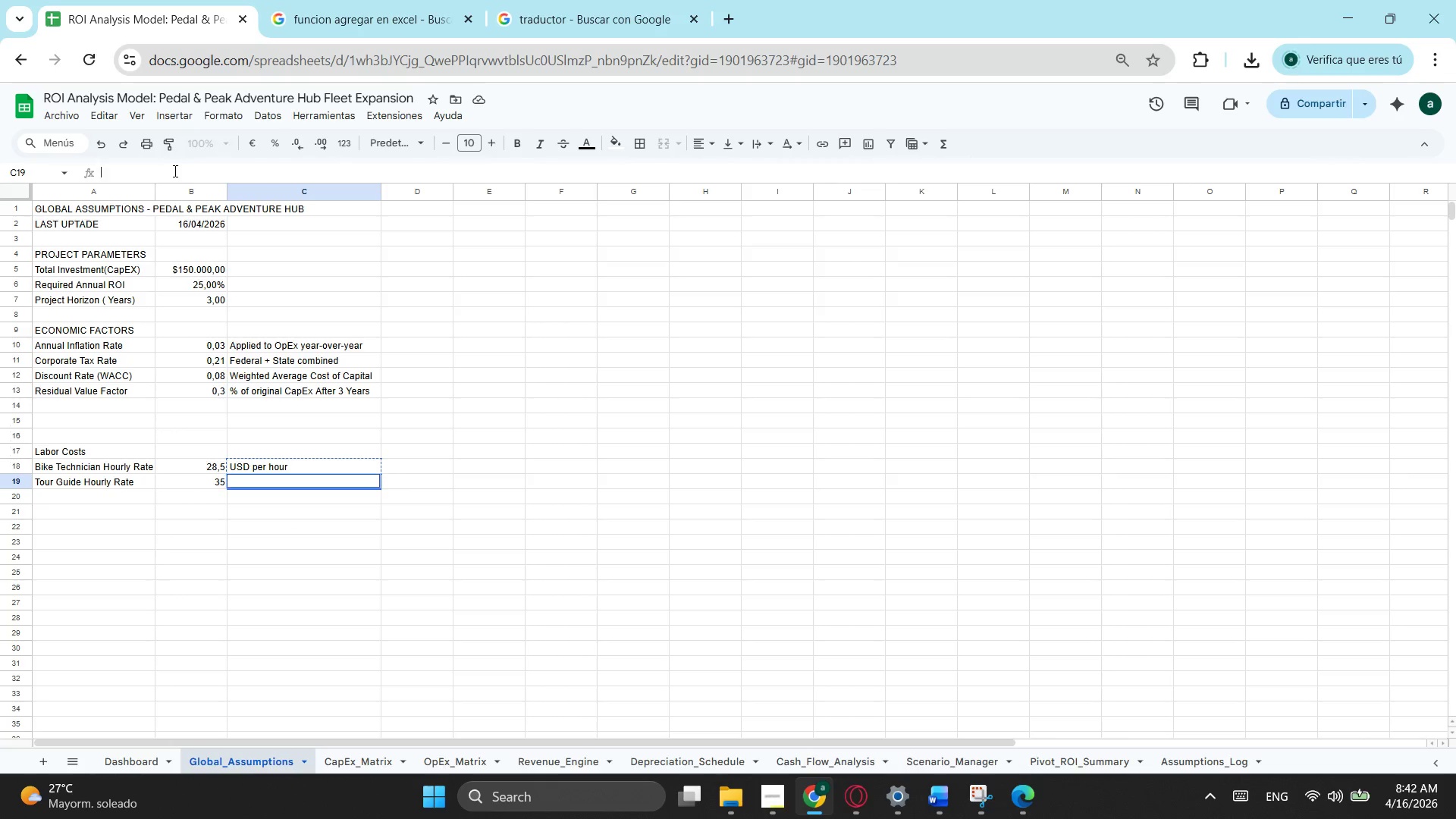 
key(Control+ControlLeft)
 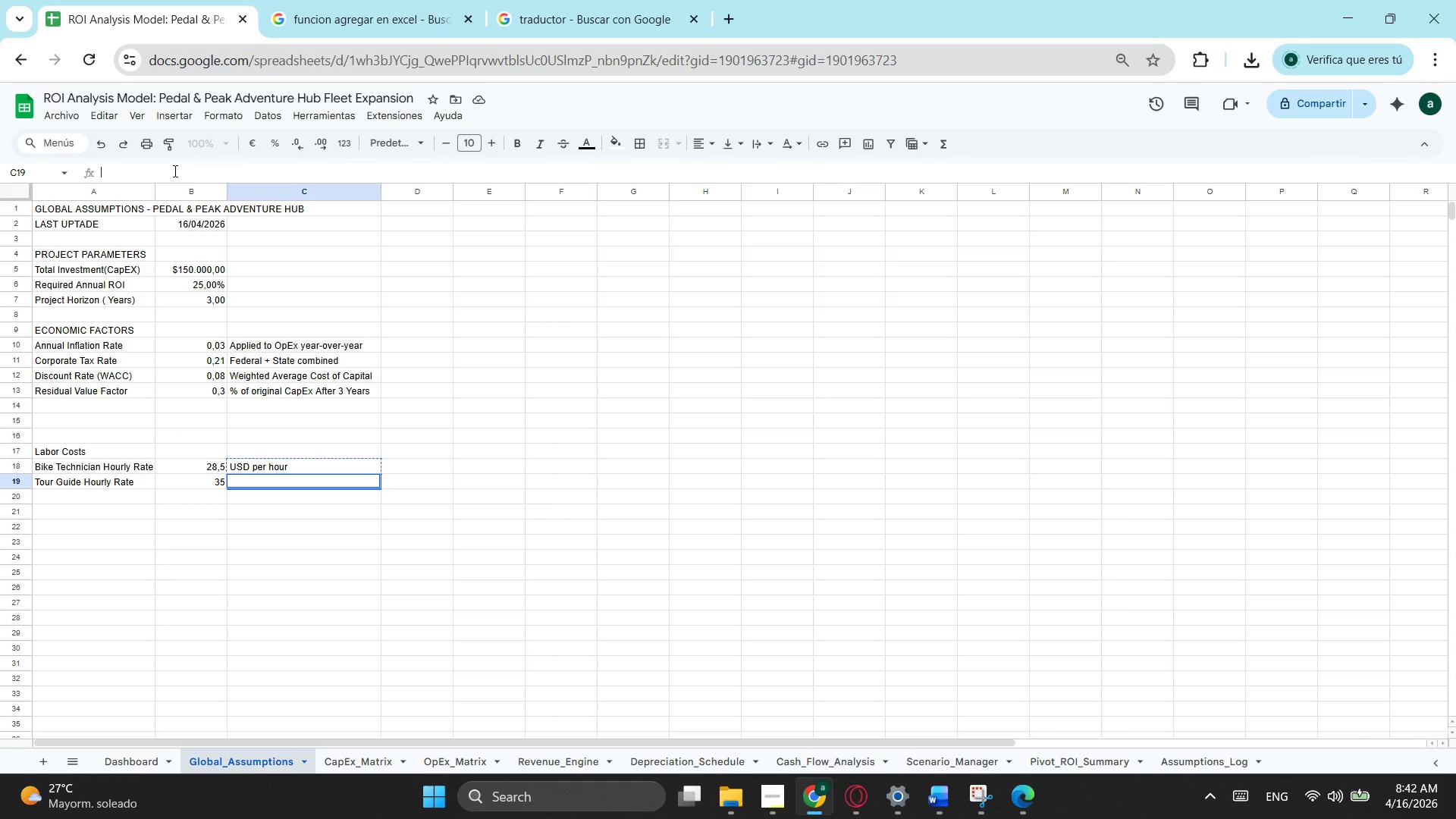 
key(Control+V)
 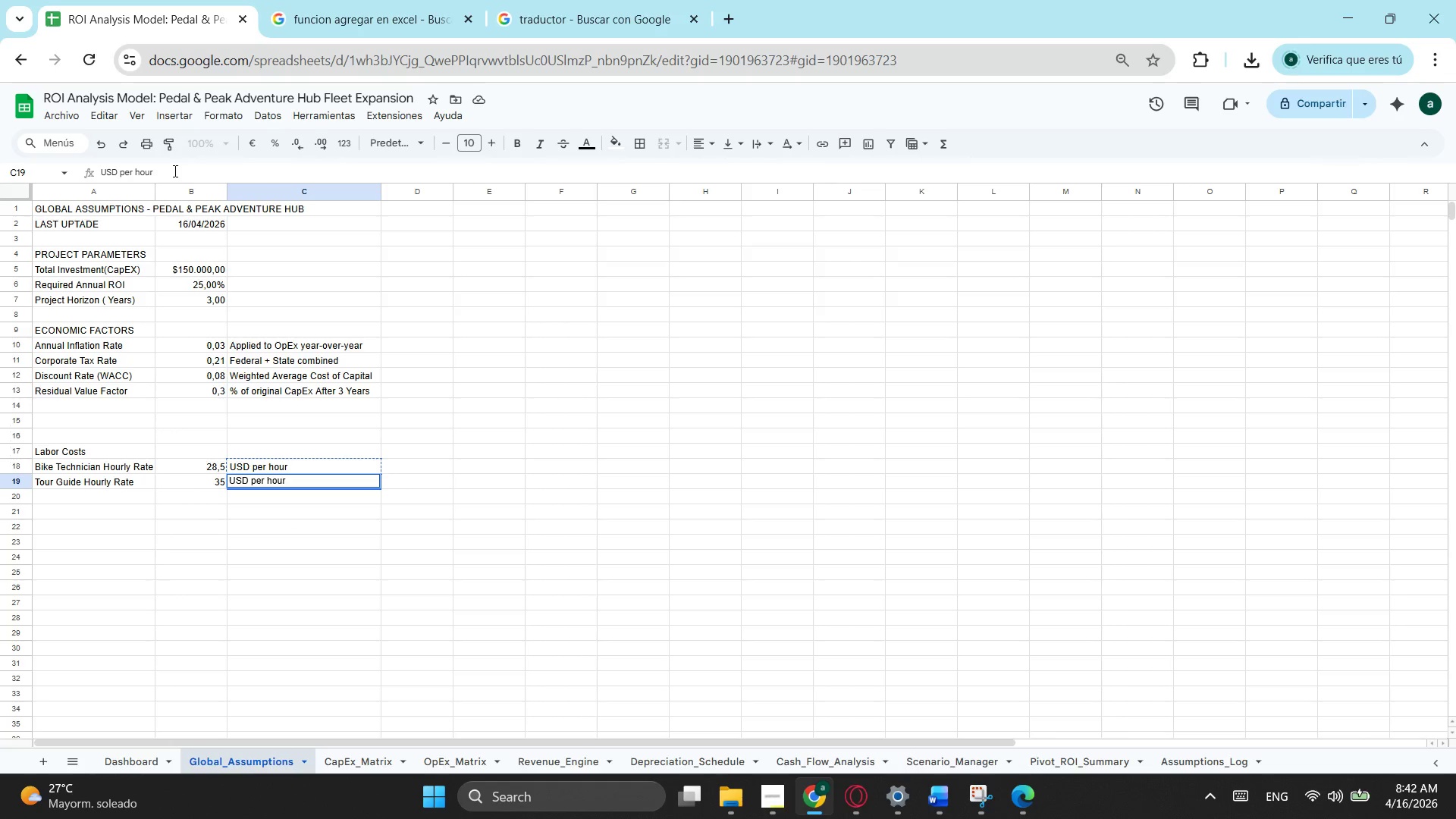 
type( (includes tips))
 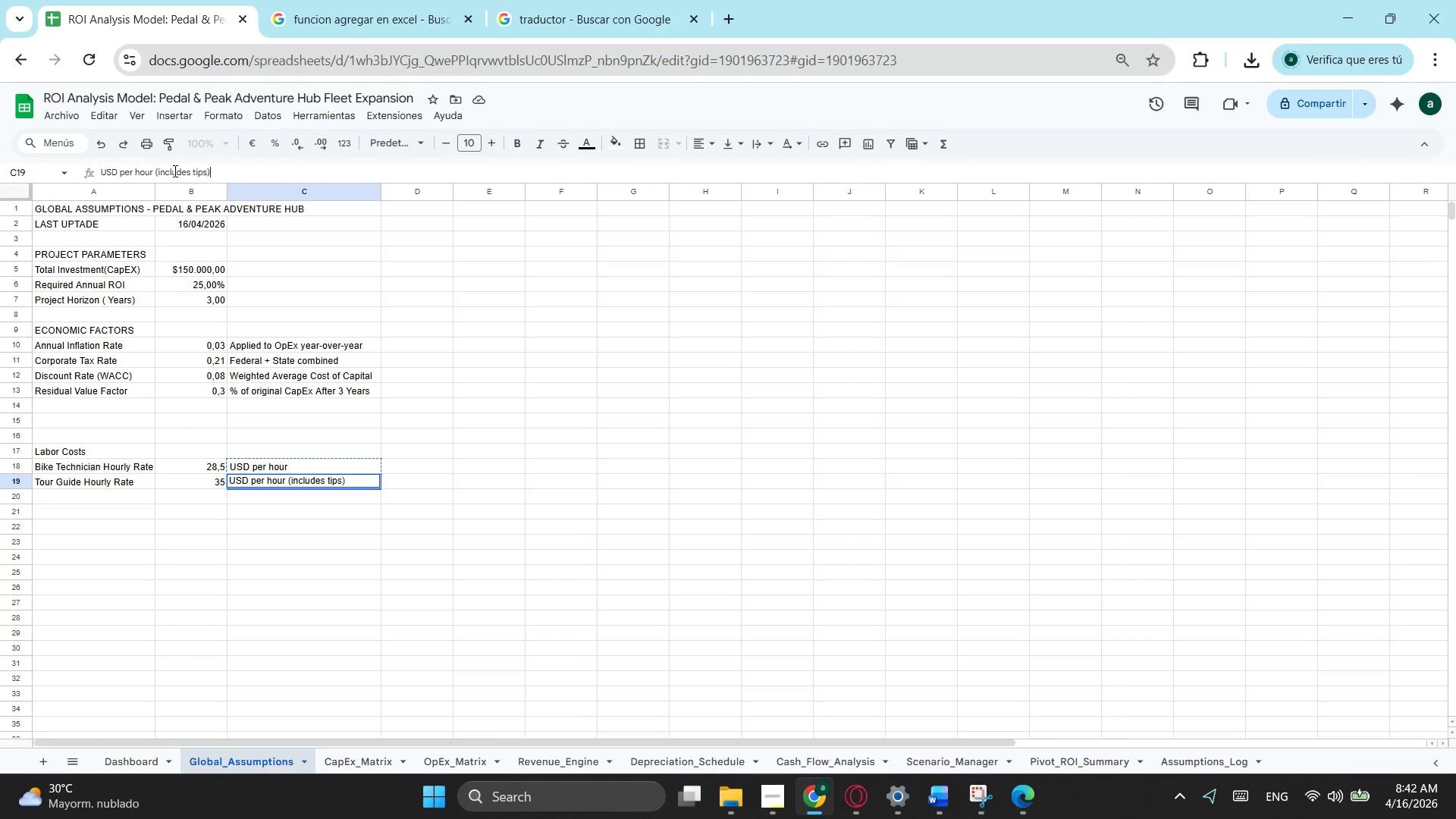 
key(Enter)
 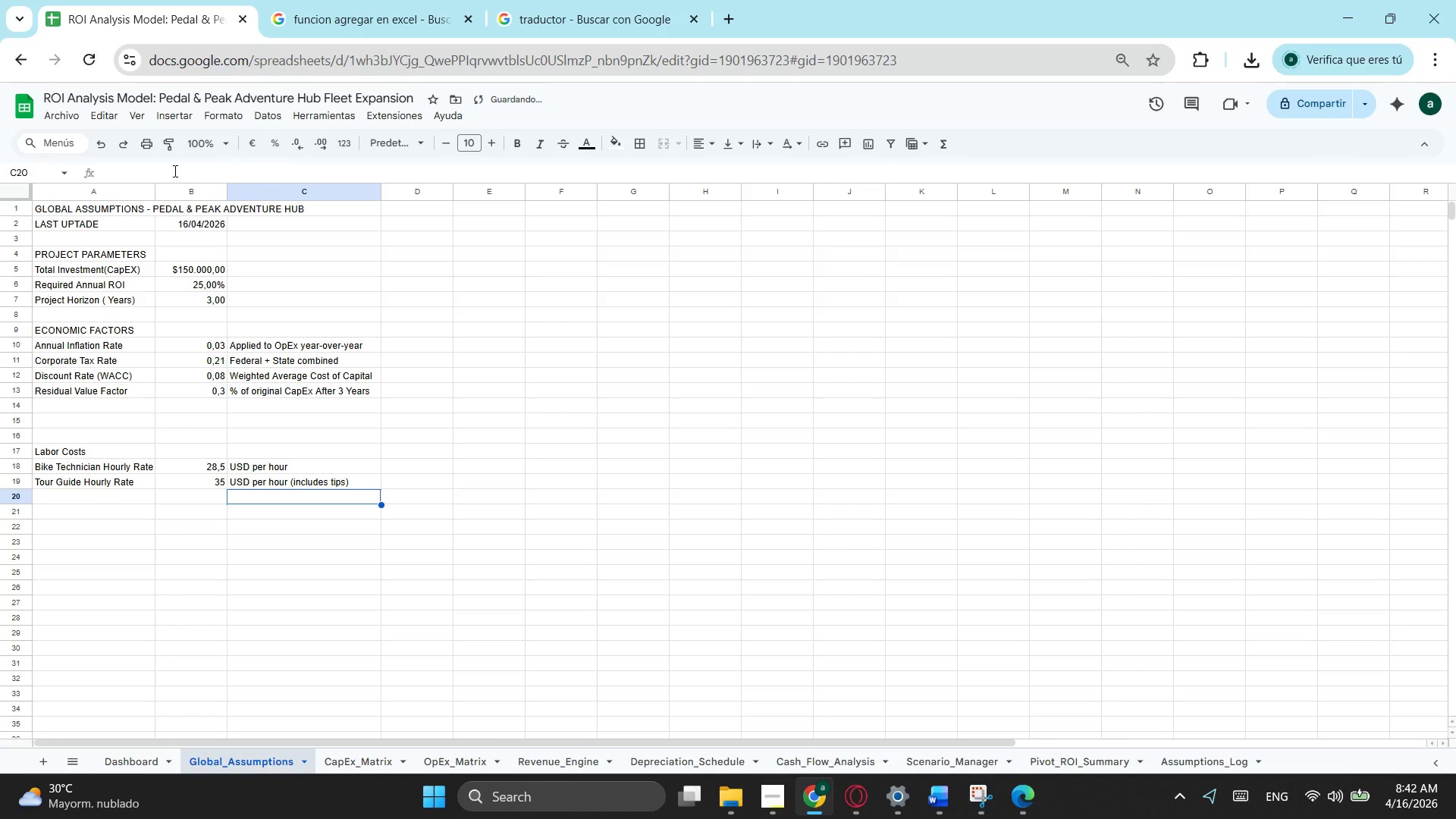 
key(ArrowLeft)
 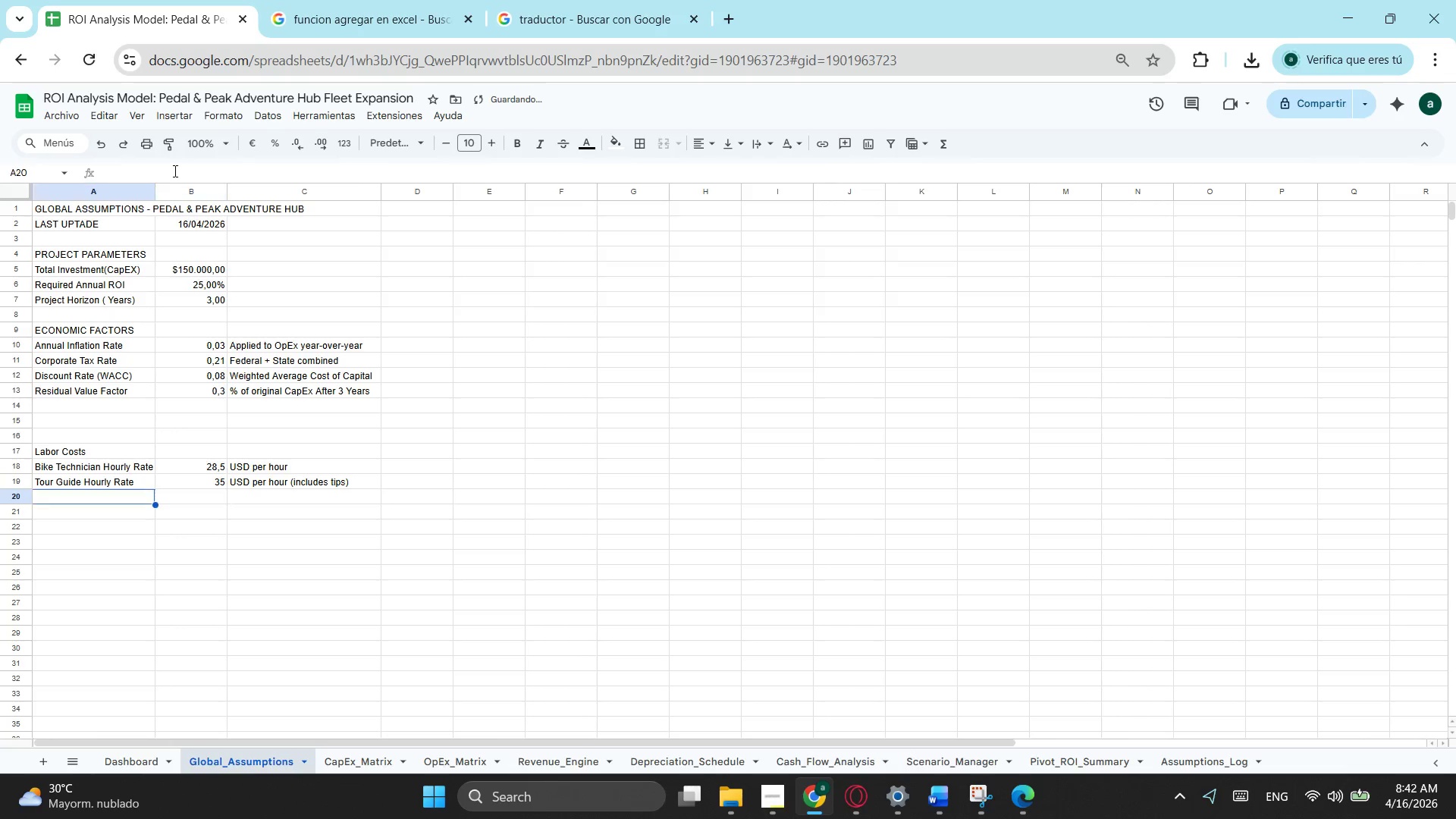 
key(ArrowLeft)
 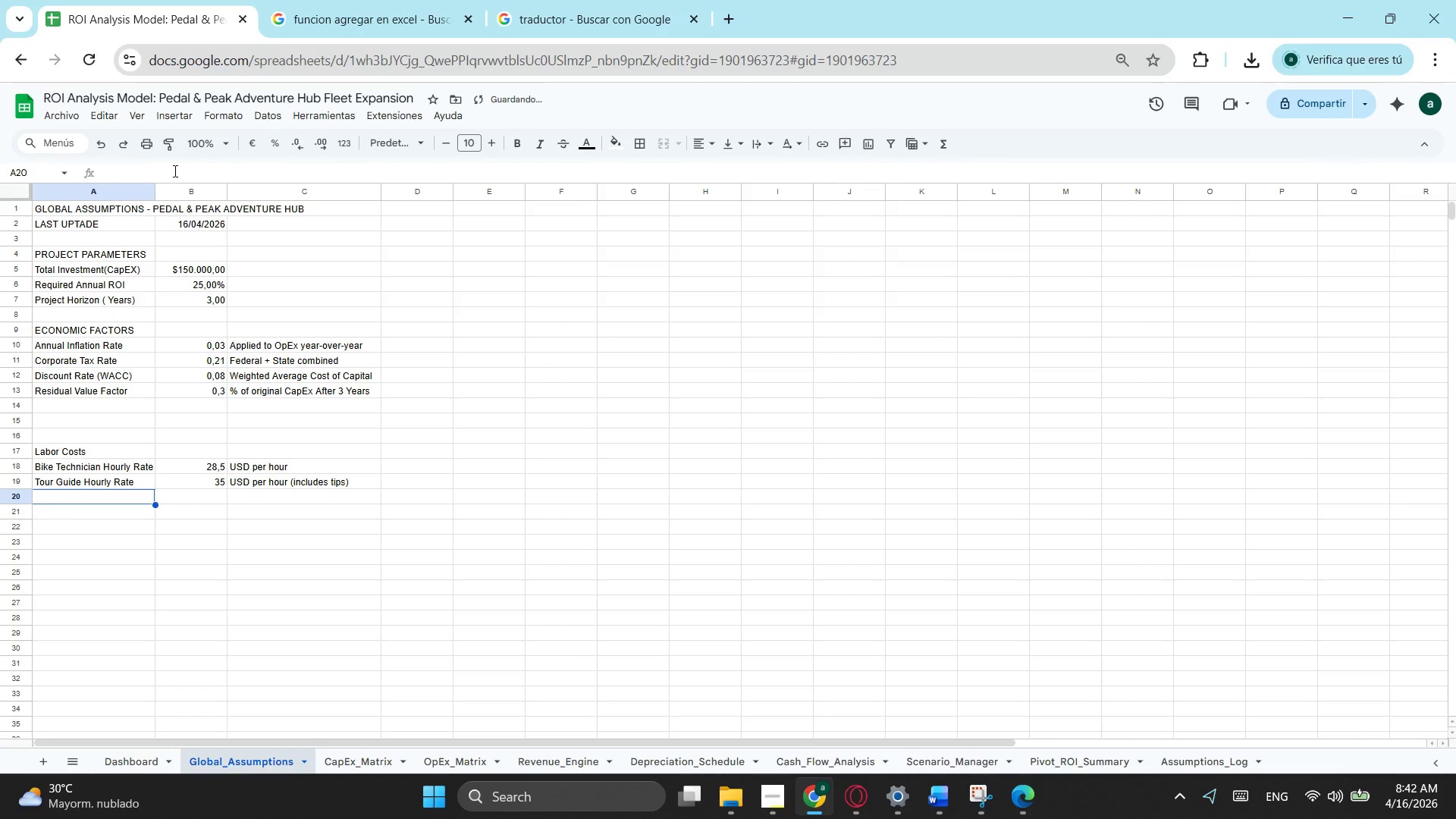 
key(ArrowLeft)
 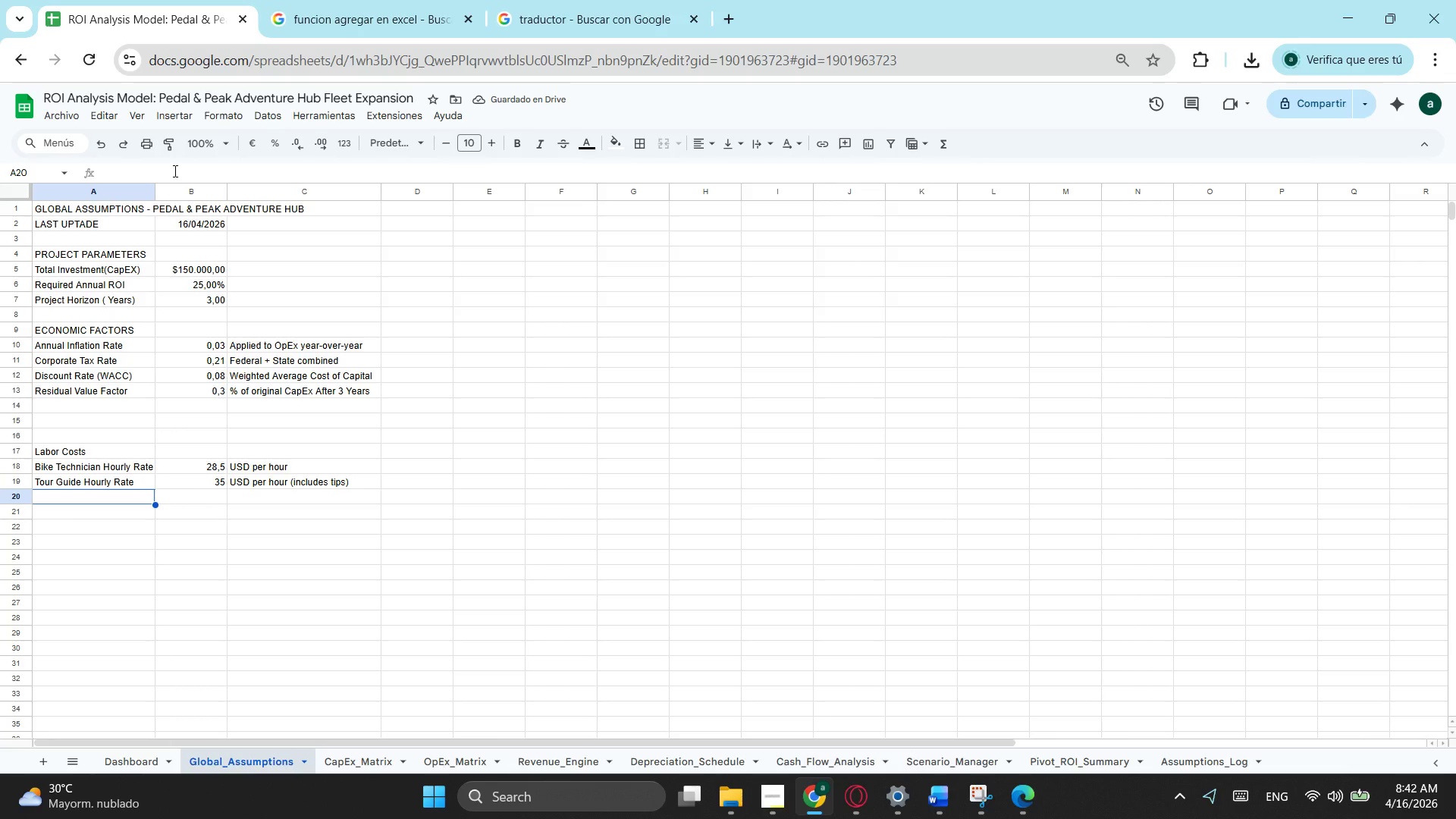 
type(Annual )
key(Backspace)
type(-based adjutment)
key(Tab)
 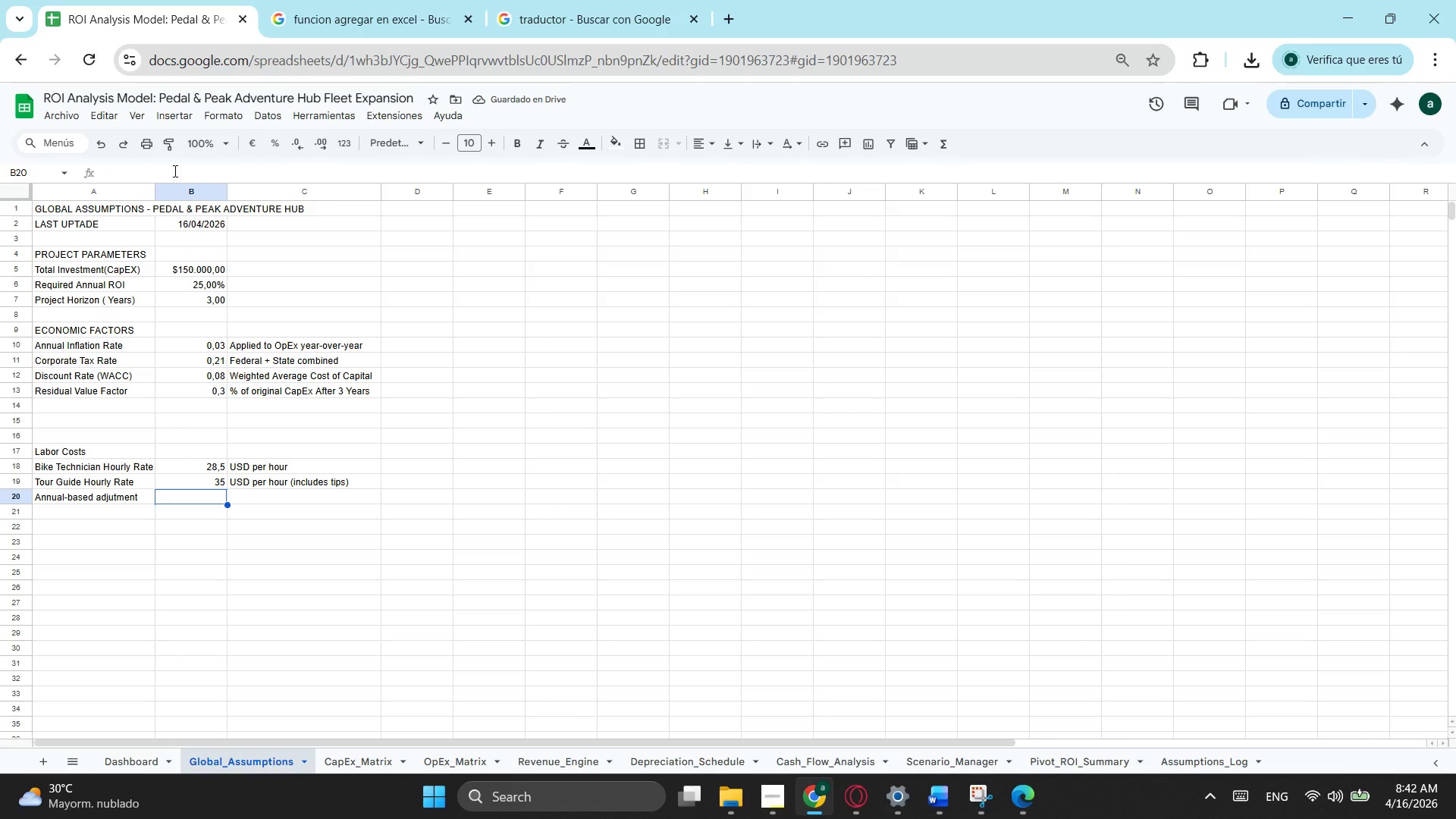 
wait(9.42)
 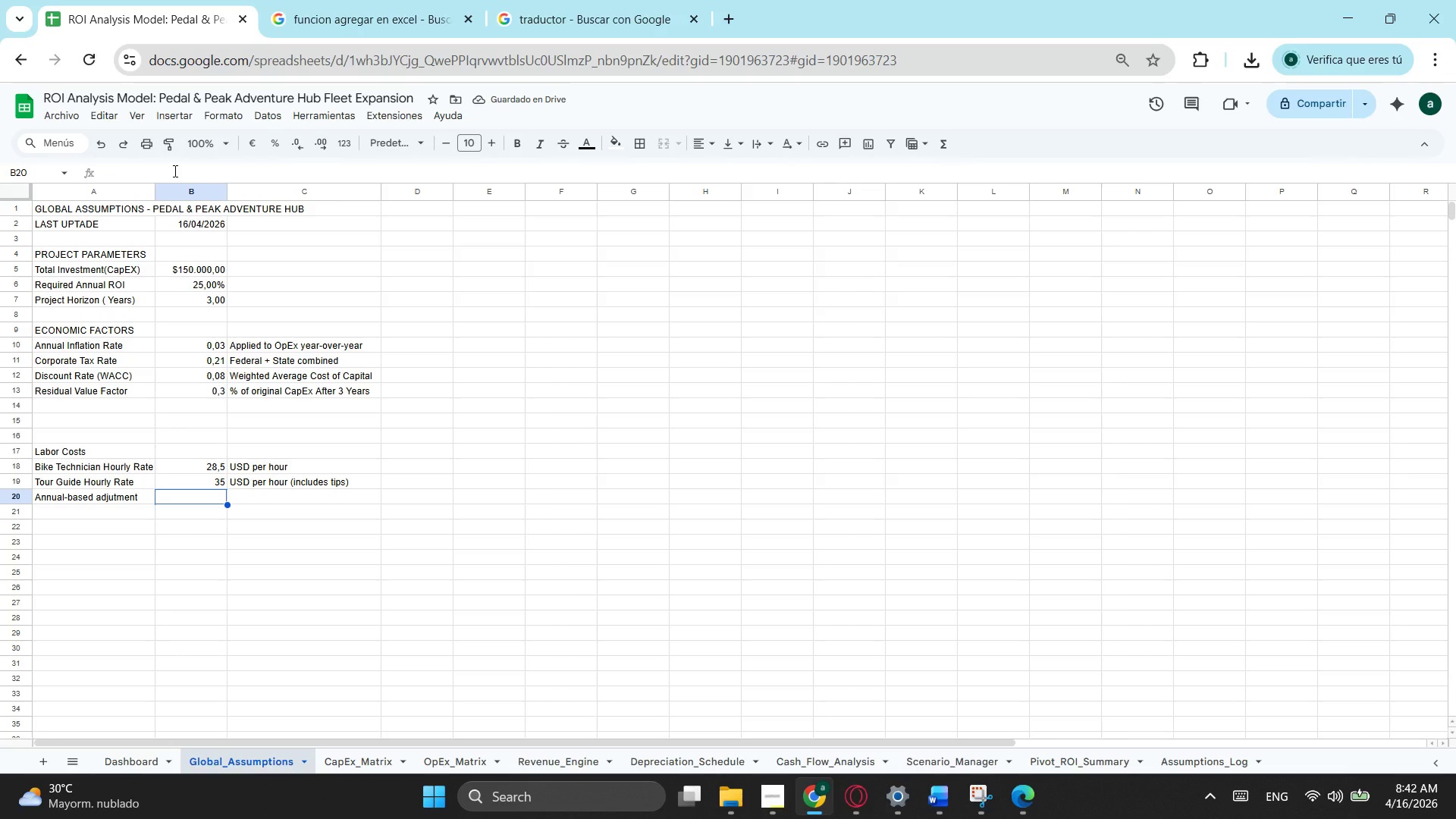 
key(ArrowDown)
 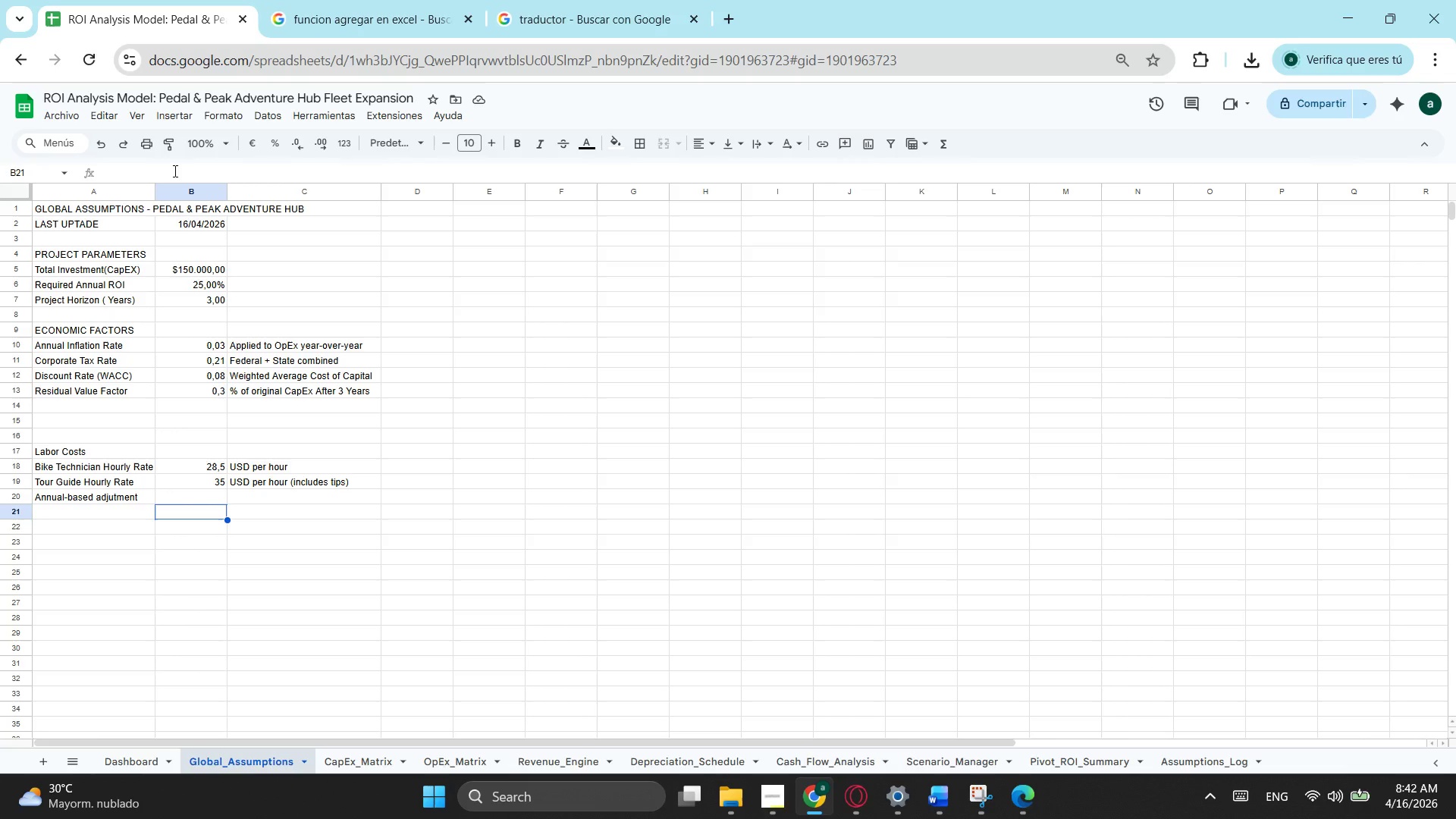 
key(ArrowDown)
 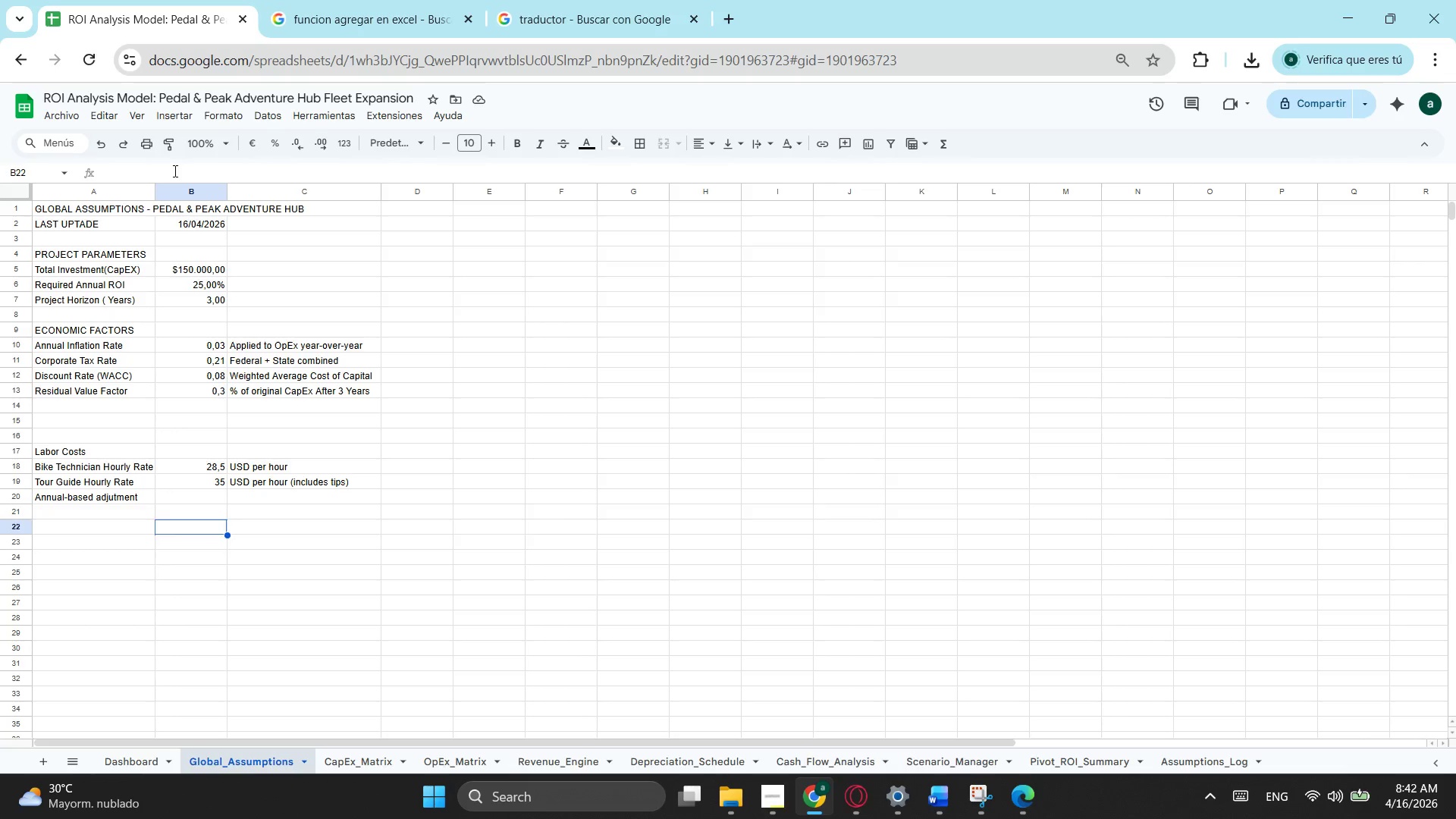 
key(ArrowDown)
 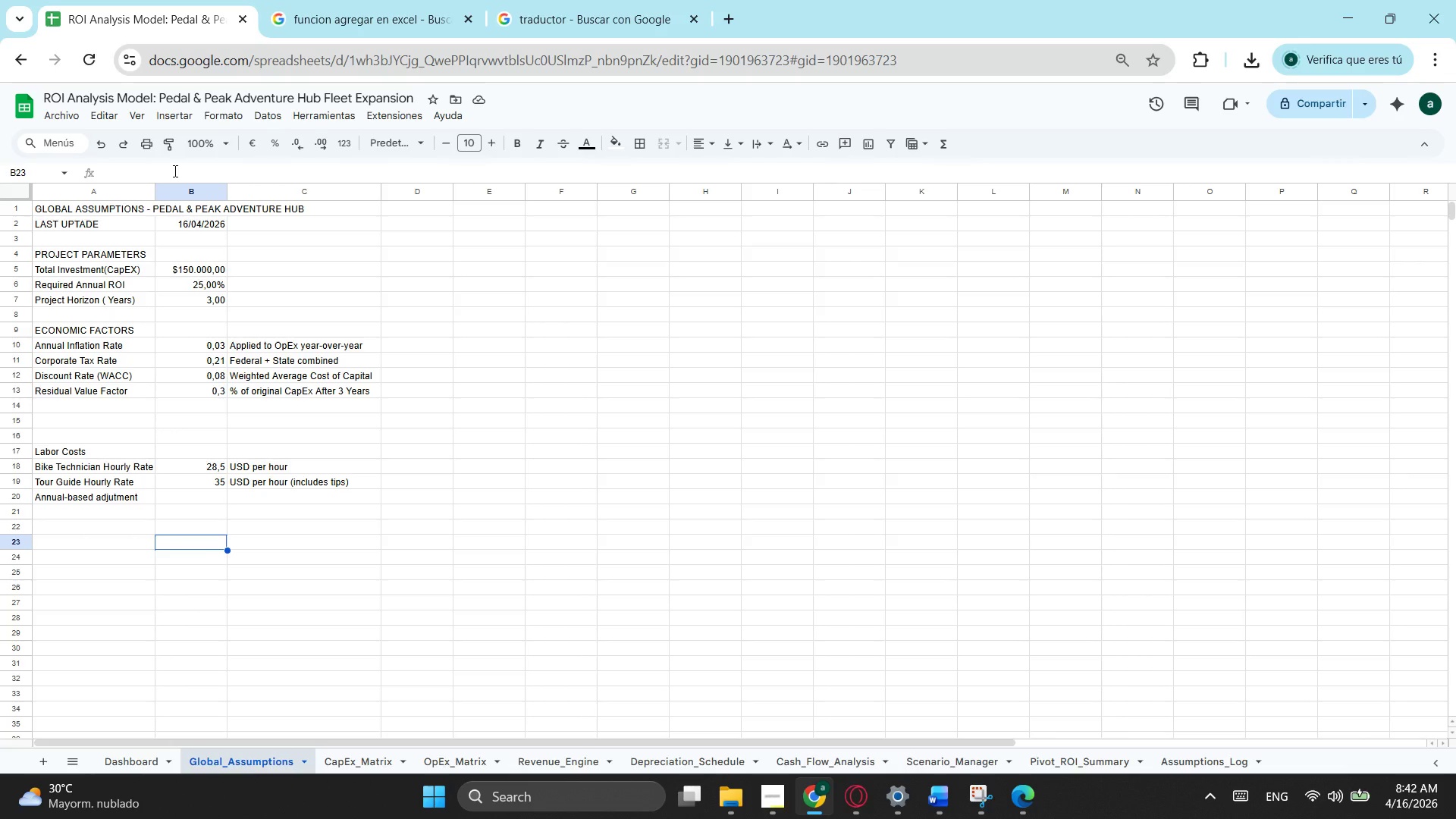 
key(ArrowDown)
 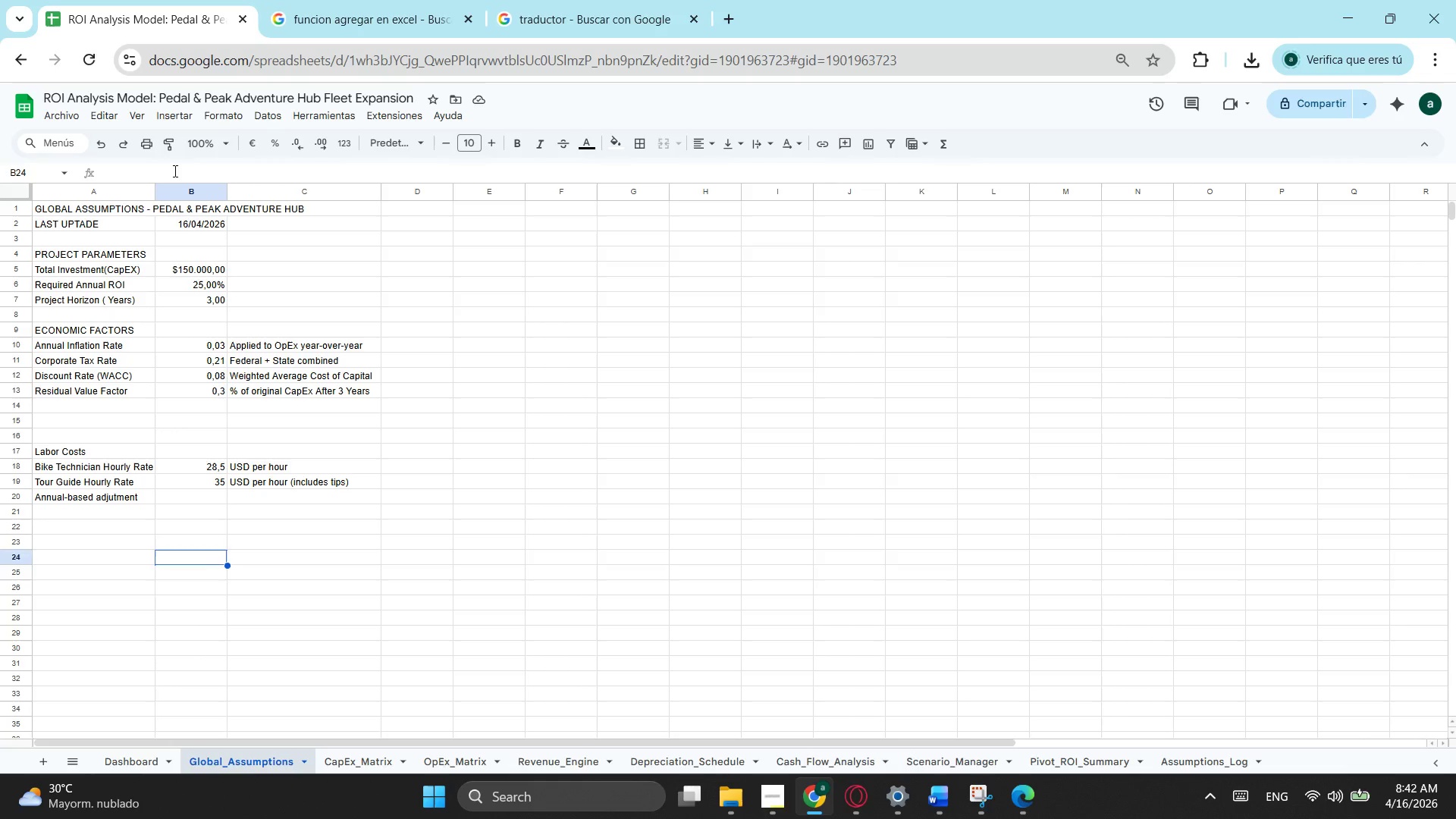 
key(ArrowDown)
 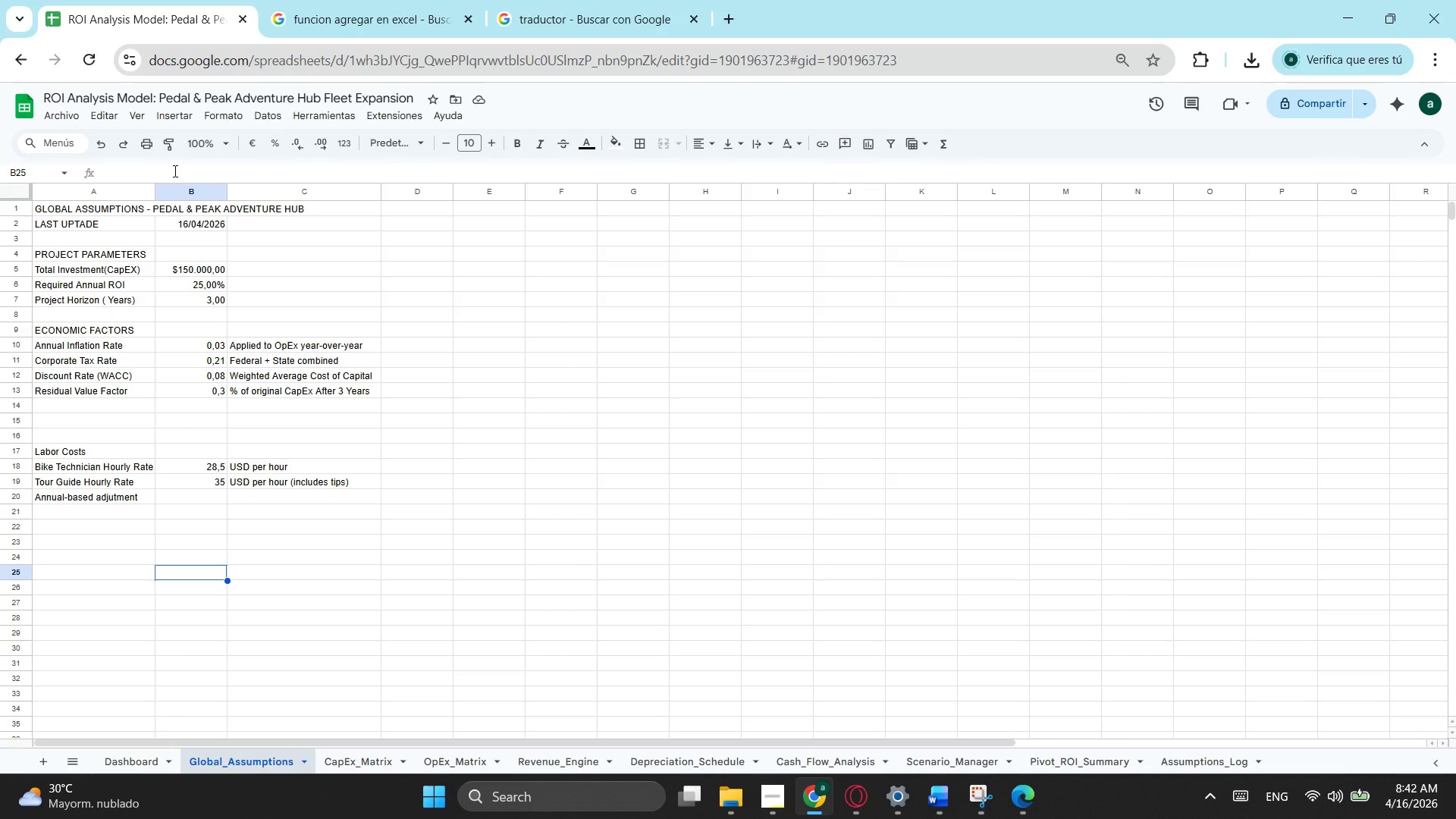 
key(ArrowLeft)
 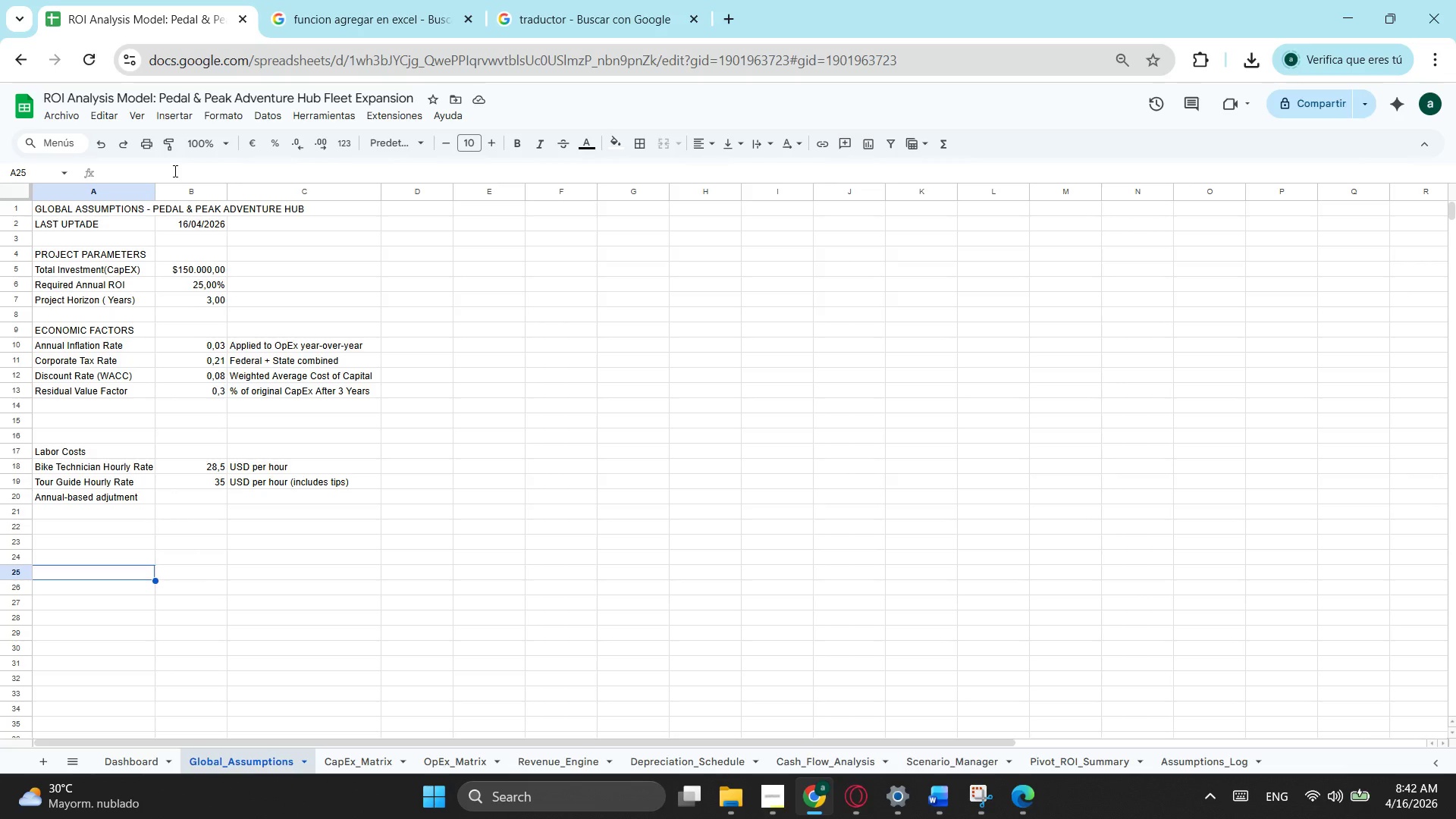 
key(ArrowLeft)
 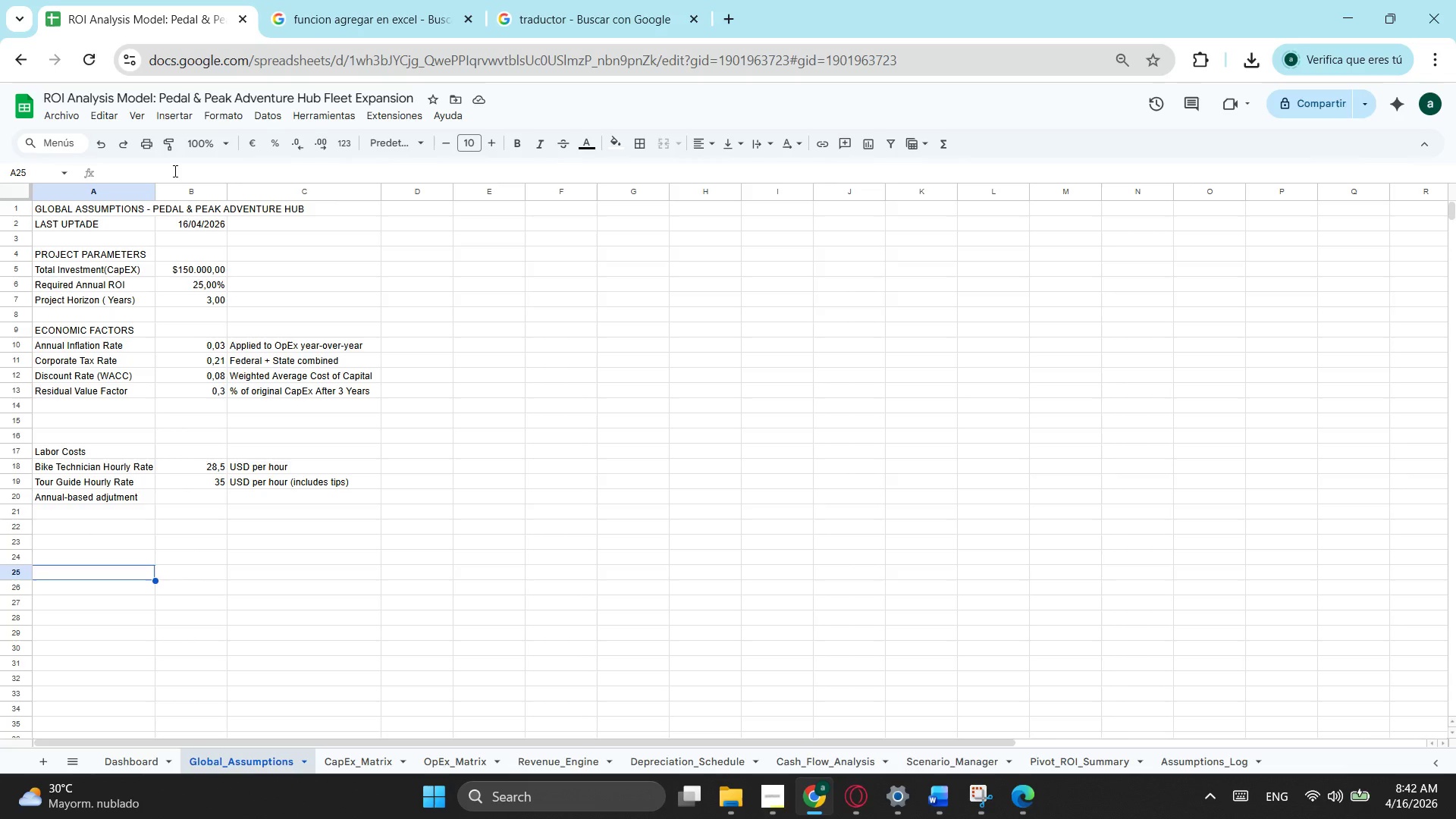 
key(ArrowUp)
 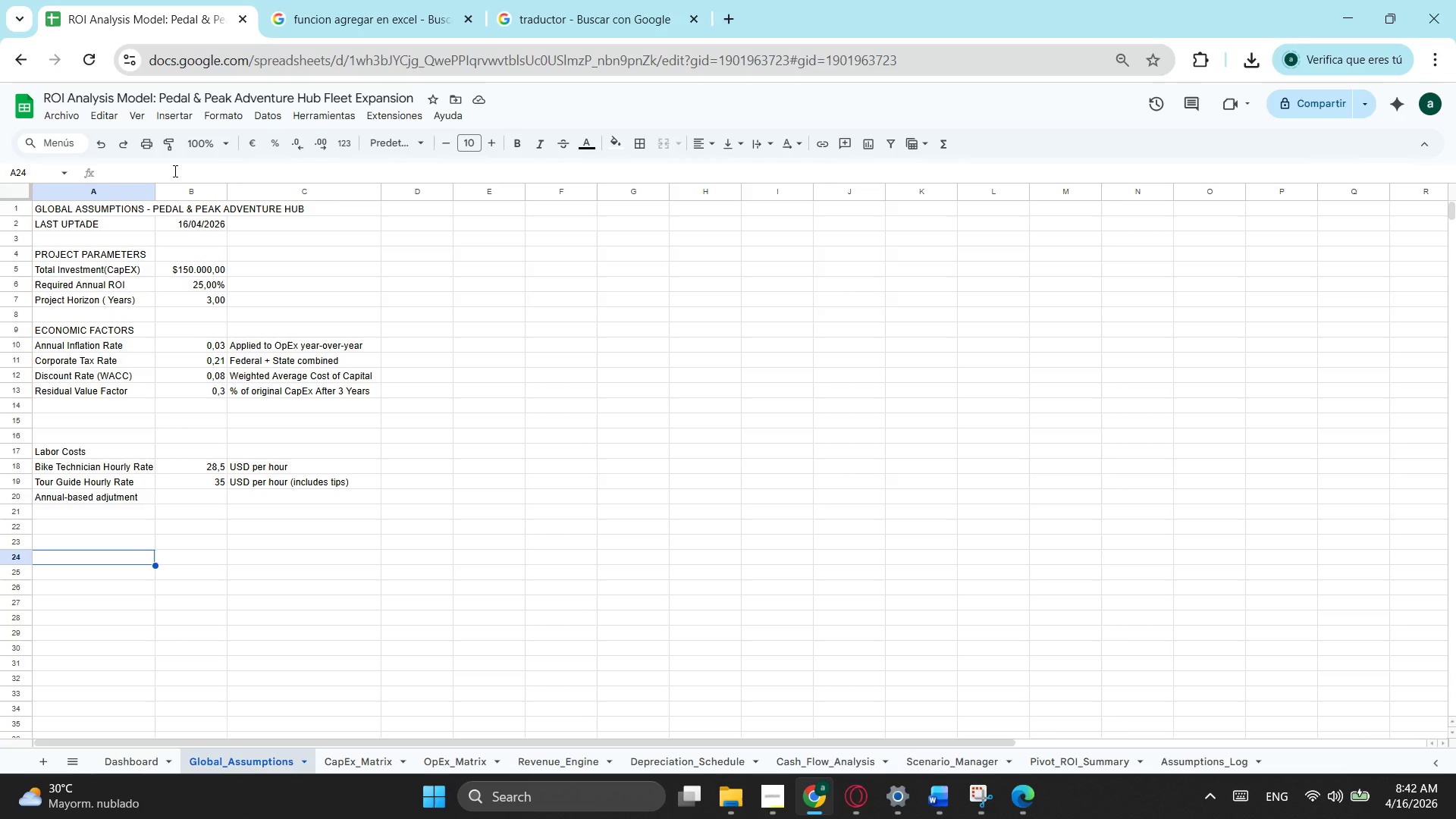 
key(ArrowDown)
 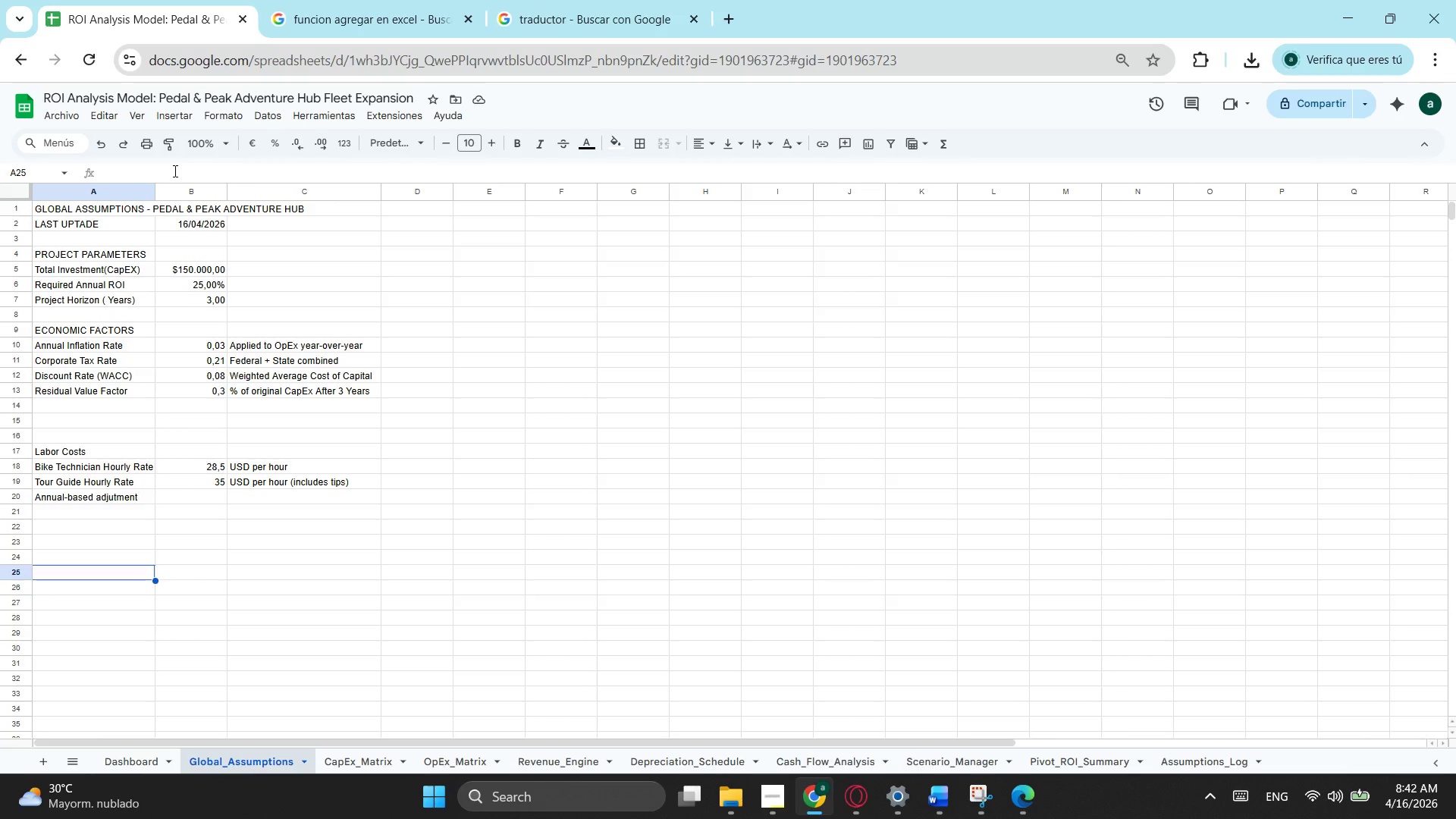 
key(ArrowDown)
 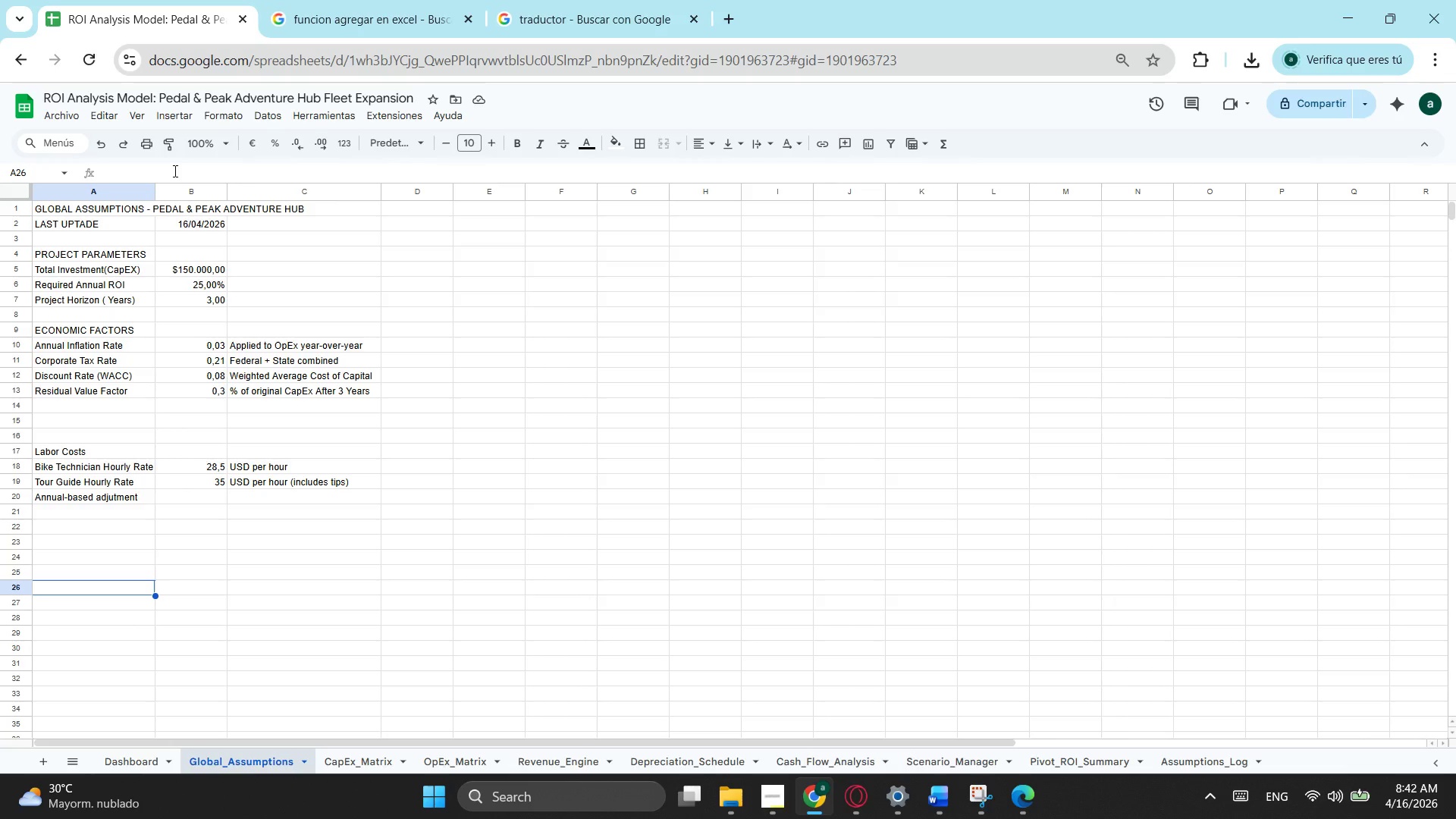 
key(ArrowUp)
 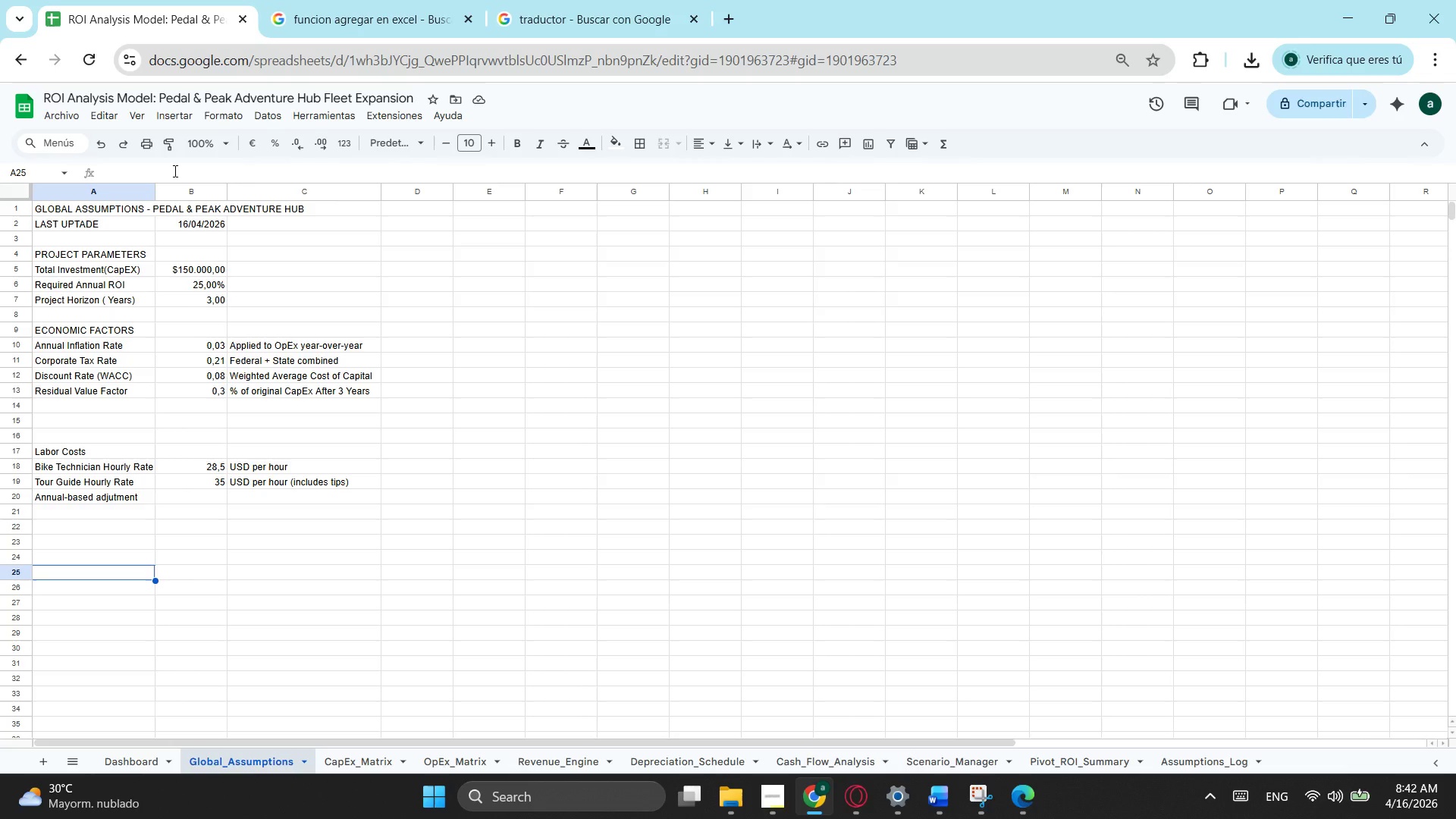 
type(Operati)
 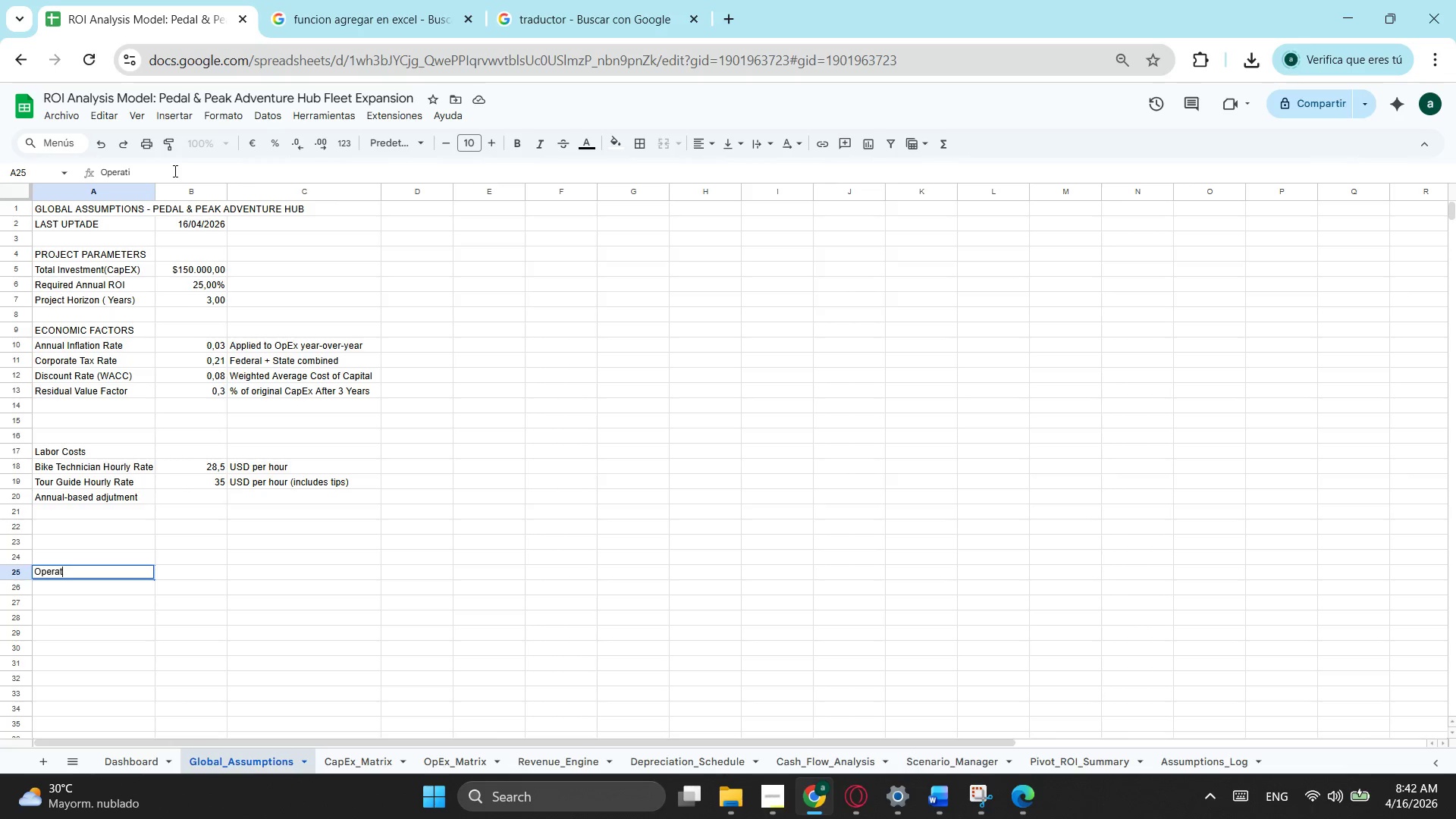 
hold_key(key=Backspace, duration=0.7)
 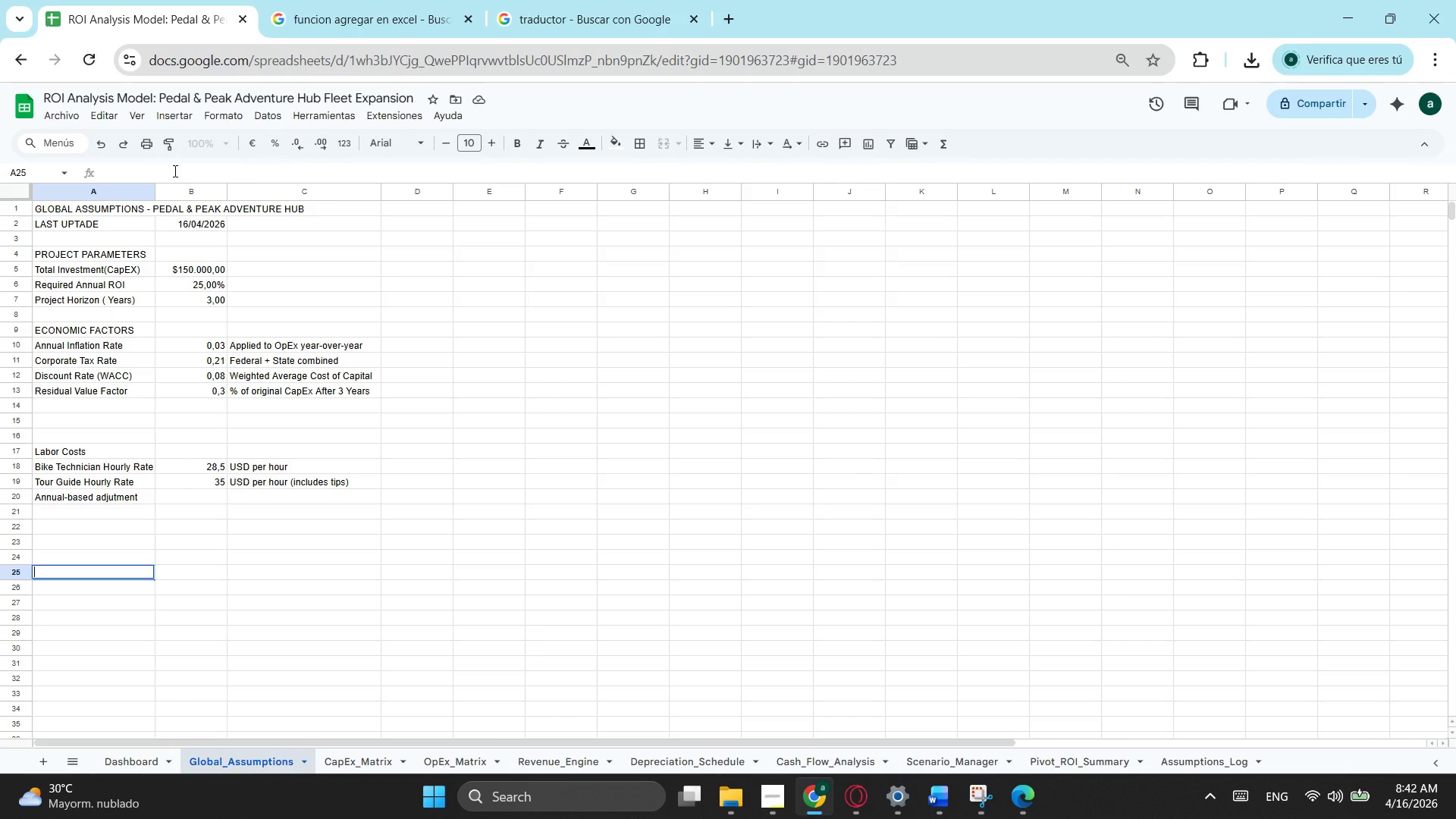 
type(OPERATIONAL COSTS)
 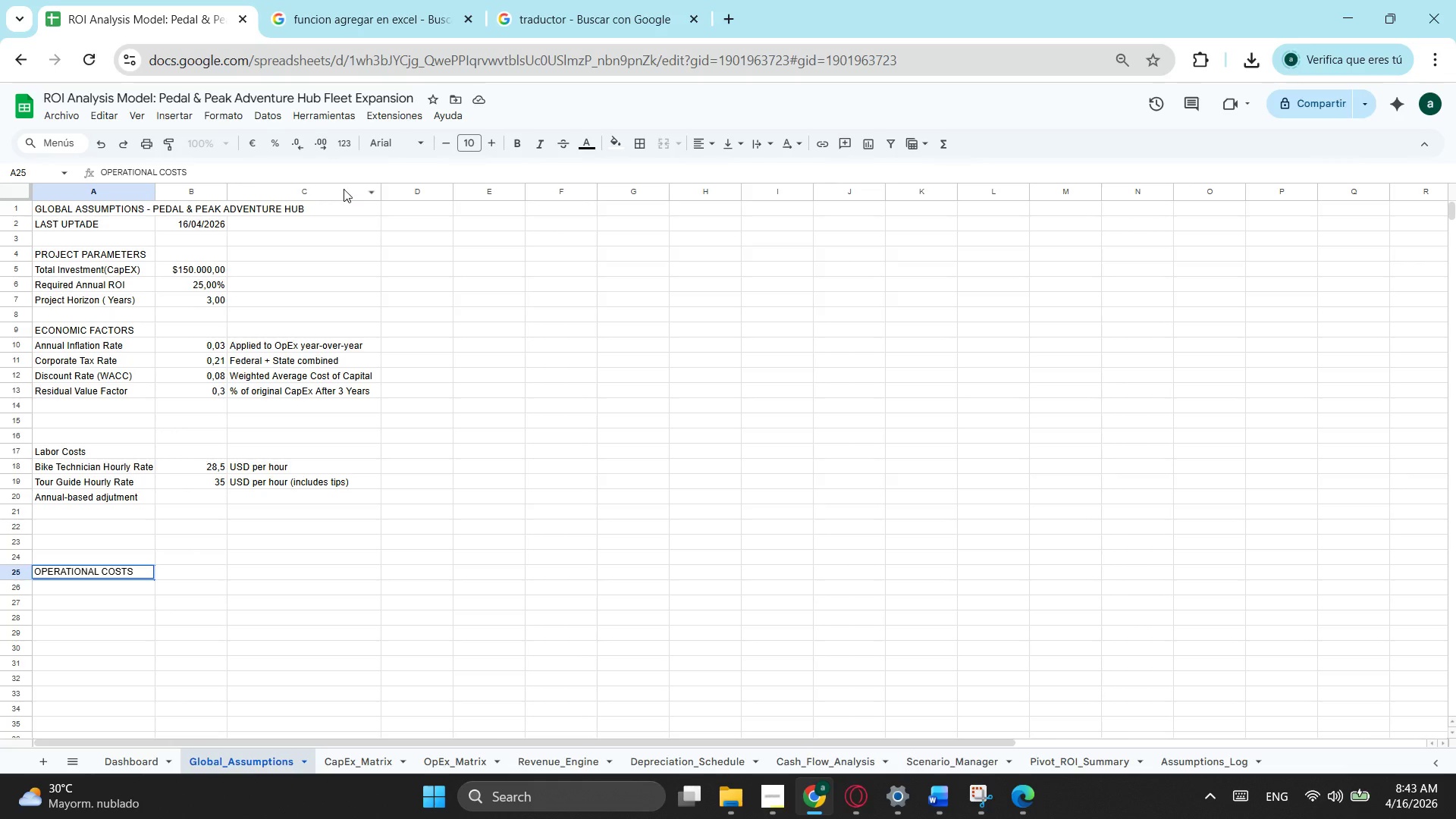 
wait(7.91)
 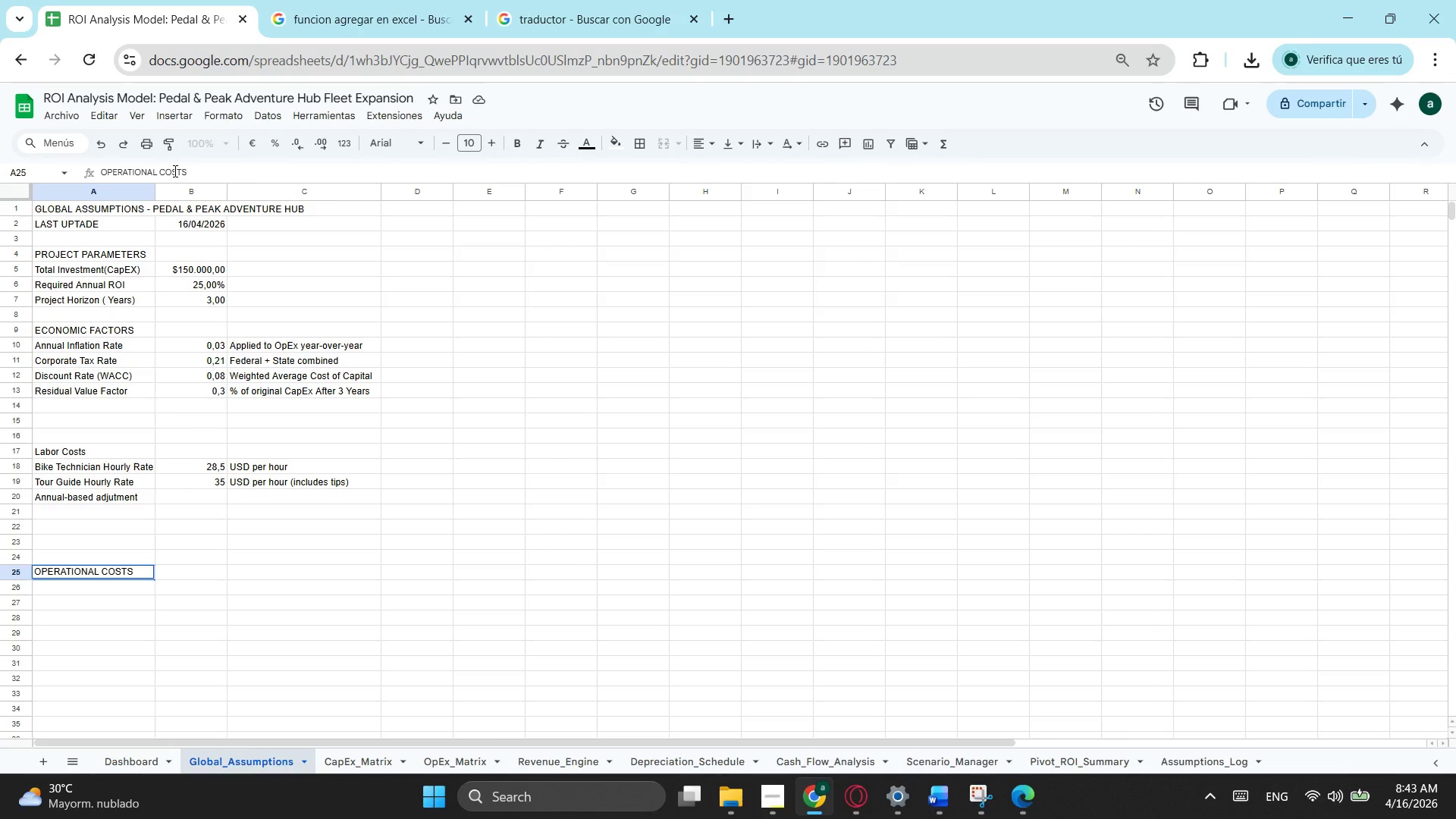 
left_click([100, 457])
 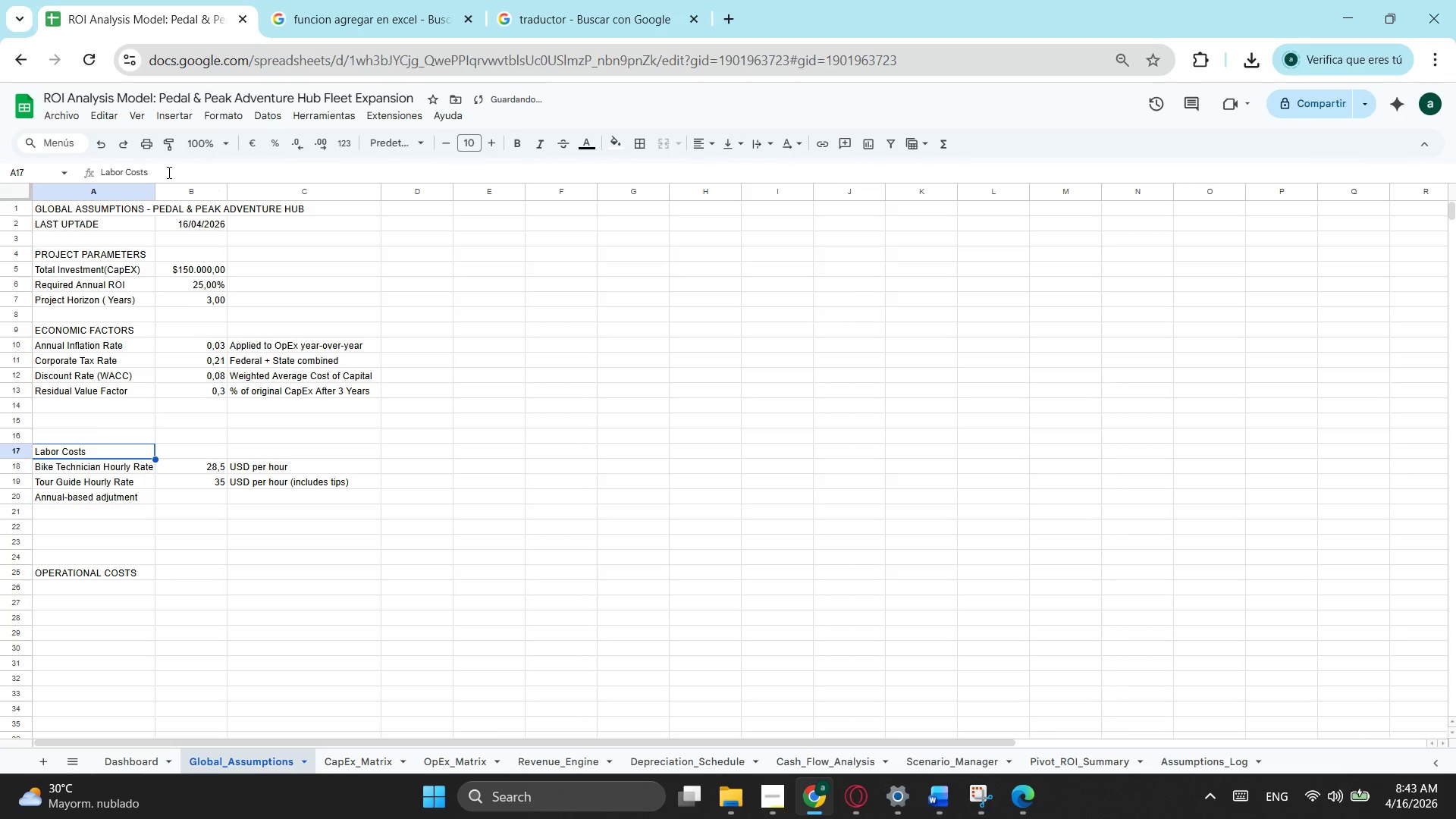 
left_click_drag(start_coordinate=[168, 172], to_coordinate=[104, 180])
 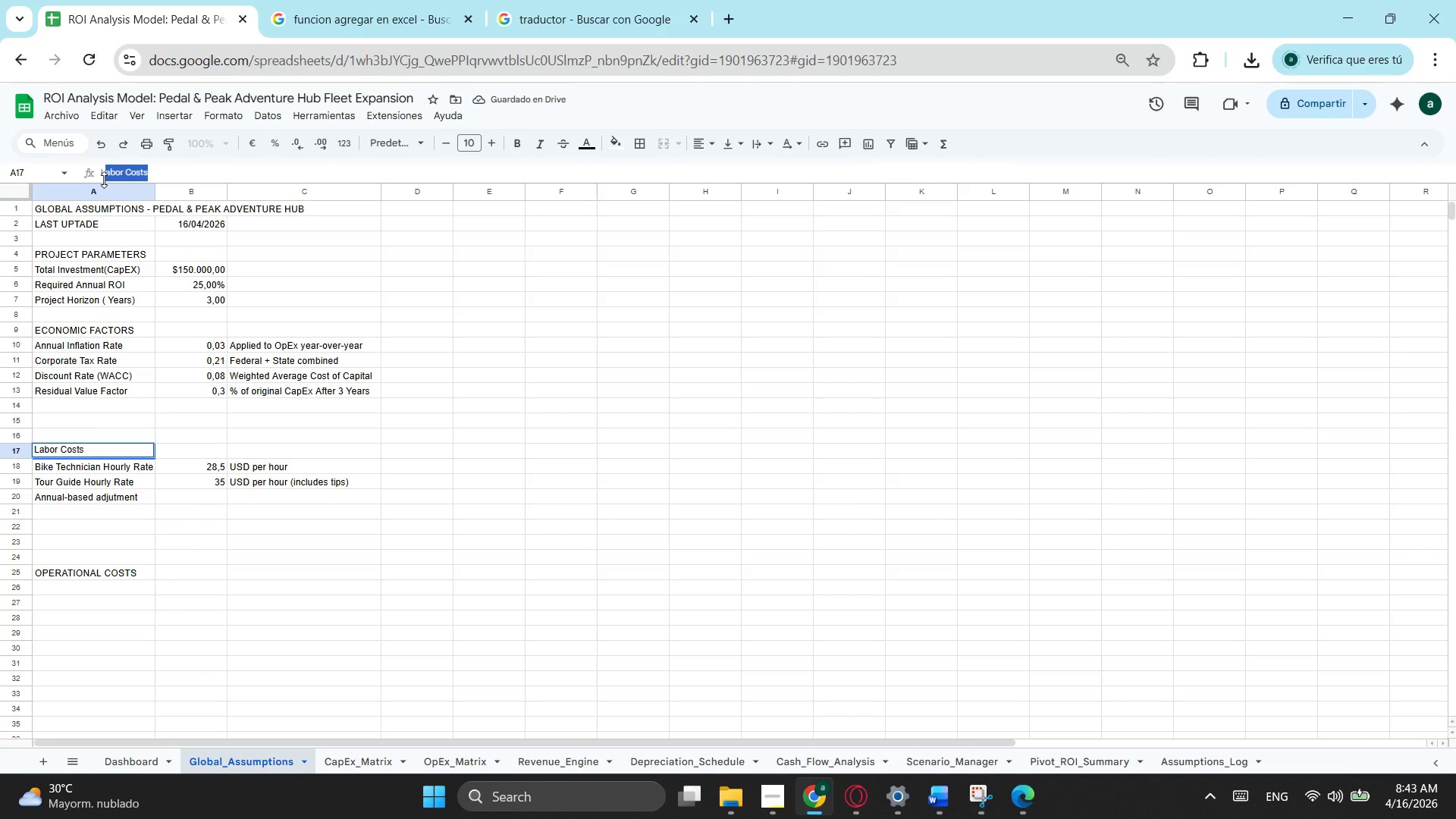 
type(A)
key(Backspace)
type(AB)
key(Backspace)
key(Backspace)
type(abor COS)
key(Backspace)
key(Backspace)
key(Backspace)
type(costs)
key(Tab)
 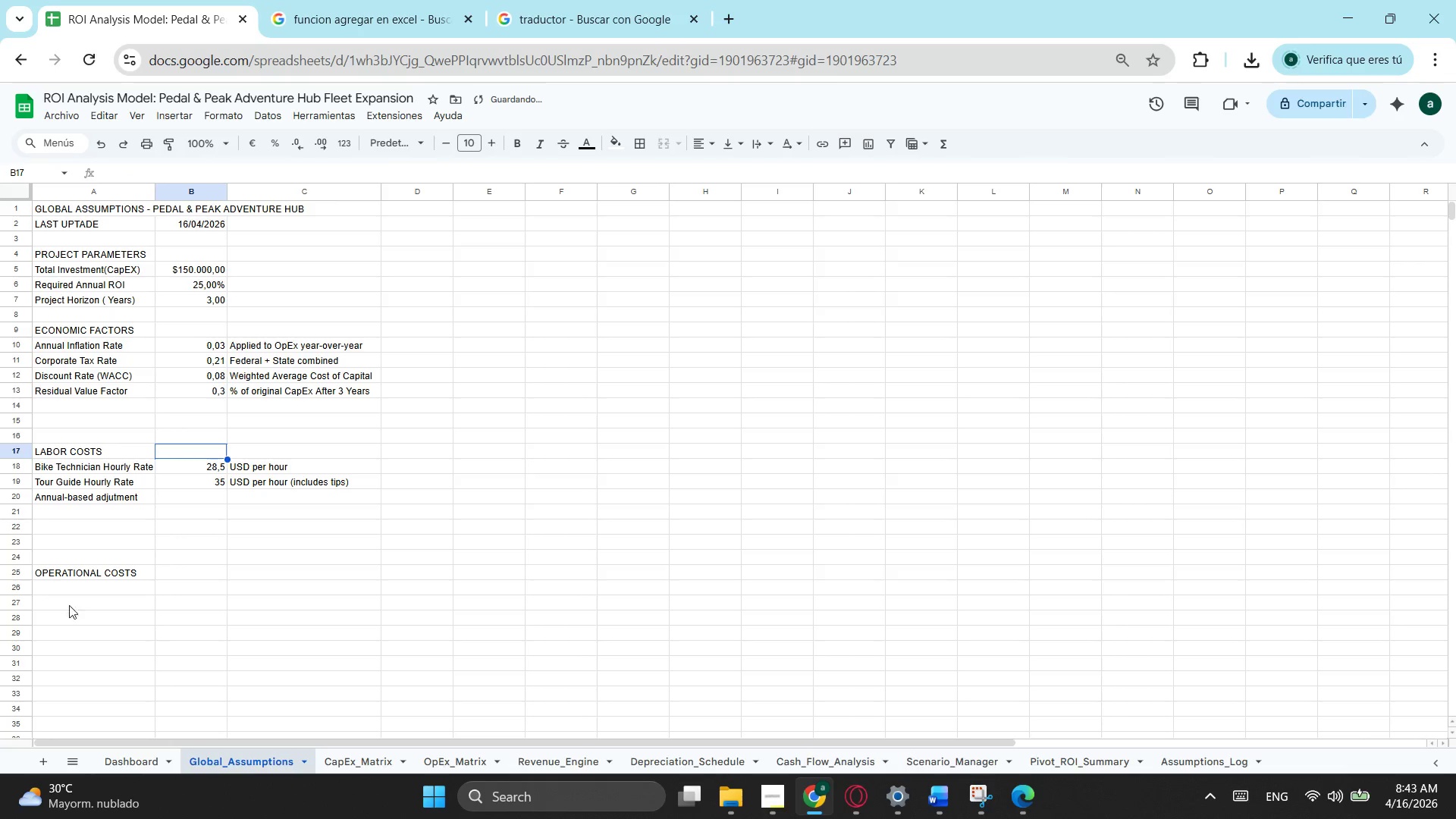 
left_click([95, 579])
 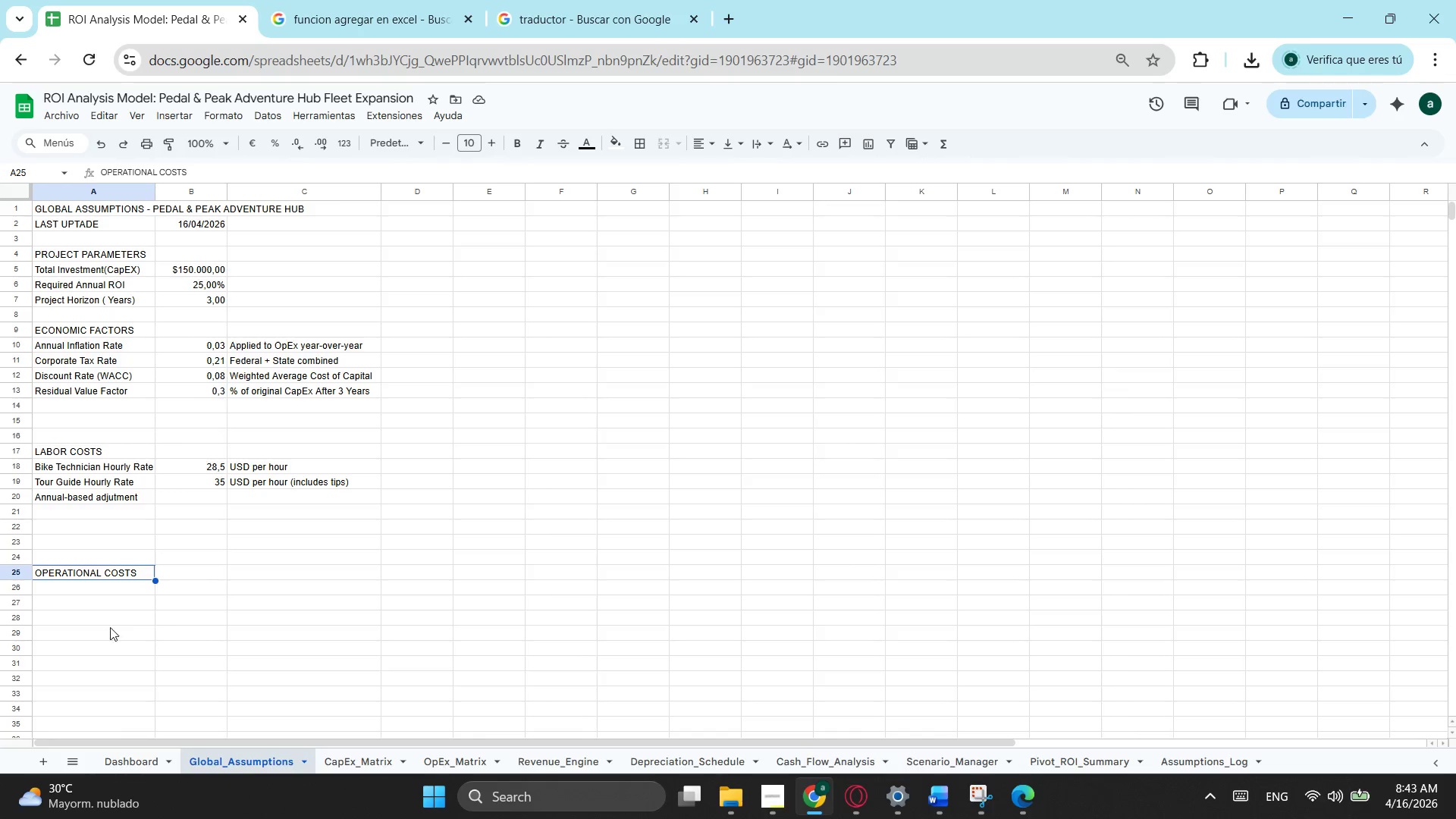 
left_click([141, 593])
 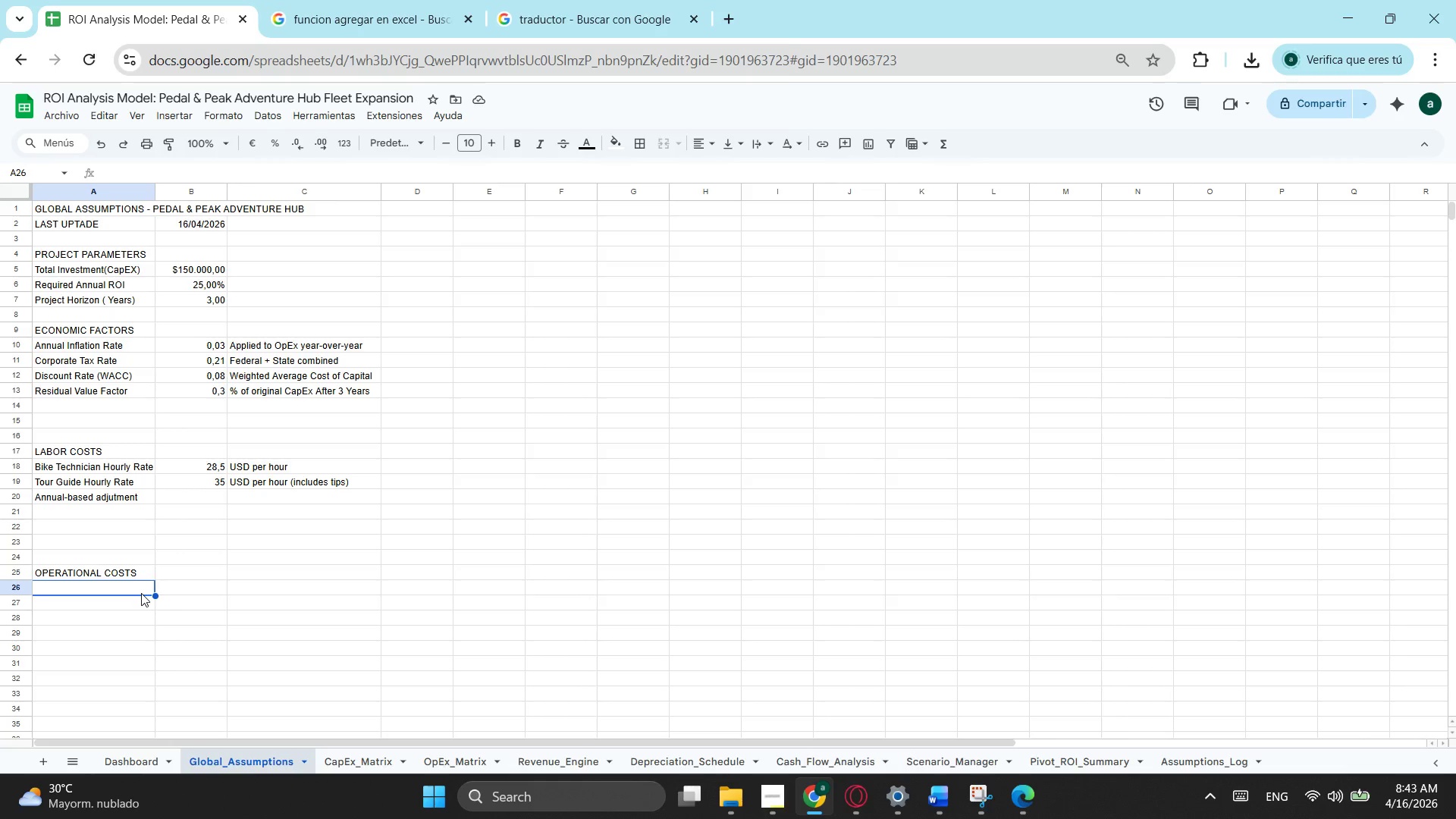 
key(CapsLock)
 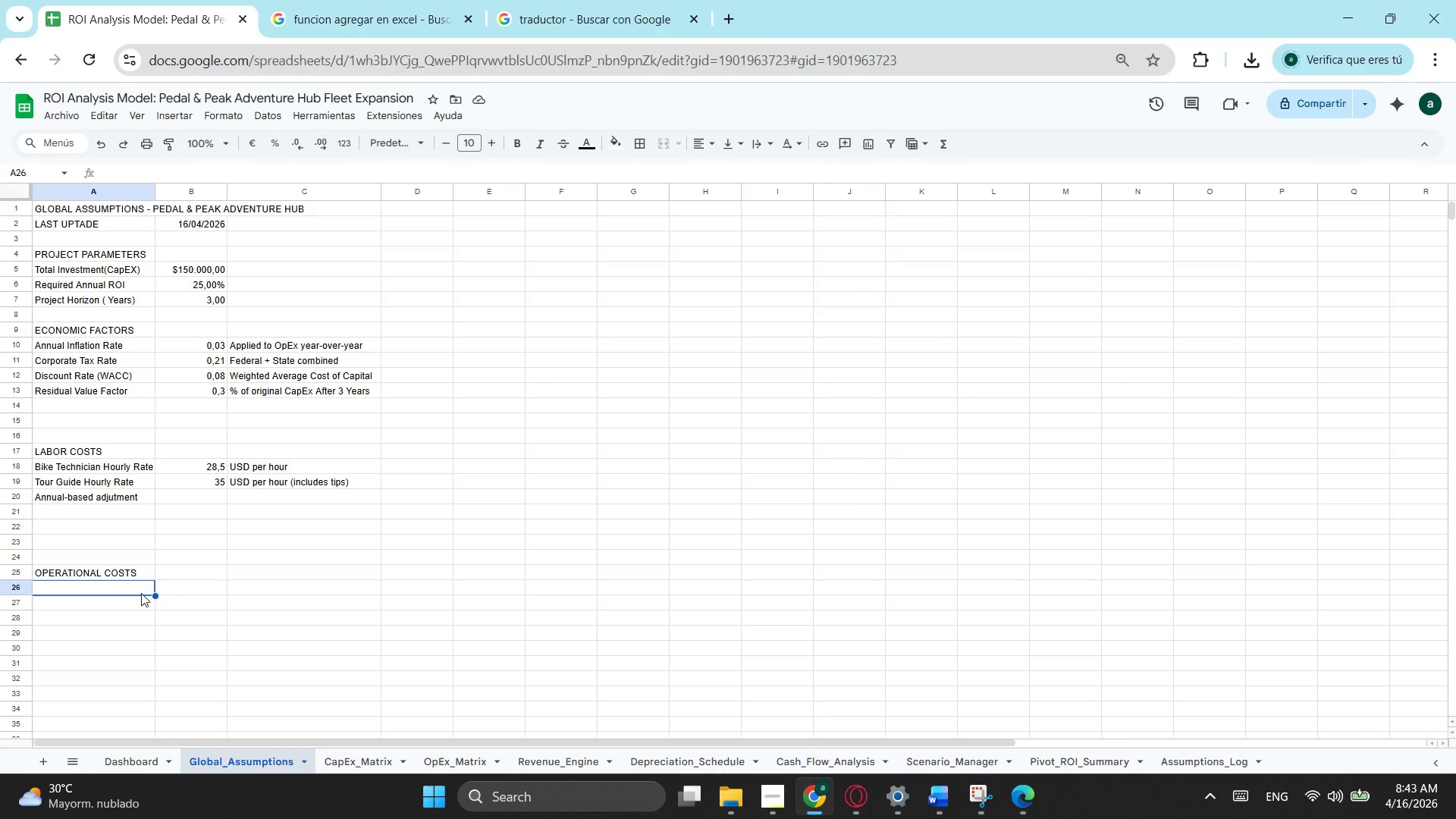 
wait(11.89)
 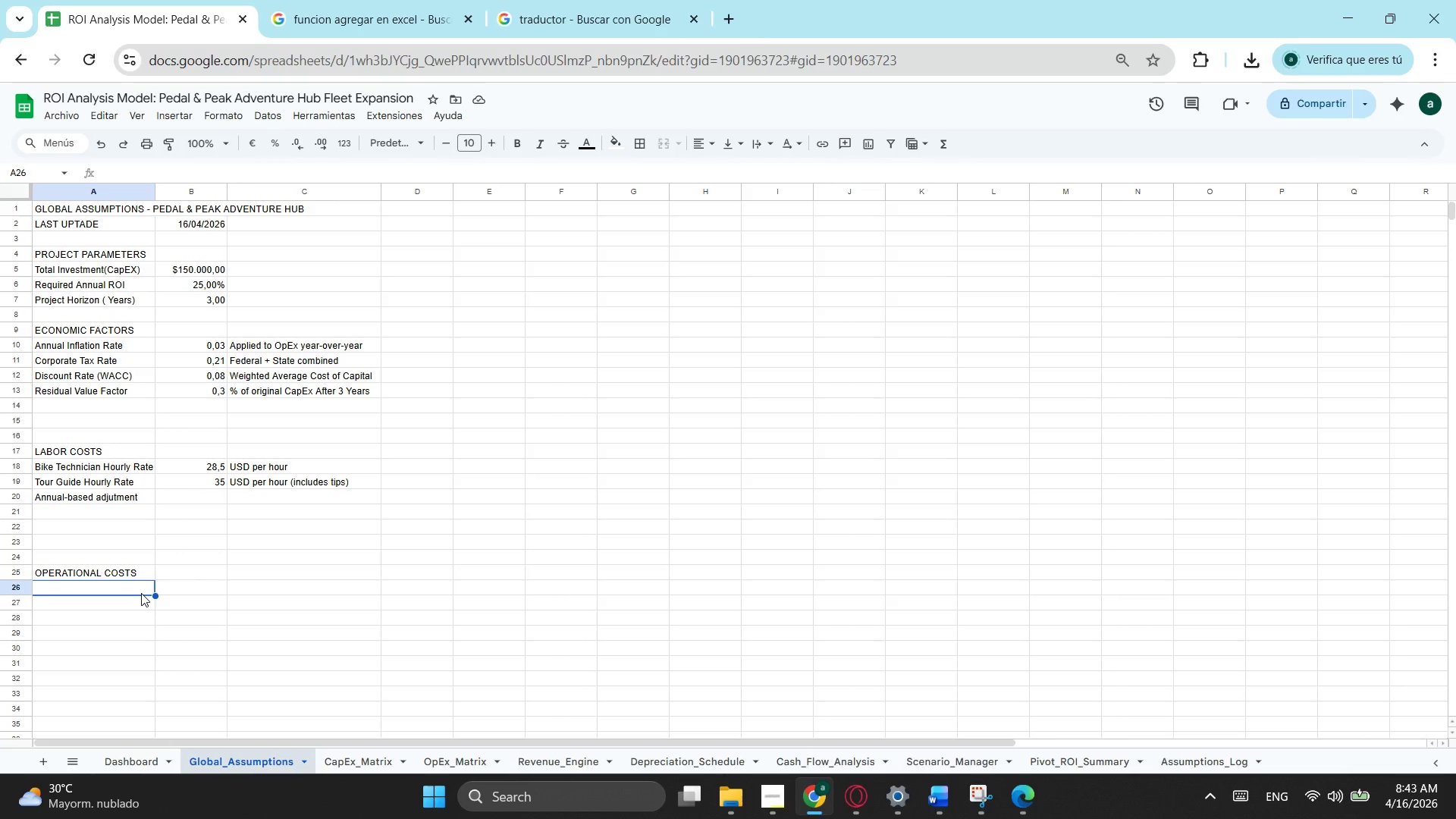 
type(Monthly INsurance Premium)
 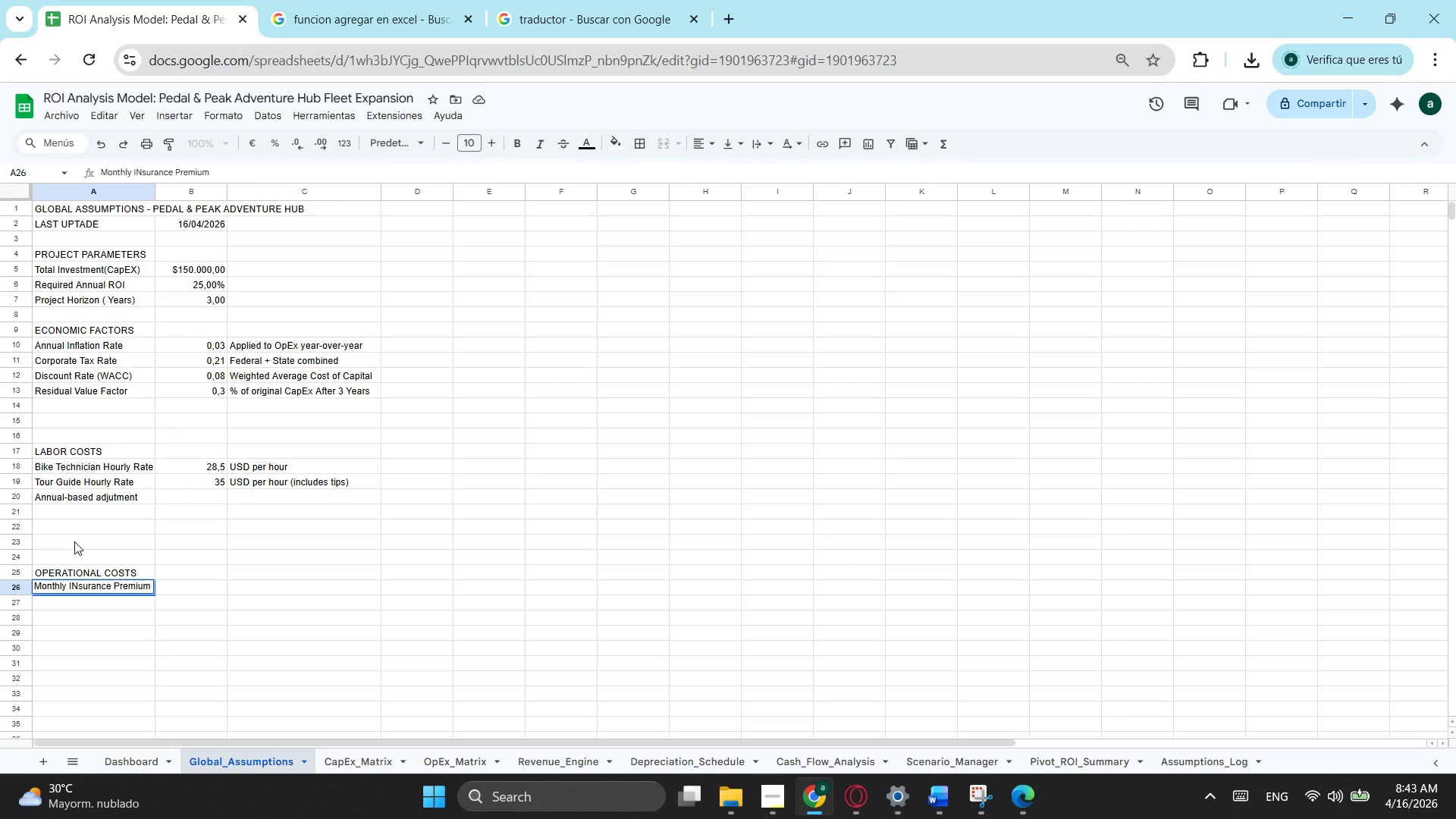 
type(()
key(Backspace)
type( (e)
key(Backspace)
type(per b)
key(Backspace)
type(bike))
 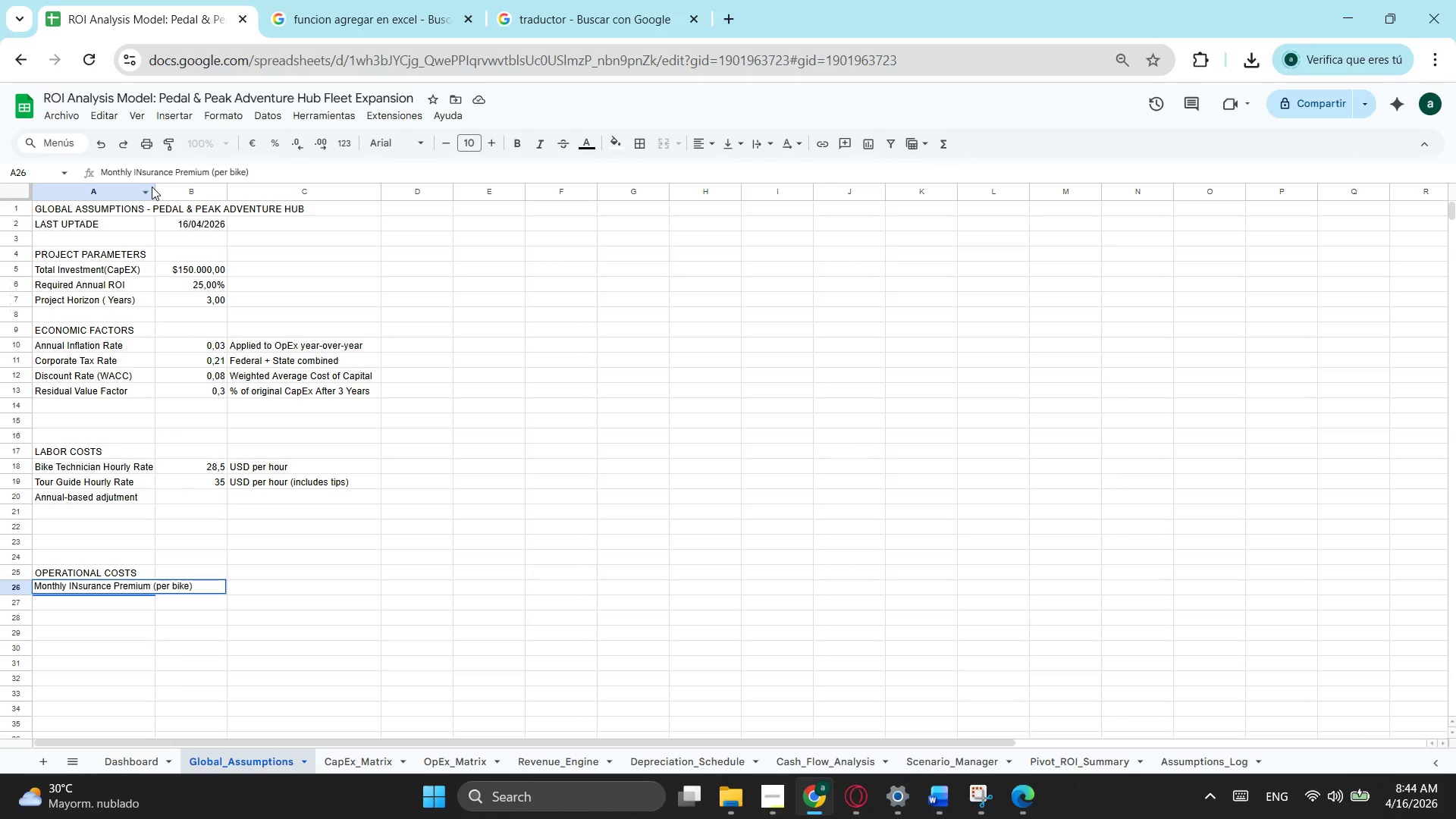 
left_click_drag(start_coordinate=[155, 190], to_coordinate=[203, 194])
 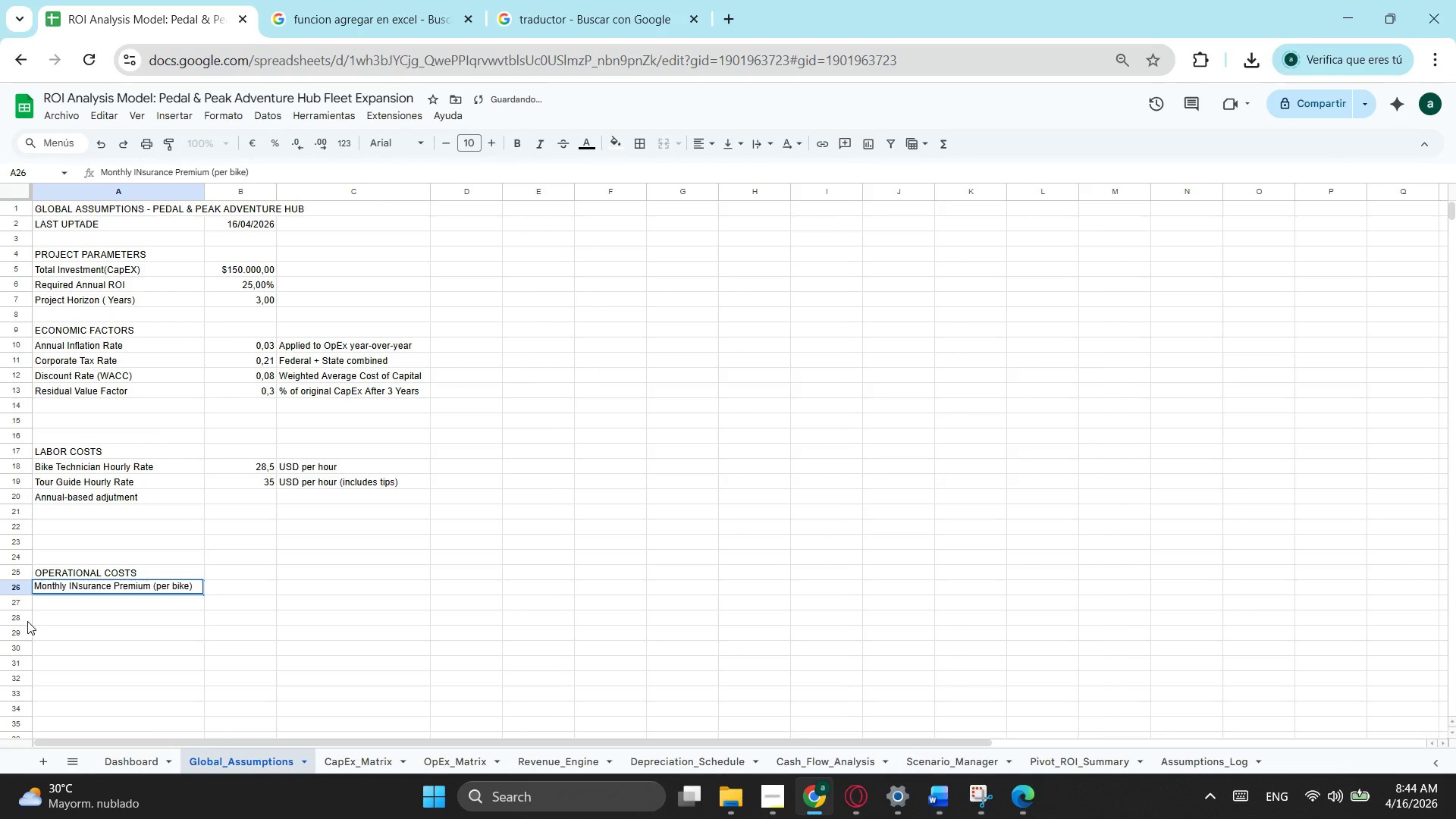 
left_click([79, 601])
 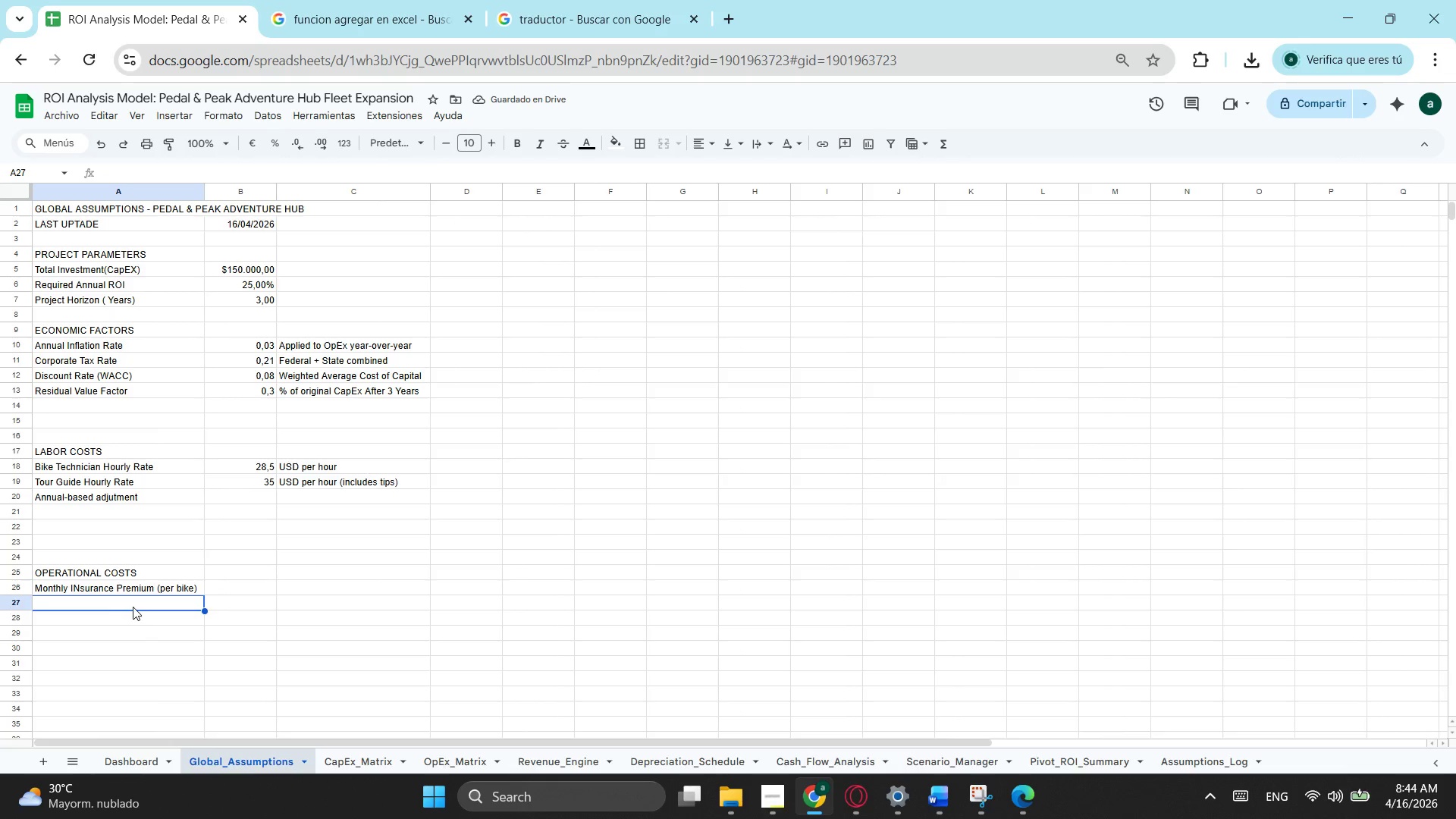 
left_click([220, 592])
 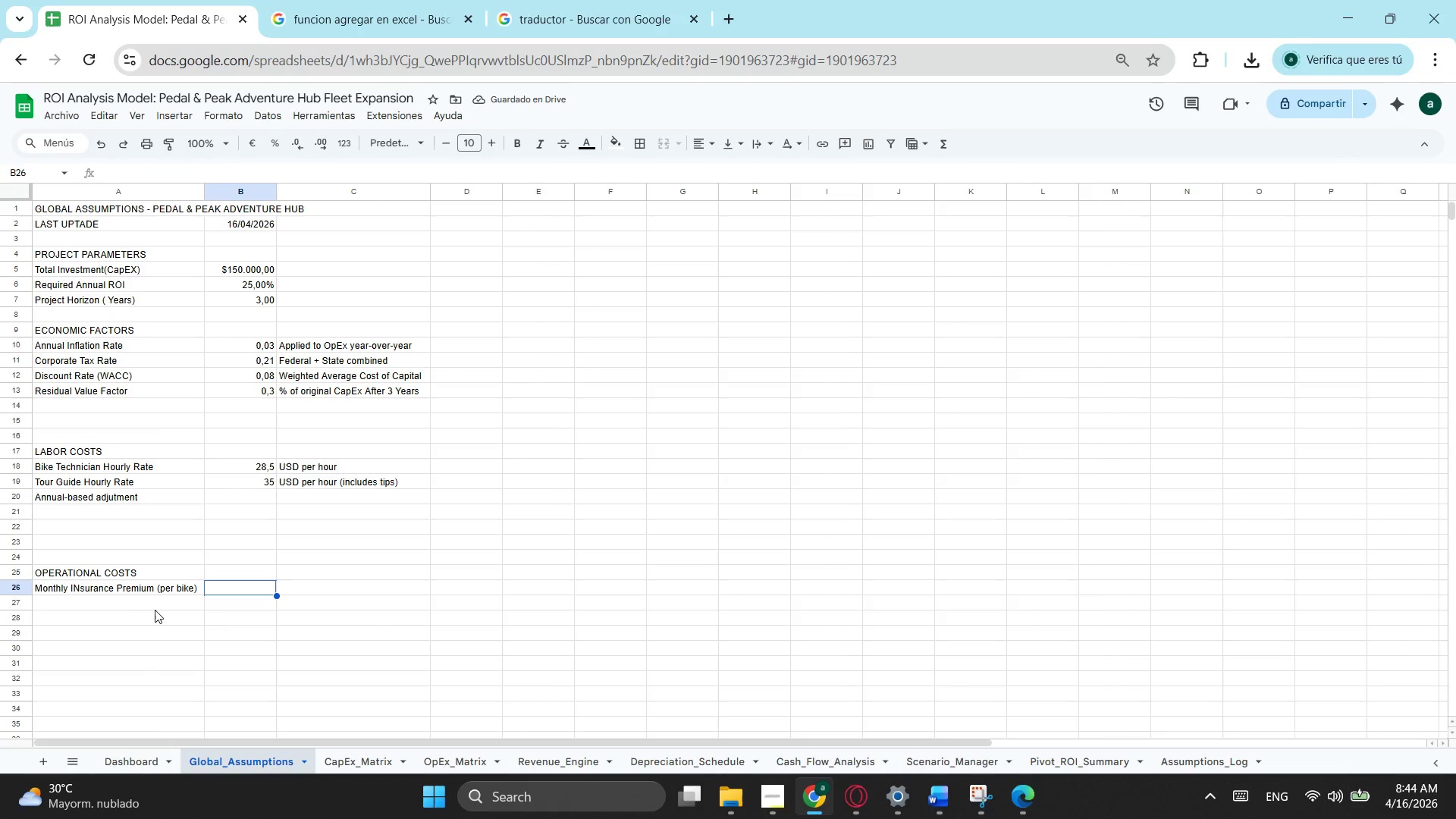 
left_click([135, 610])
 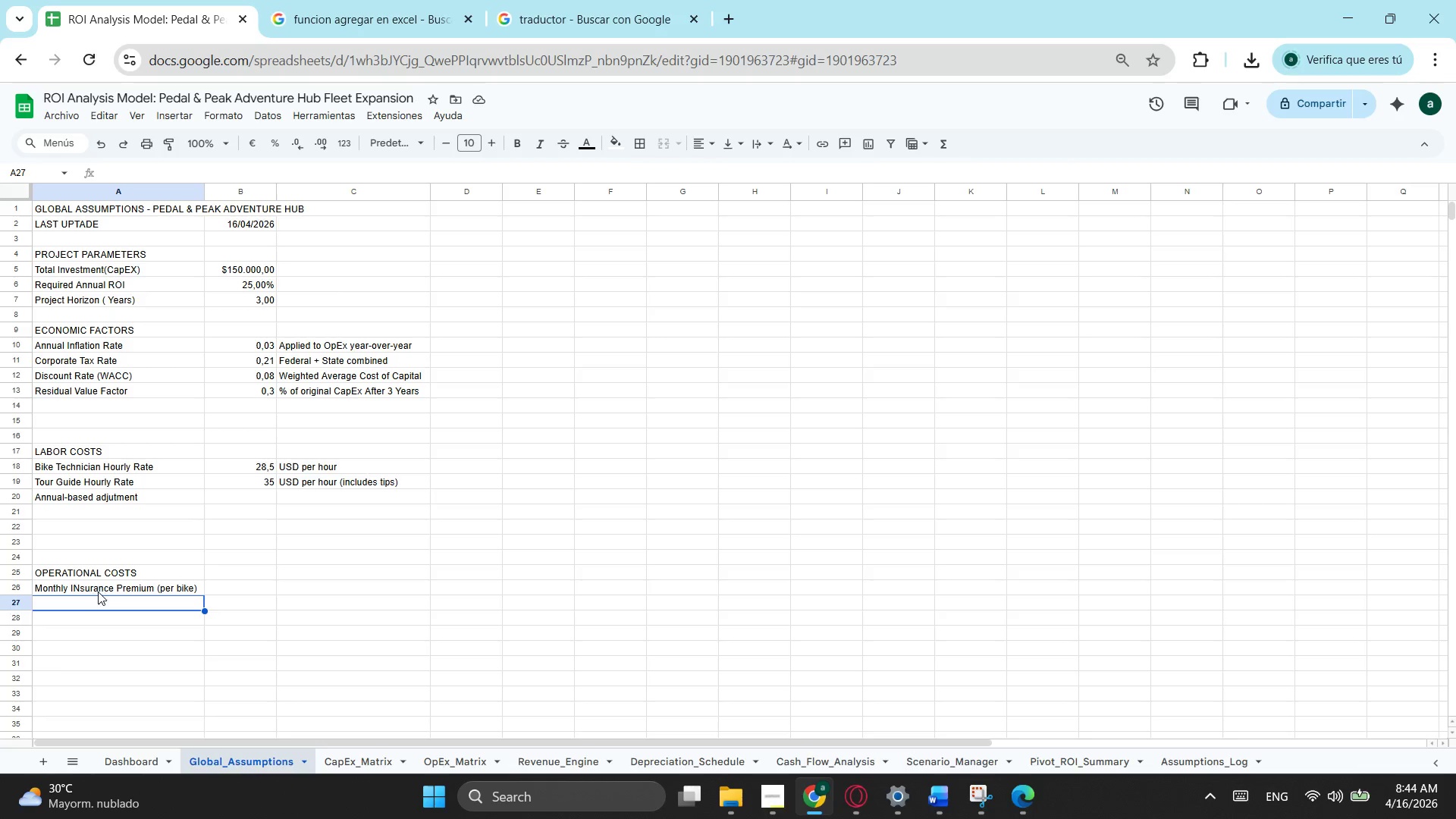 
left_click([98, 592])
 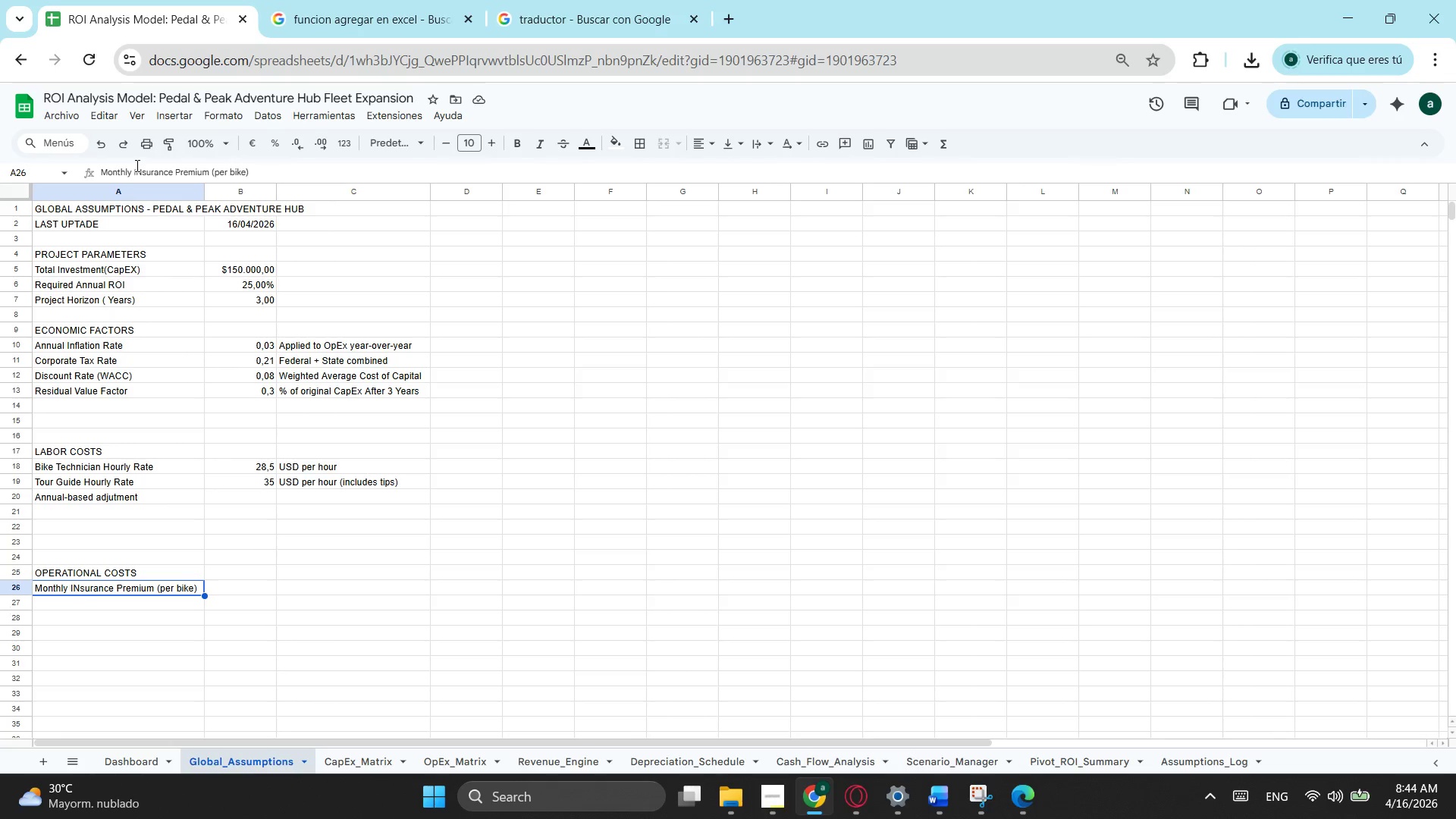 
left_click([143, 166])
 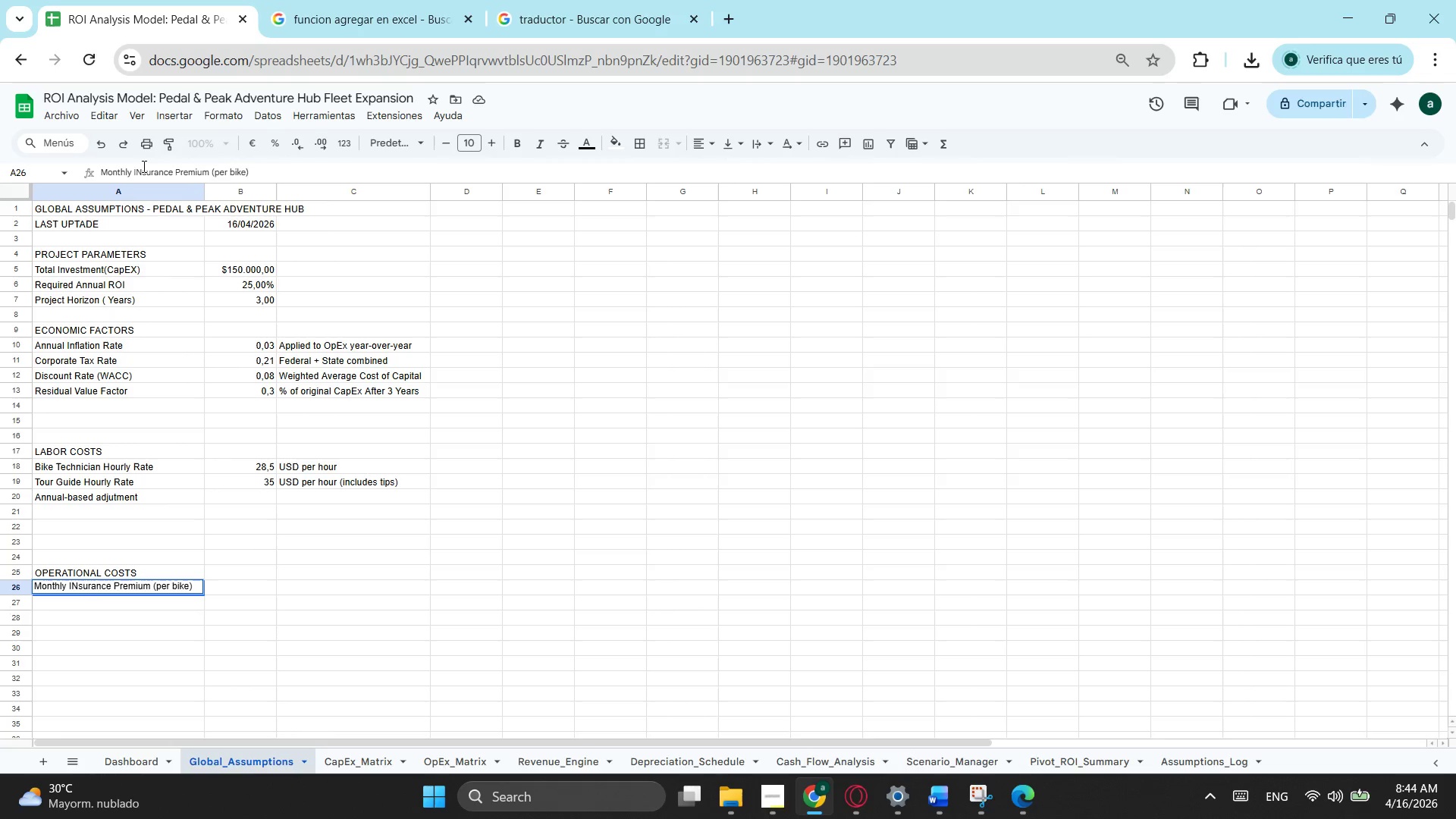 
key(Backspace)
 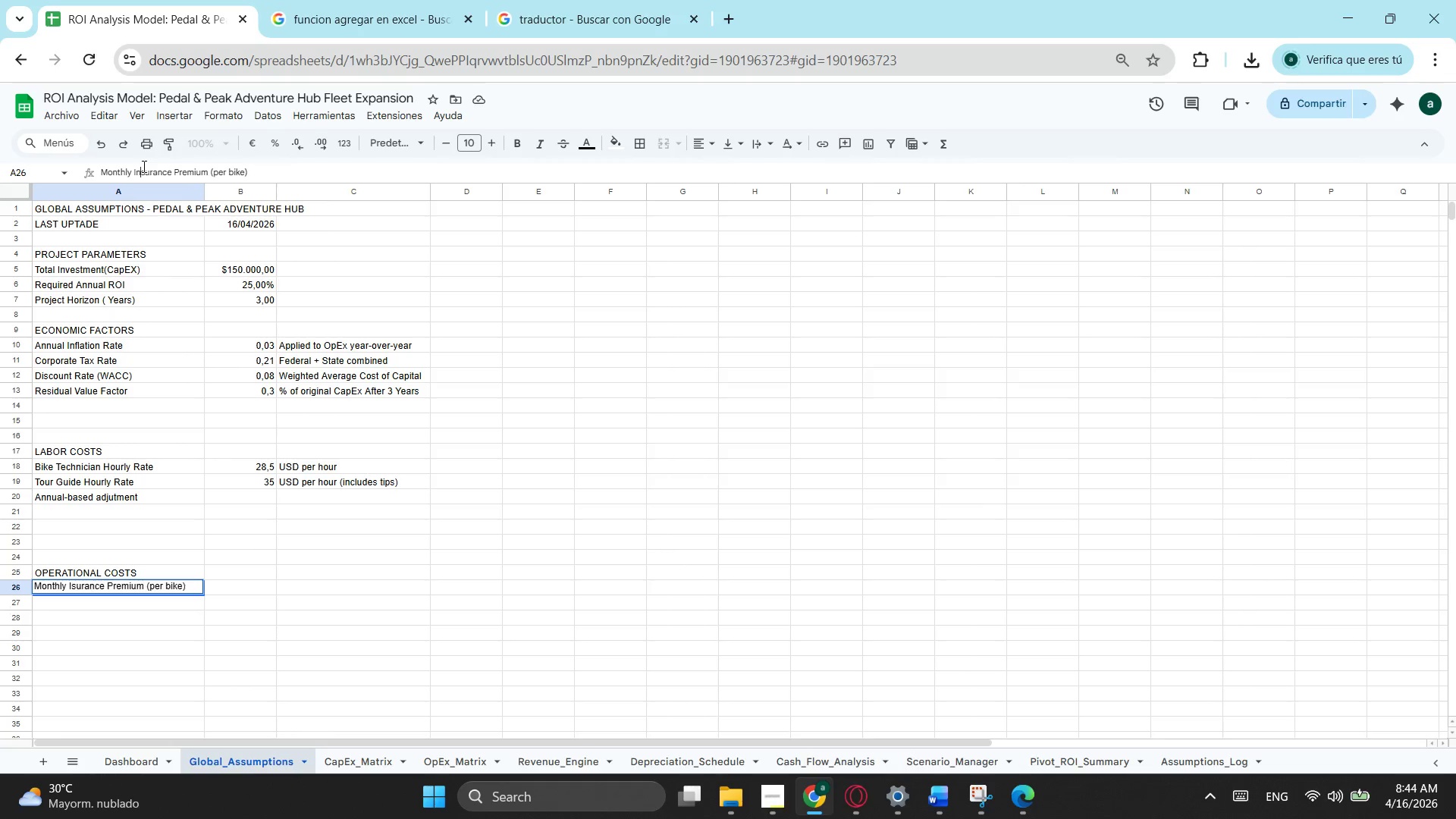 
key(N)
 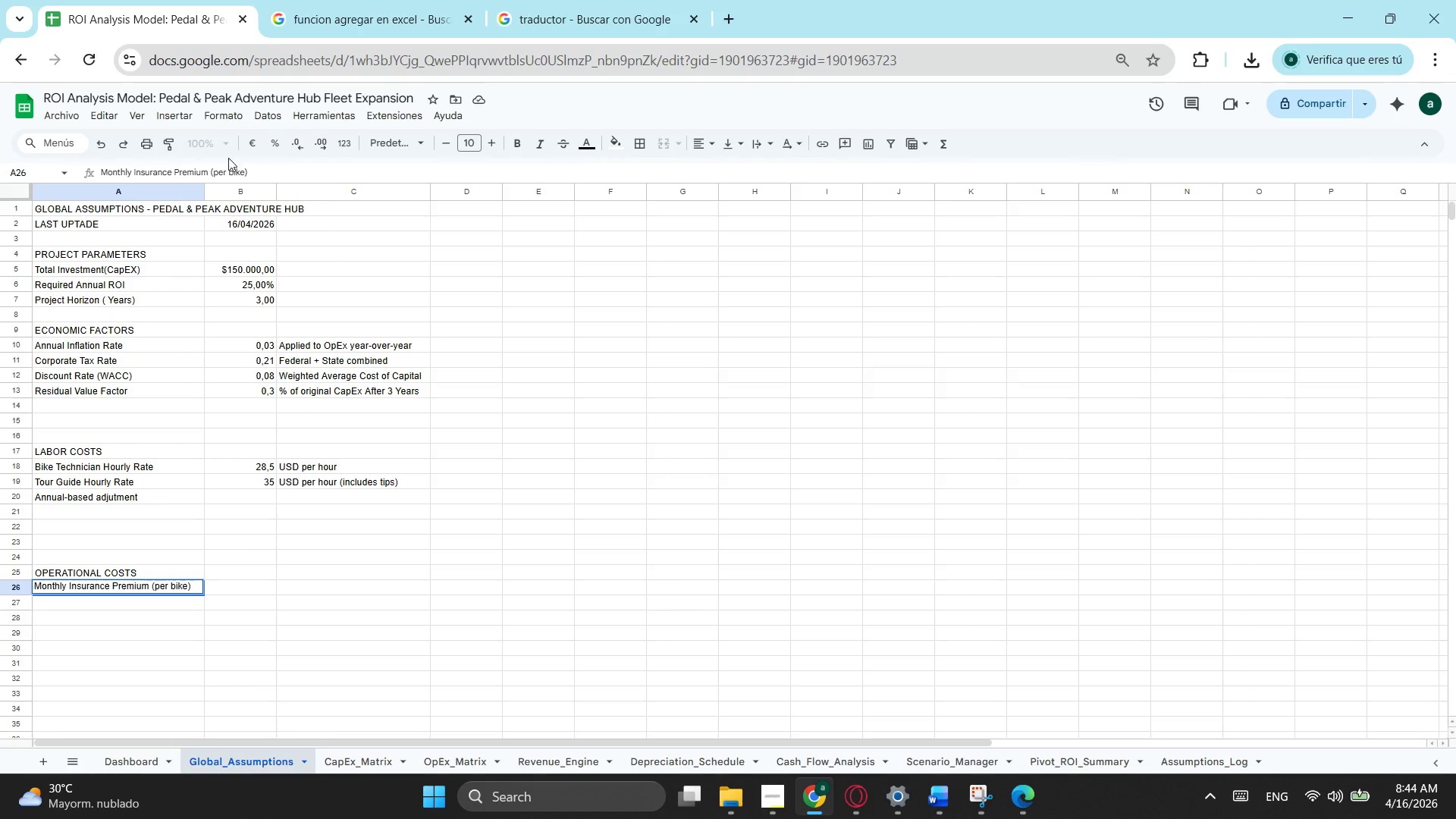 
scroll: coordinate [239, 155], scroll_direction: up, amount: 1.0
 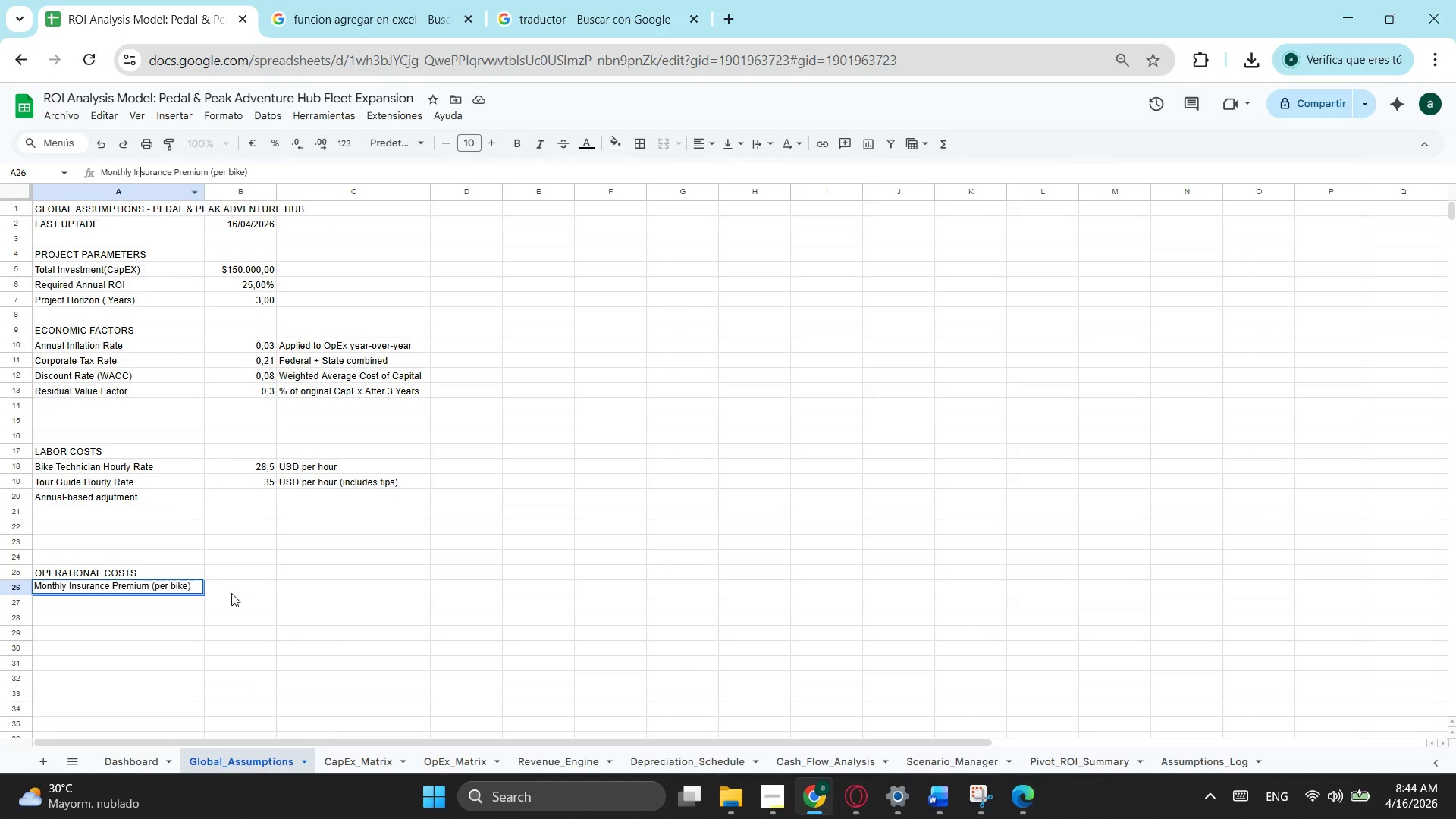 
left_click([231, 593])
 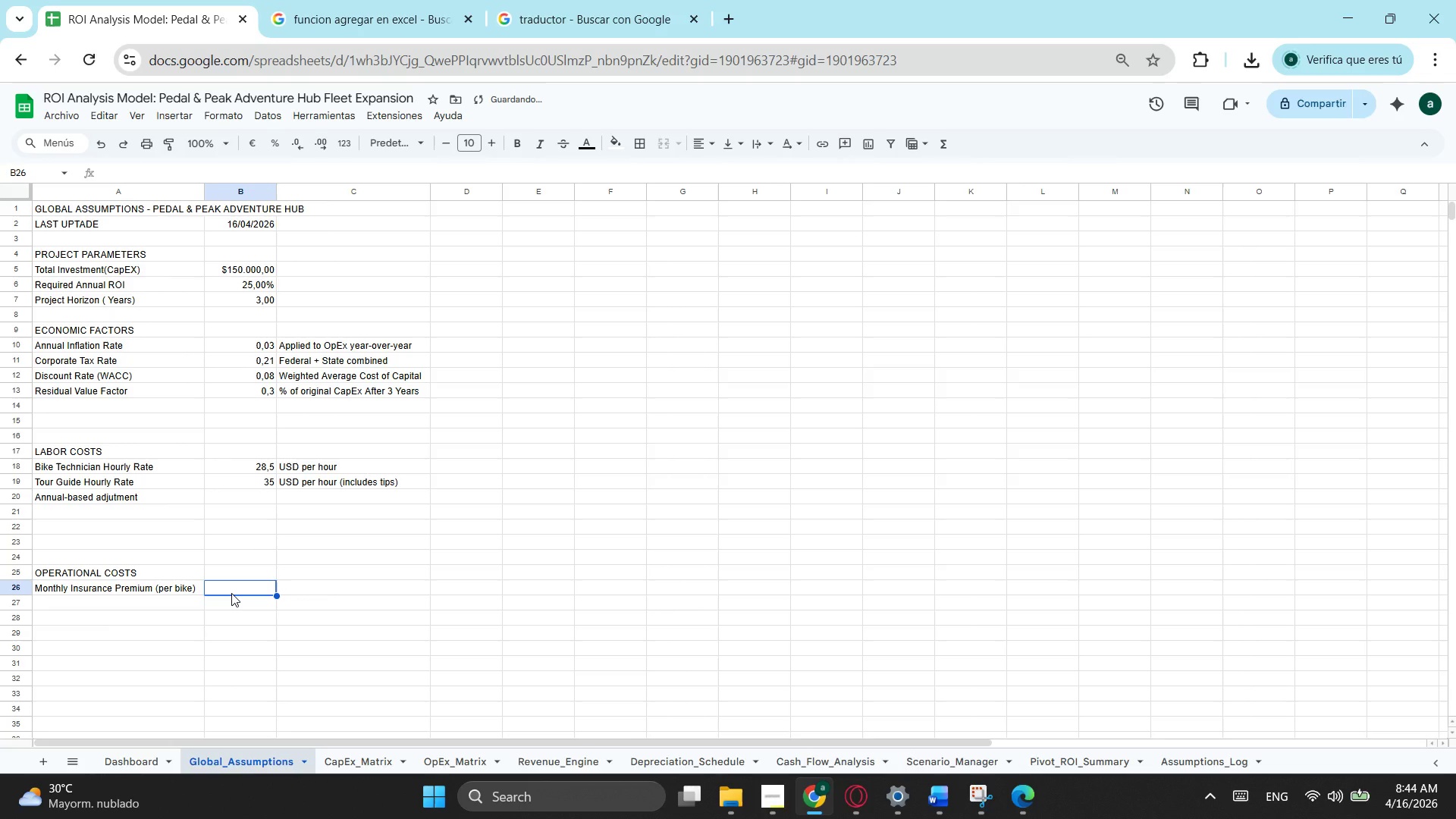 
key(4)
 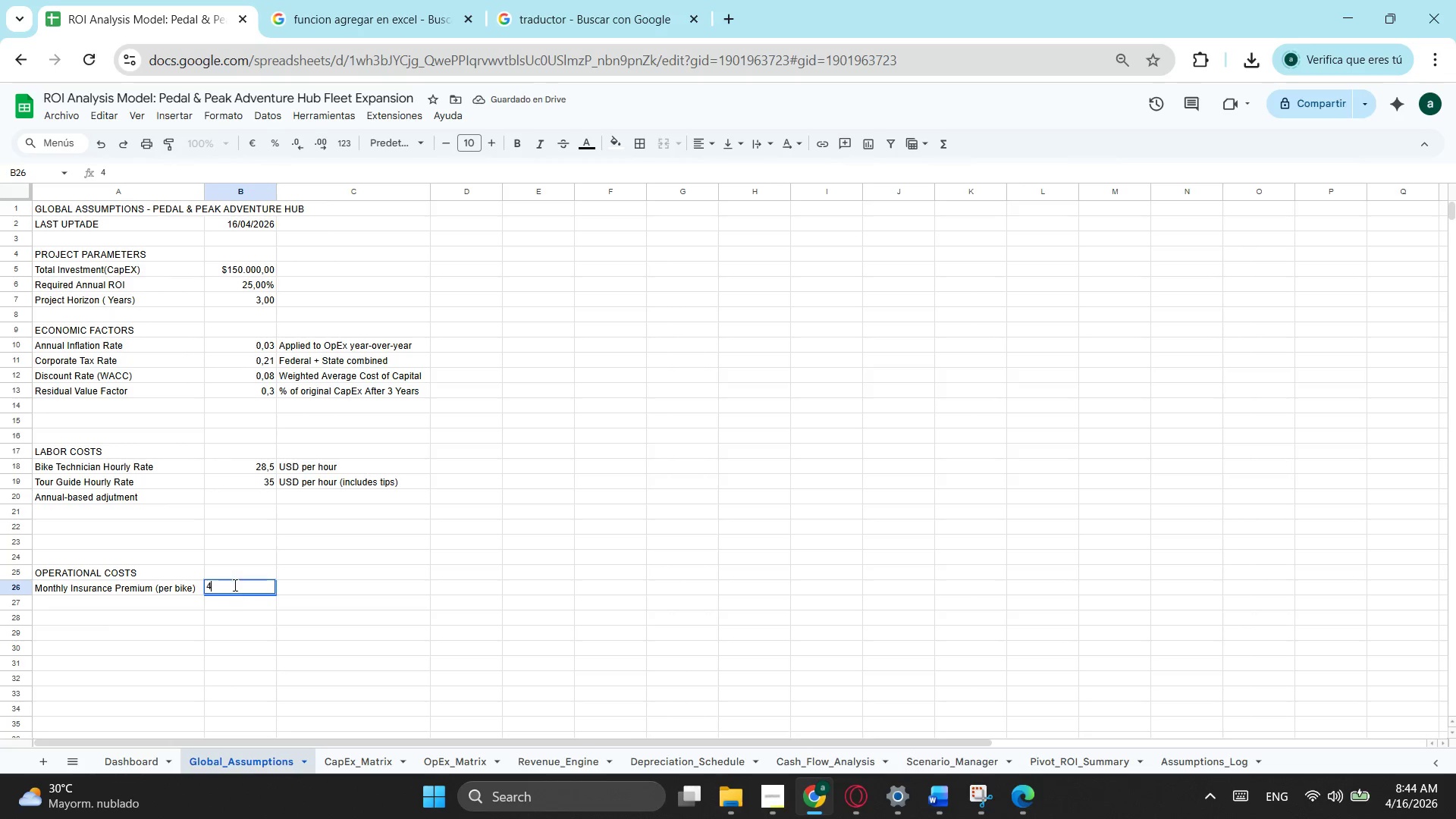 
key(5)
 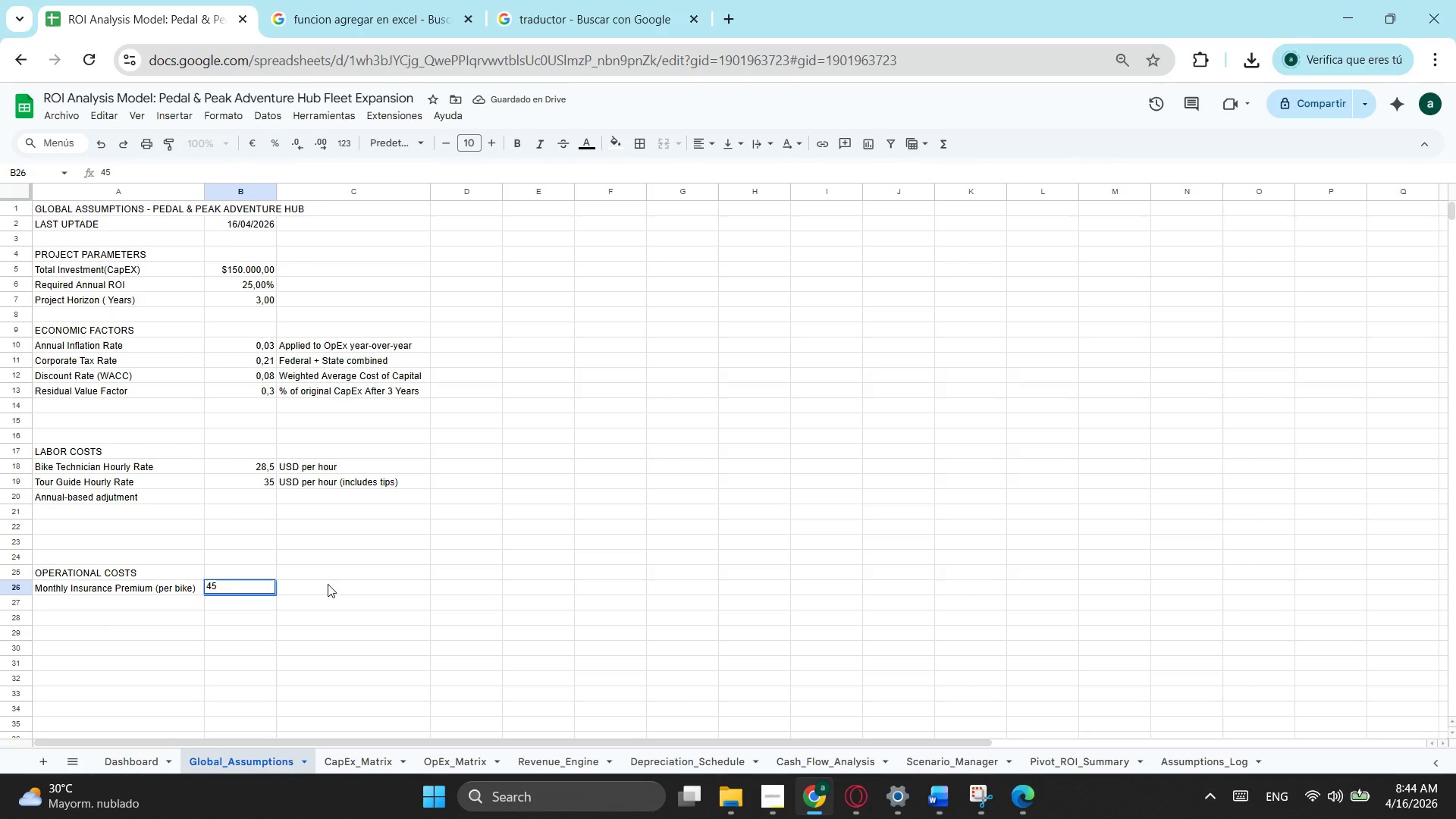 
left_click([328, 584])
 